 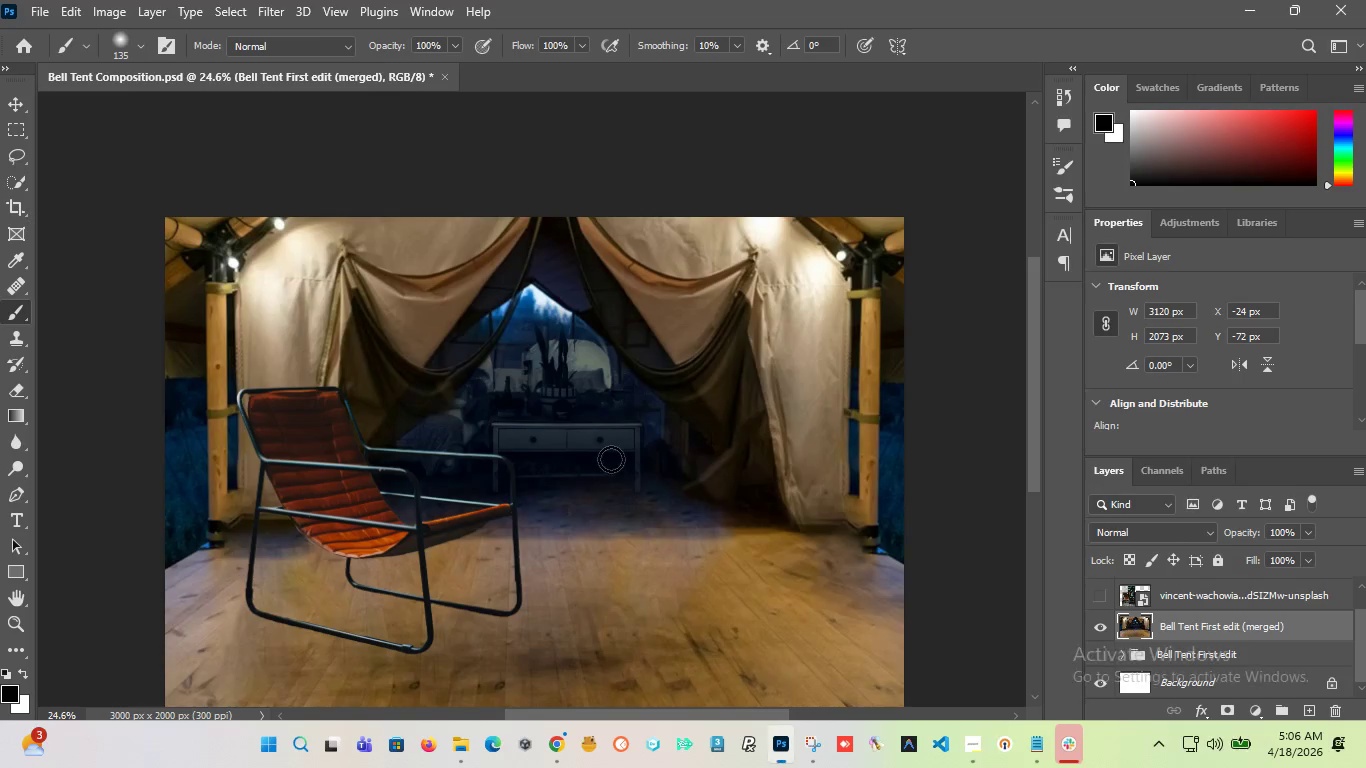 
hold_key(key=AltLeft, duration=4.2)
scroll: coordinate [523, 390], scroll_direction: down, amount: 2.0
 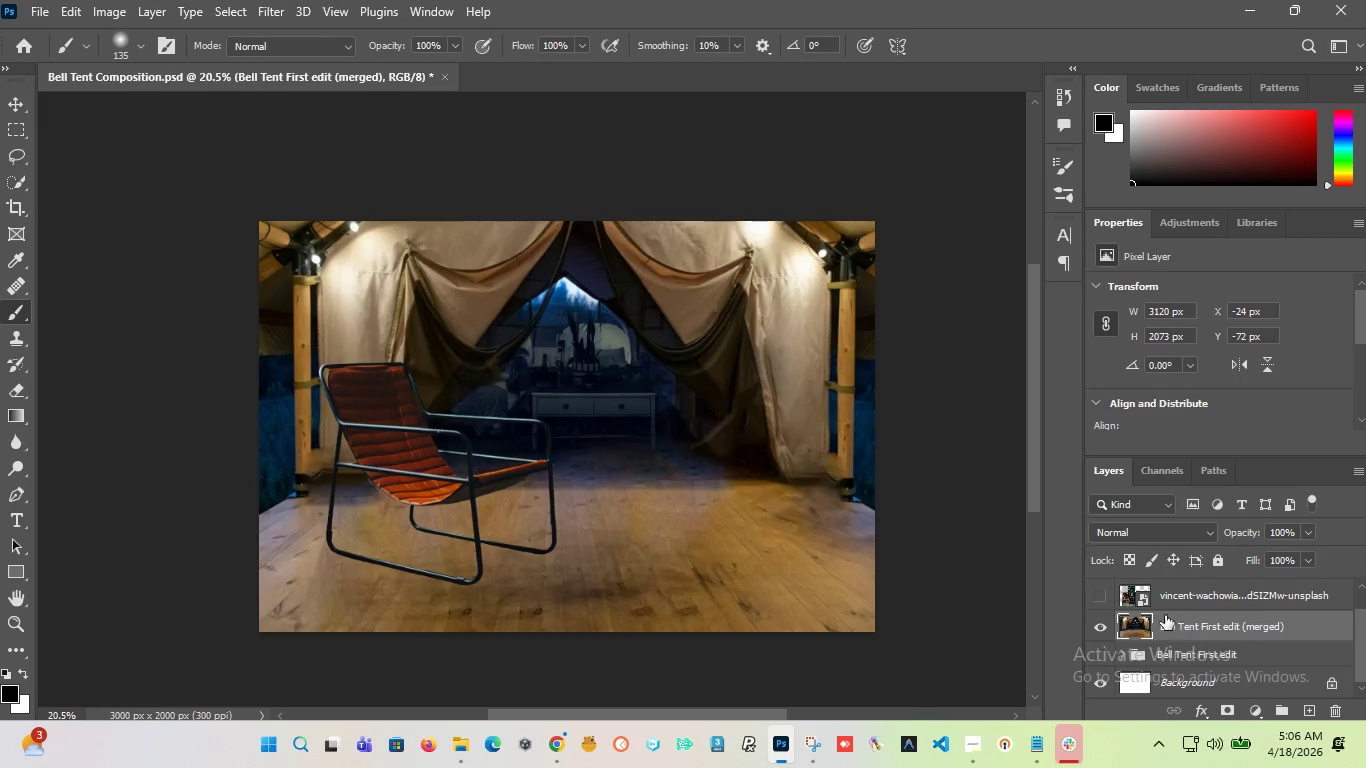 
scroll: coordinate [1115, 609], scroll_direction: up, amount: 3.0
 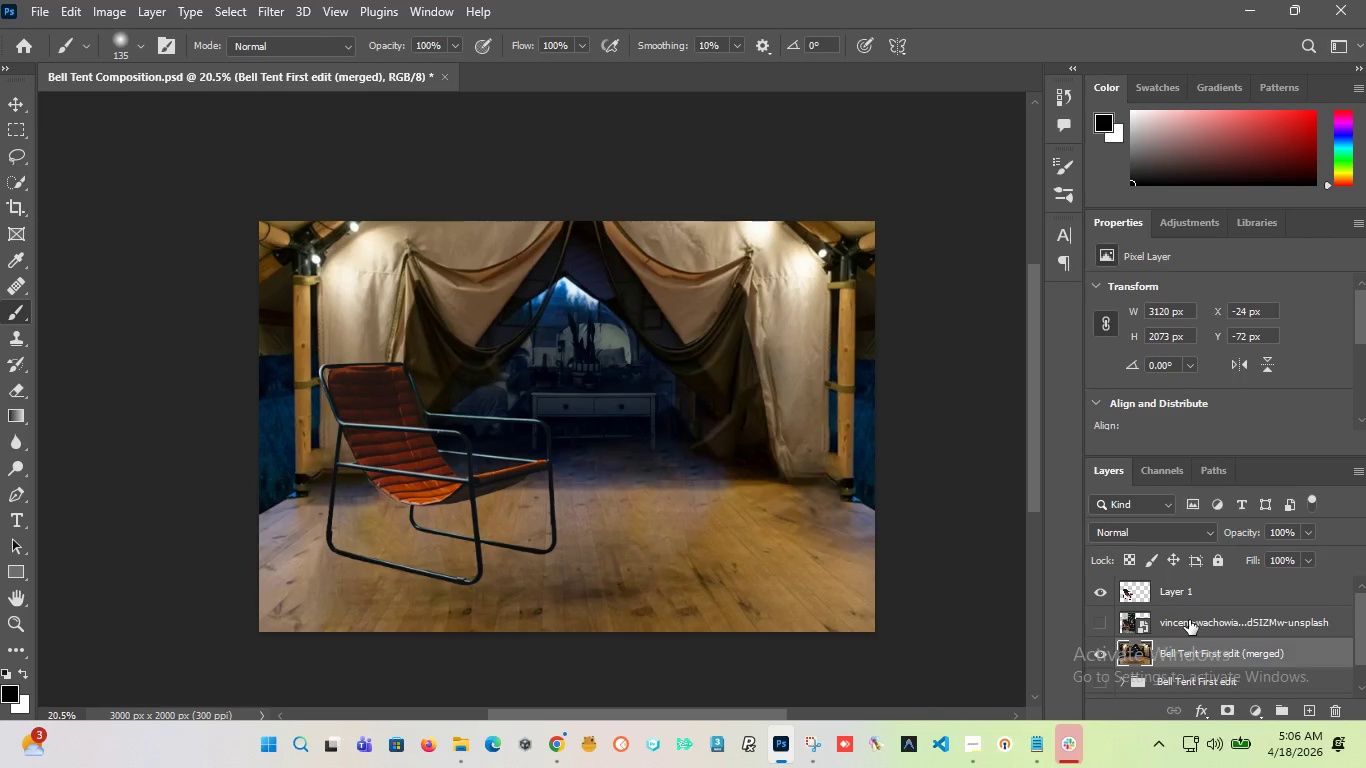 
left_click([1189, 620])
 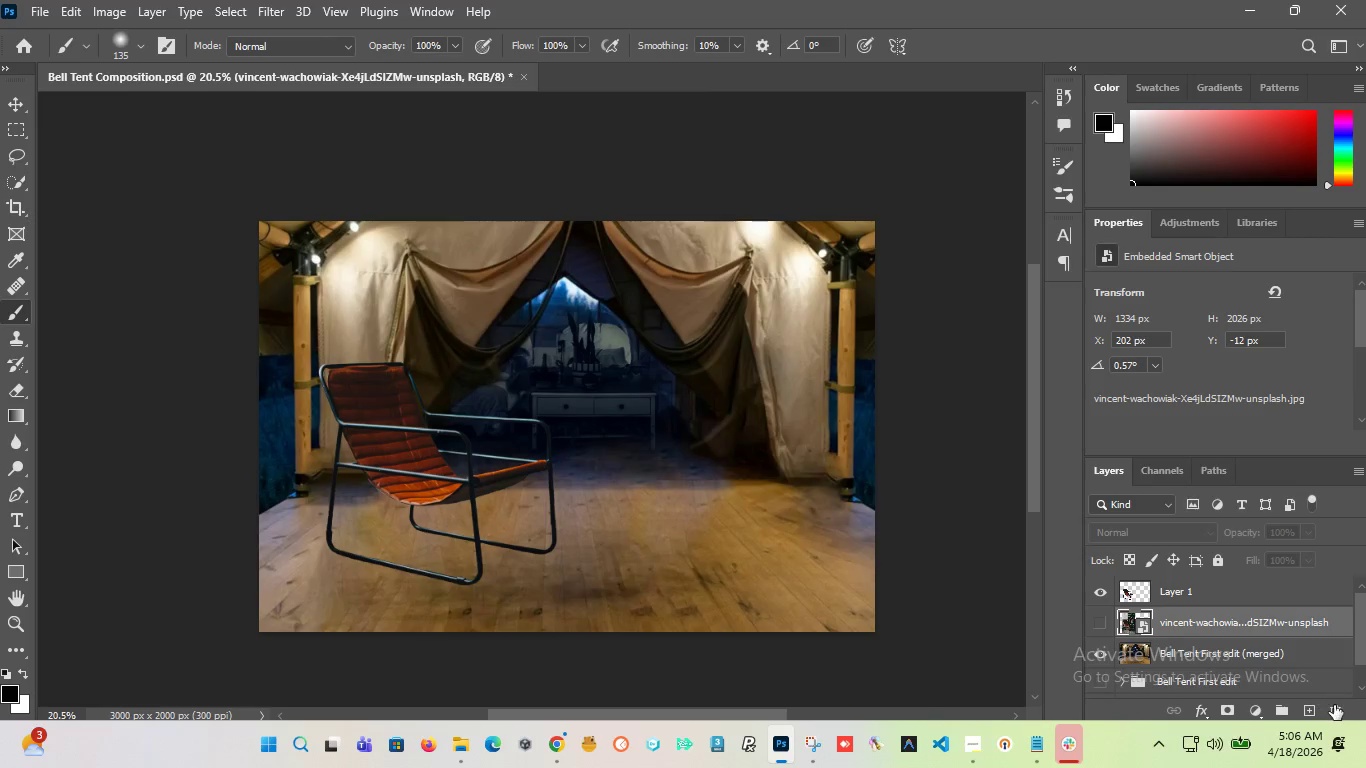 
left_click([1334, 705])
 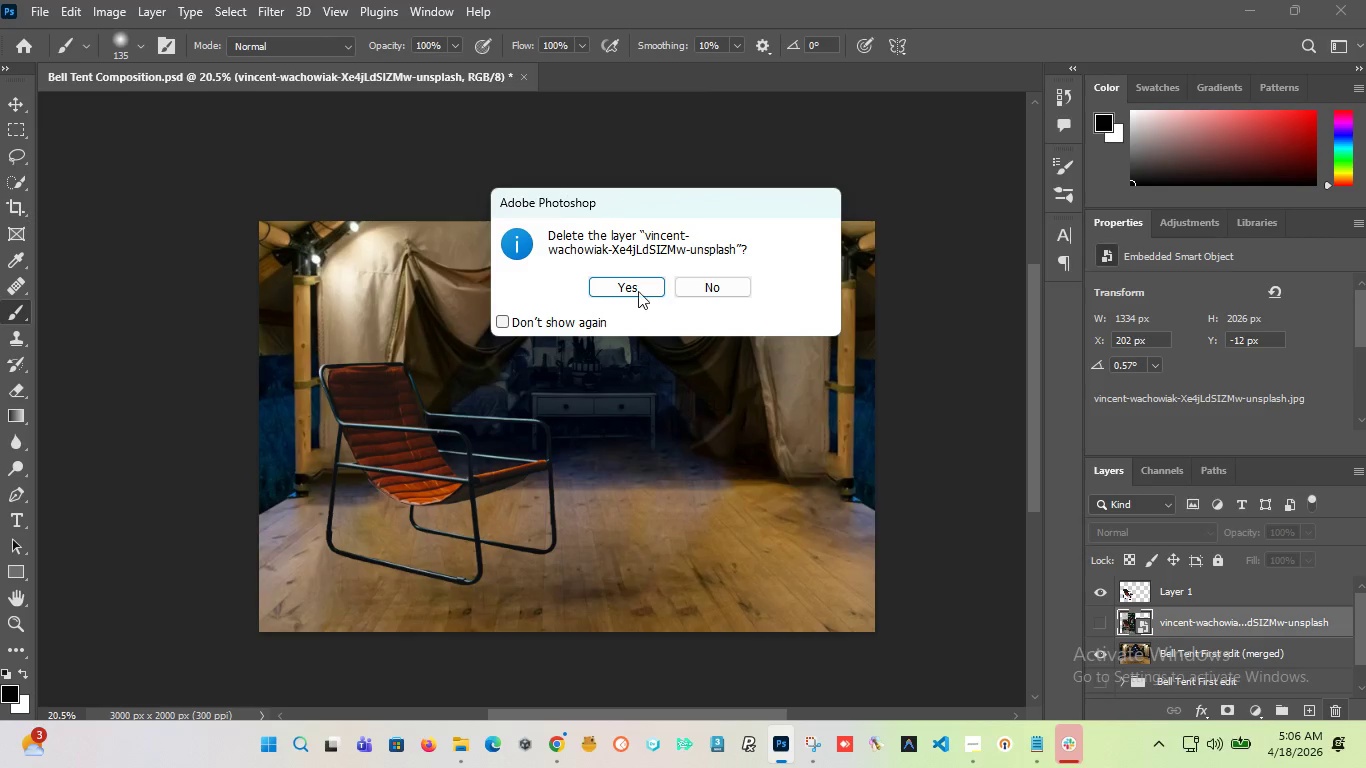 
left_click([640, 289])
 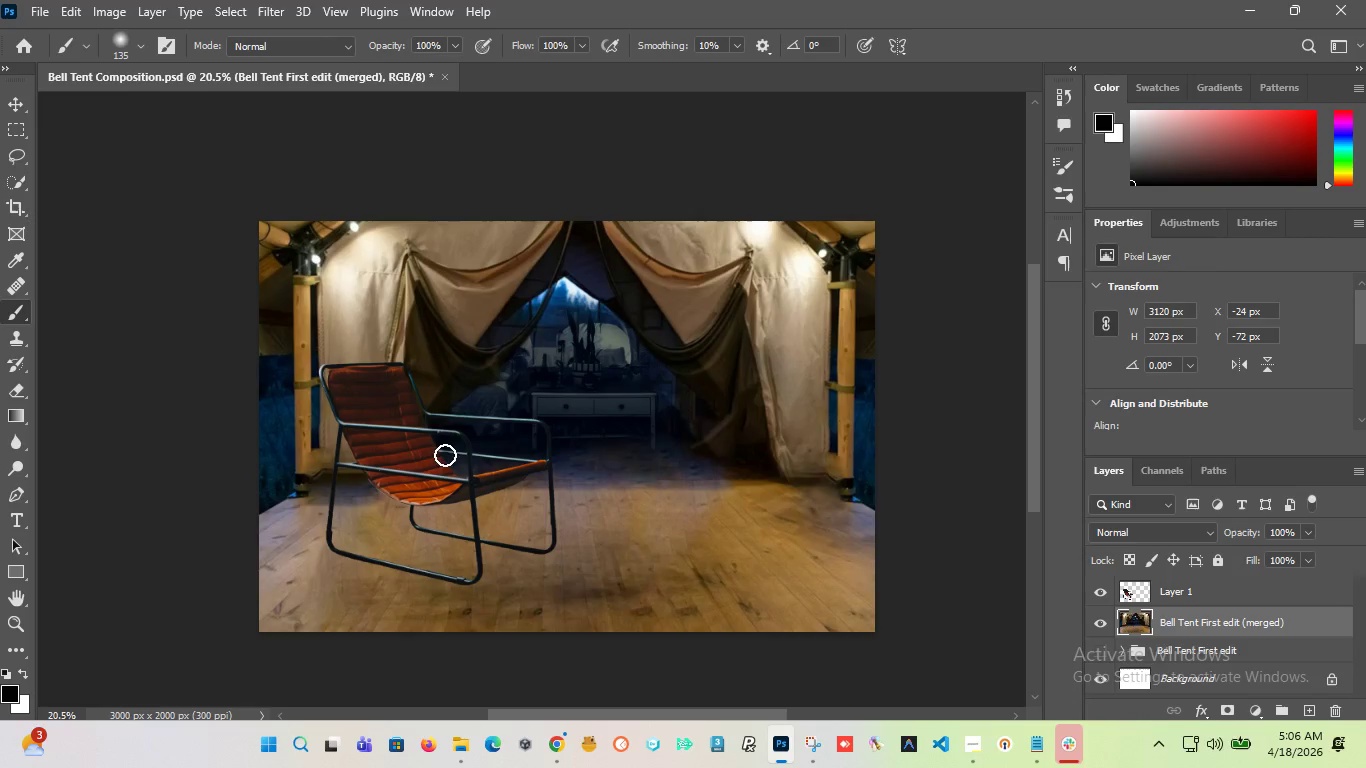 
hold_key(key=AltLeft, duration=3.11)
scroll: coordinate [381, 374], scroll_direction: up, amount: 4.0
 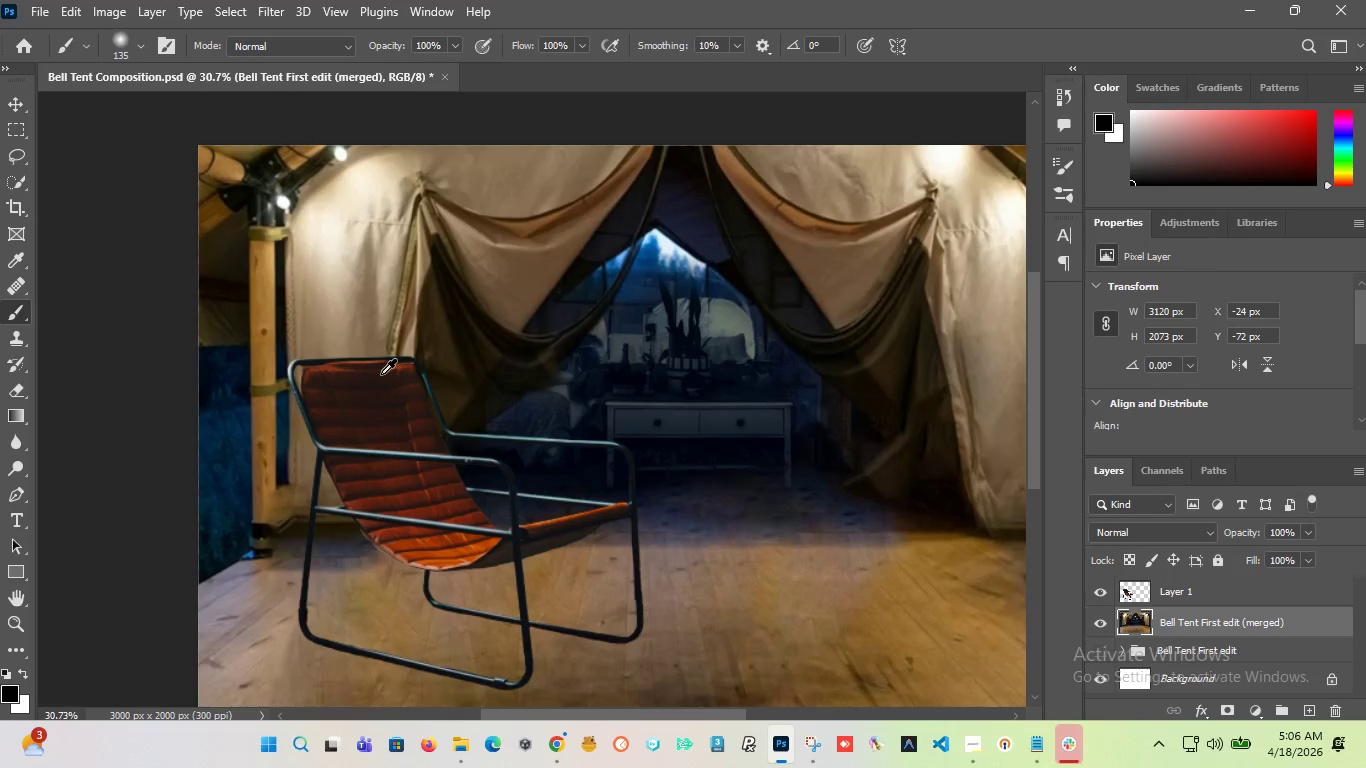 
scroll: coordinate [381, 374], scroll_direction: down, amount: 1.0
 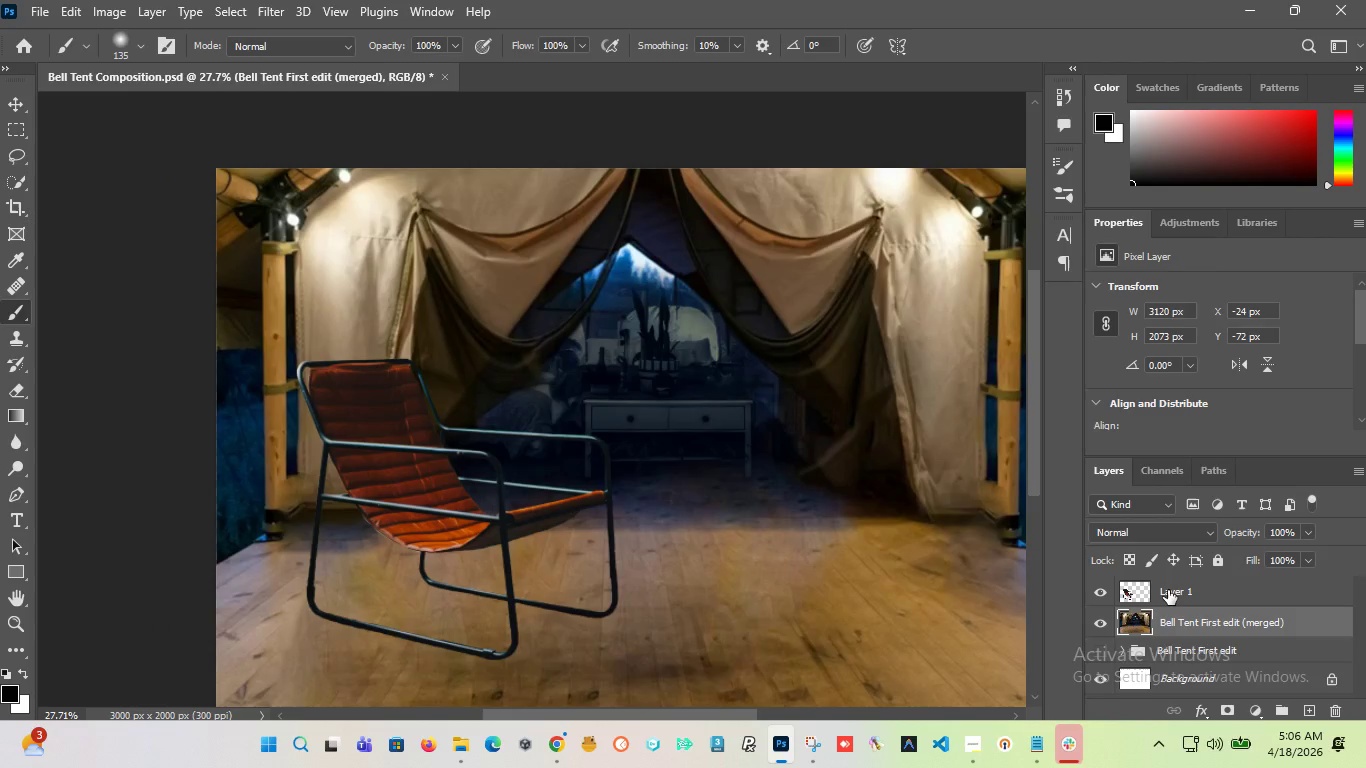 
left_click([1168, 590])
 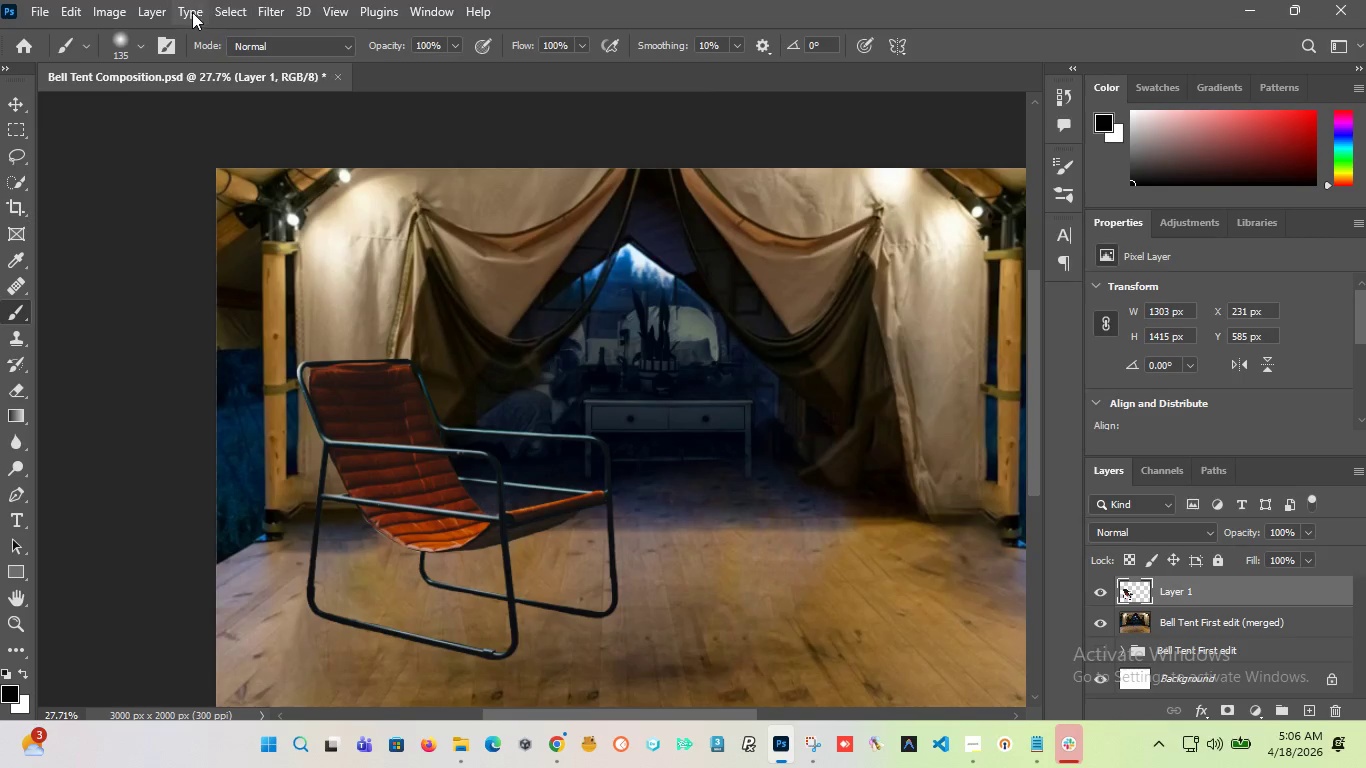 
left_click([165, 12])
 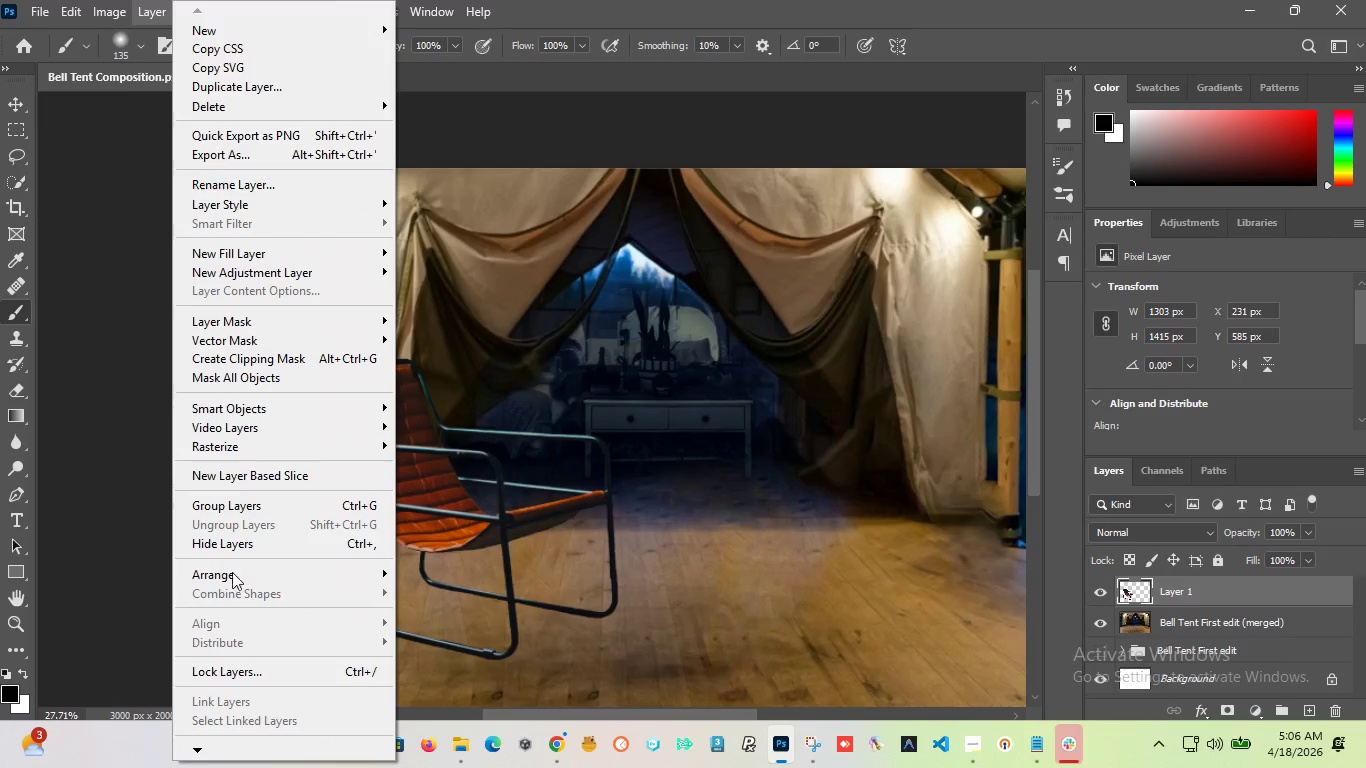 
mouse_move([144, 13])
 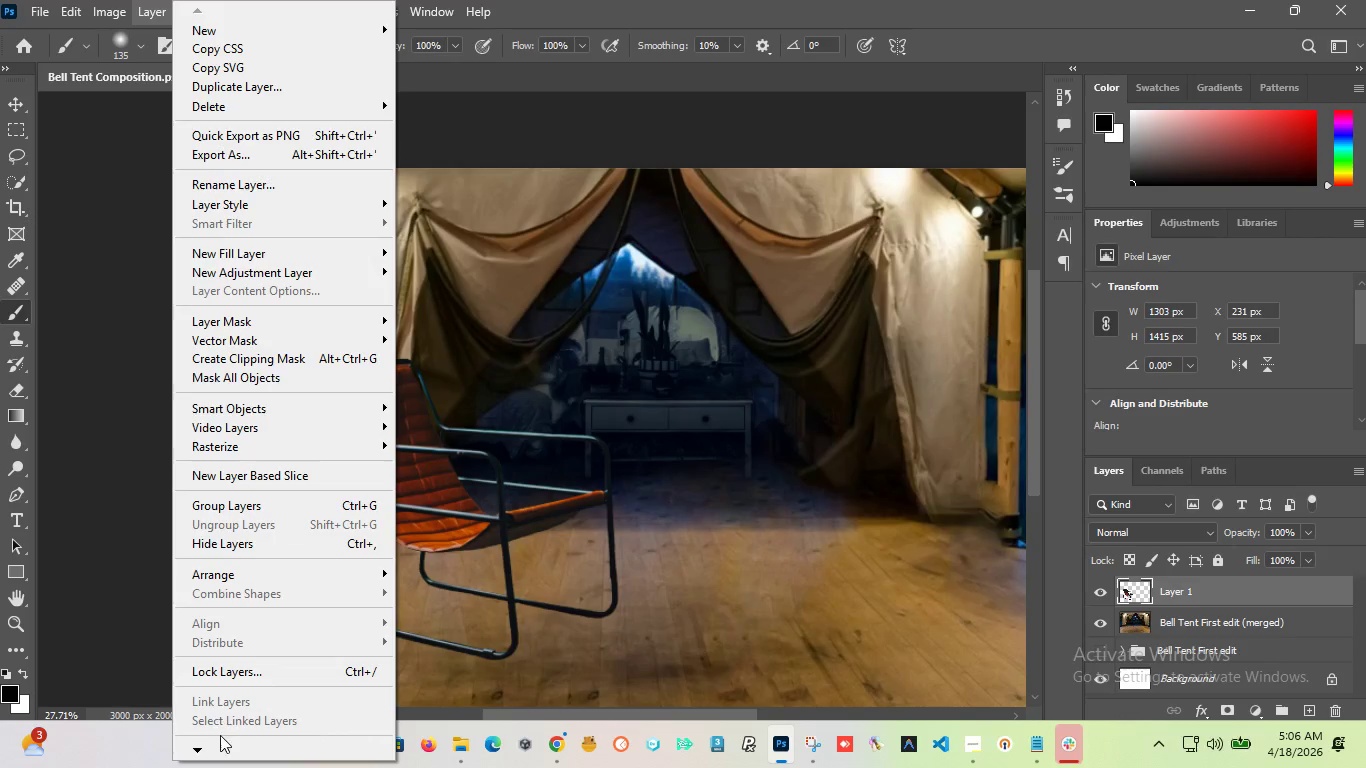 
mouse_move([221, 734])
 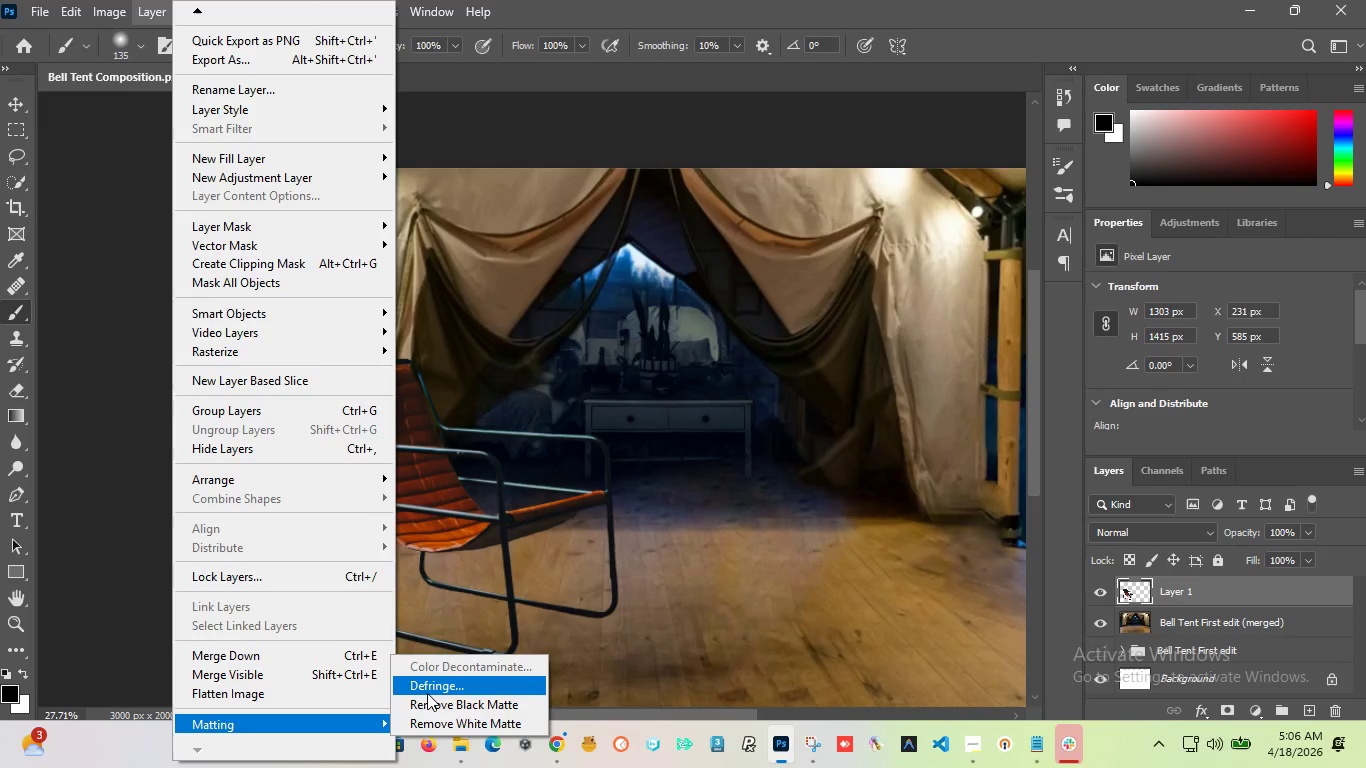 
left_click([429, 687])
 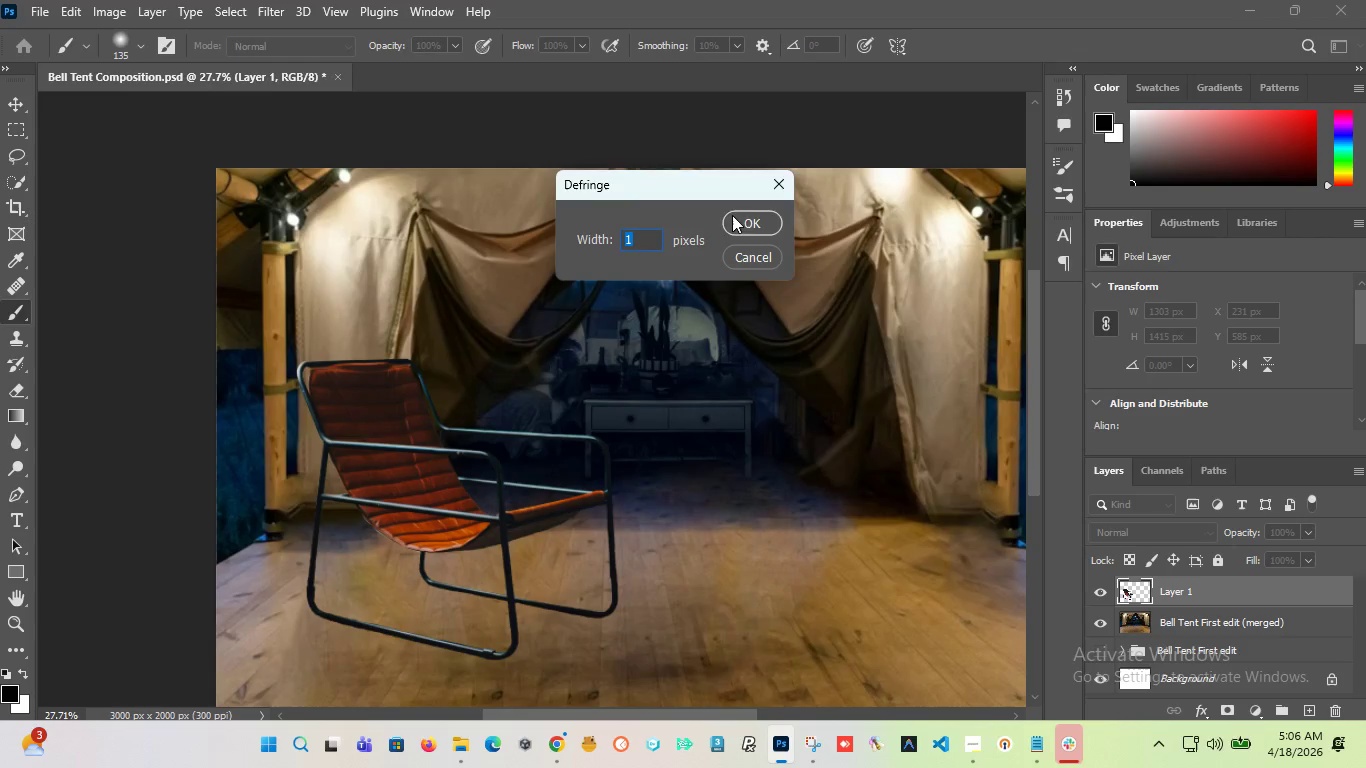 
left_click([742, 221])
 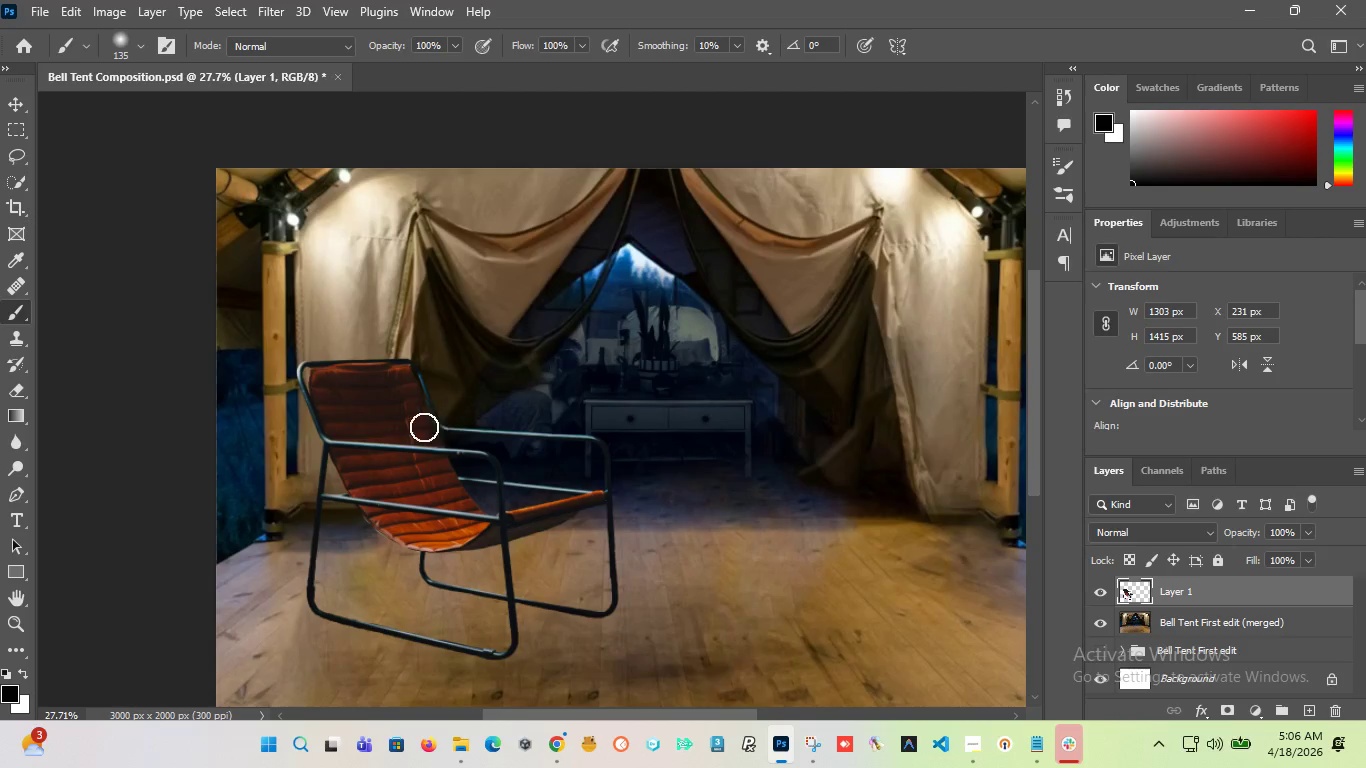 
hold_key(key=AltLeft, duration=8.78)
scroll: coordinate [293, 421], scroll_direction: up, amount: 15.0
 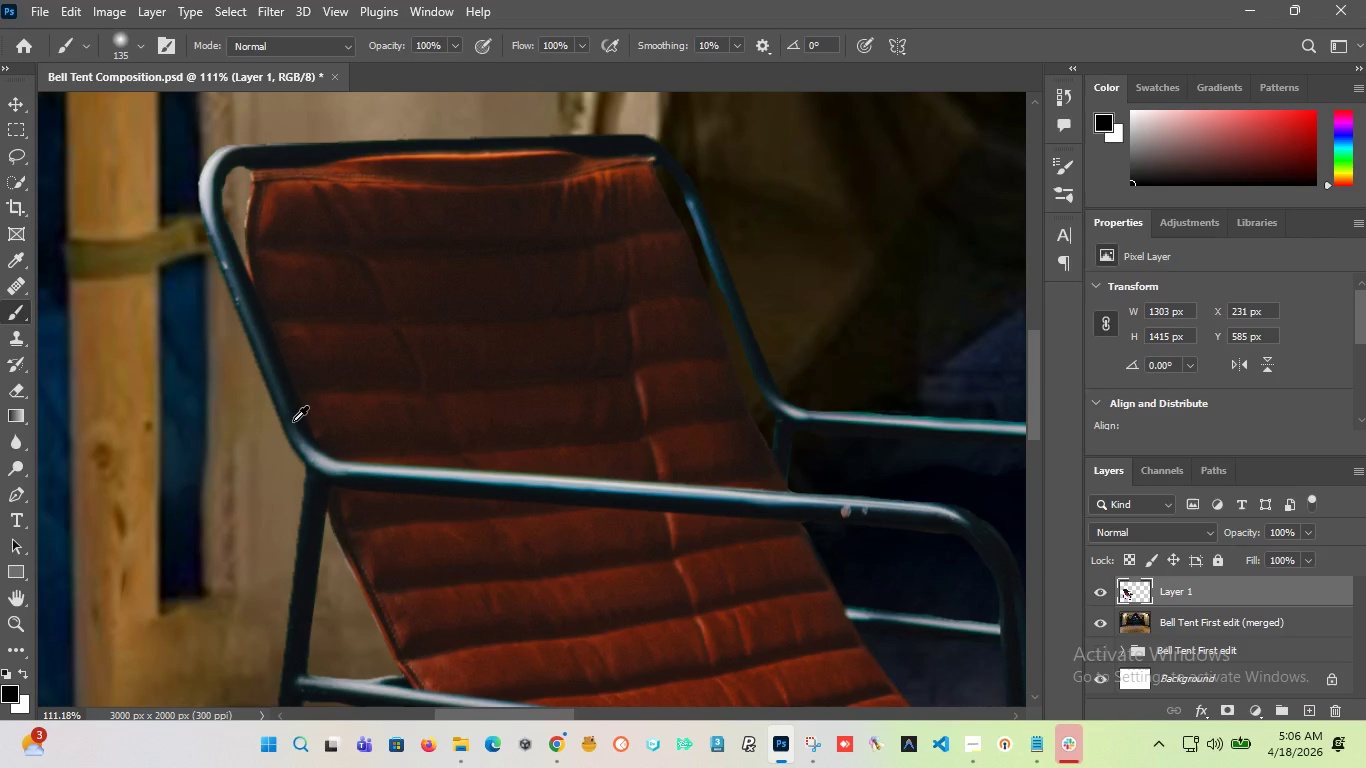 
scroll: coordinate [484, 464], scroll_direction: down, amount: 15.0
 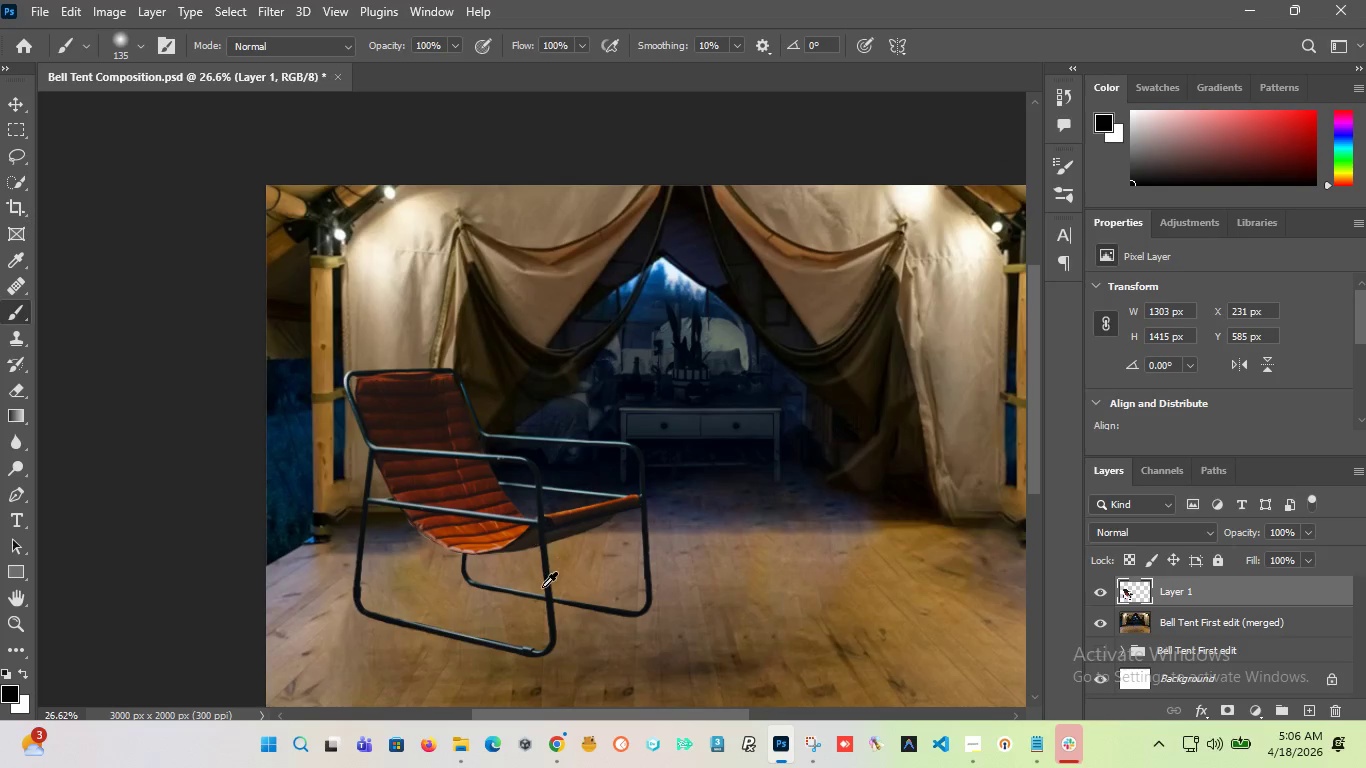 
scroll: coordinate [551, 659], scroll_direction: up, amount: 13.0
 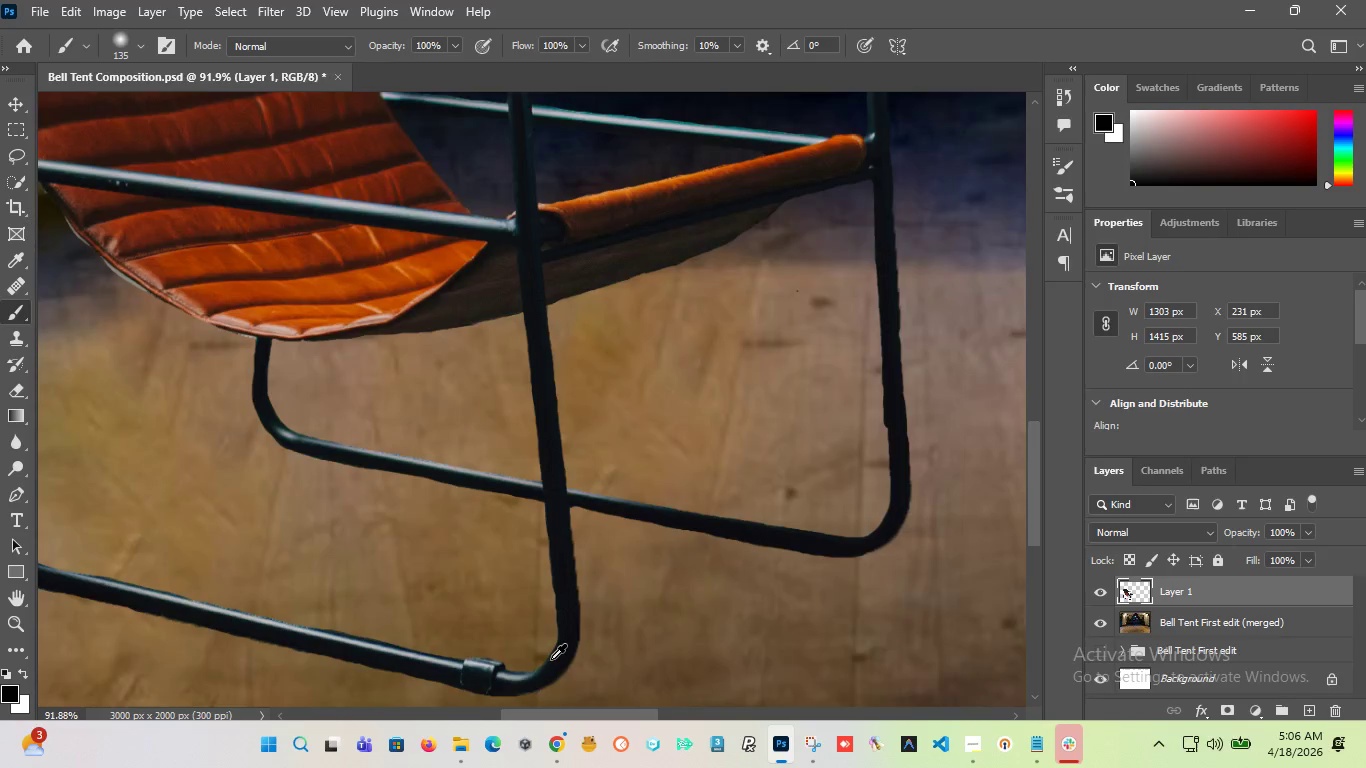 
scroll: coordinate [551, 659], scroll_direction: down, amount: 9.0
 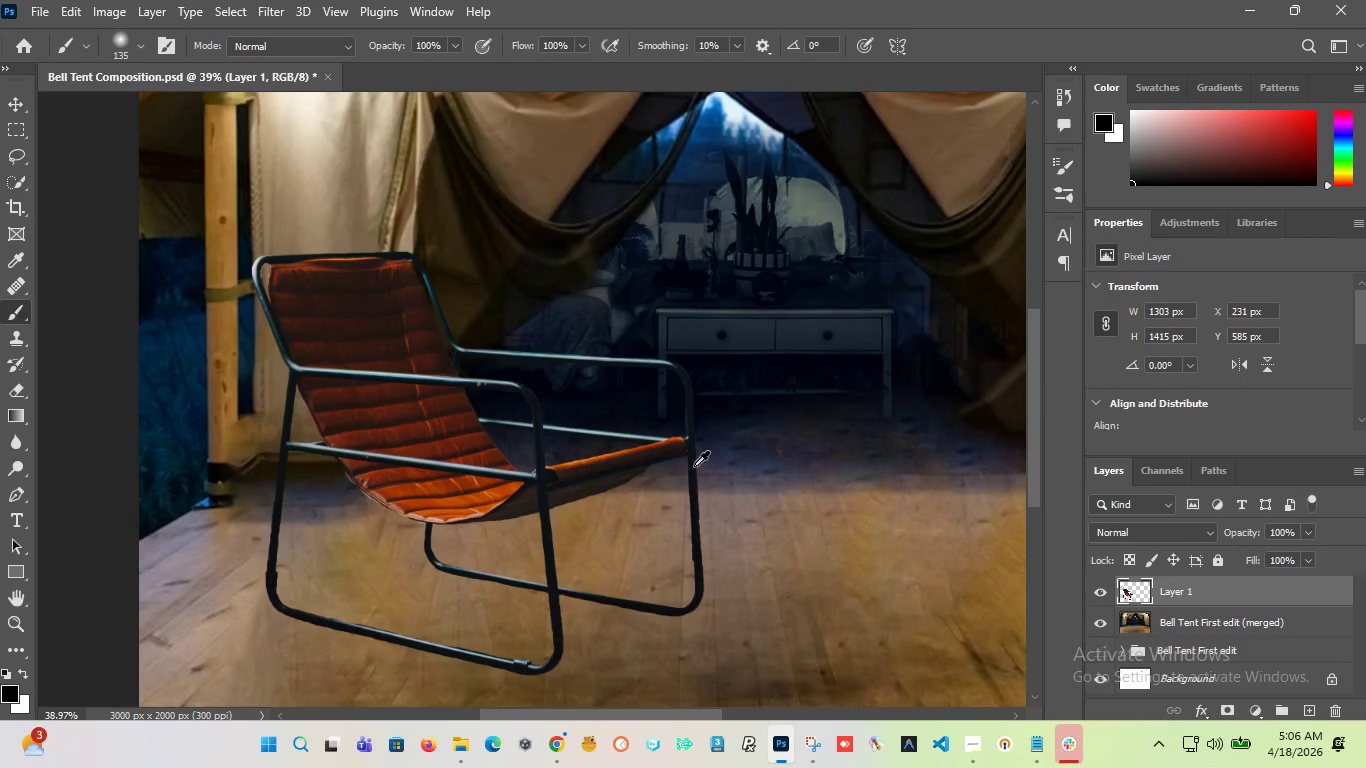 
scroll: coordinate [707, 433], scroll_direction: up, amount: 2.0
 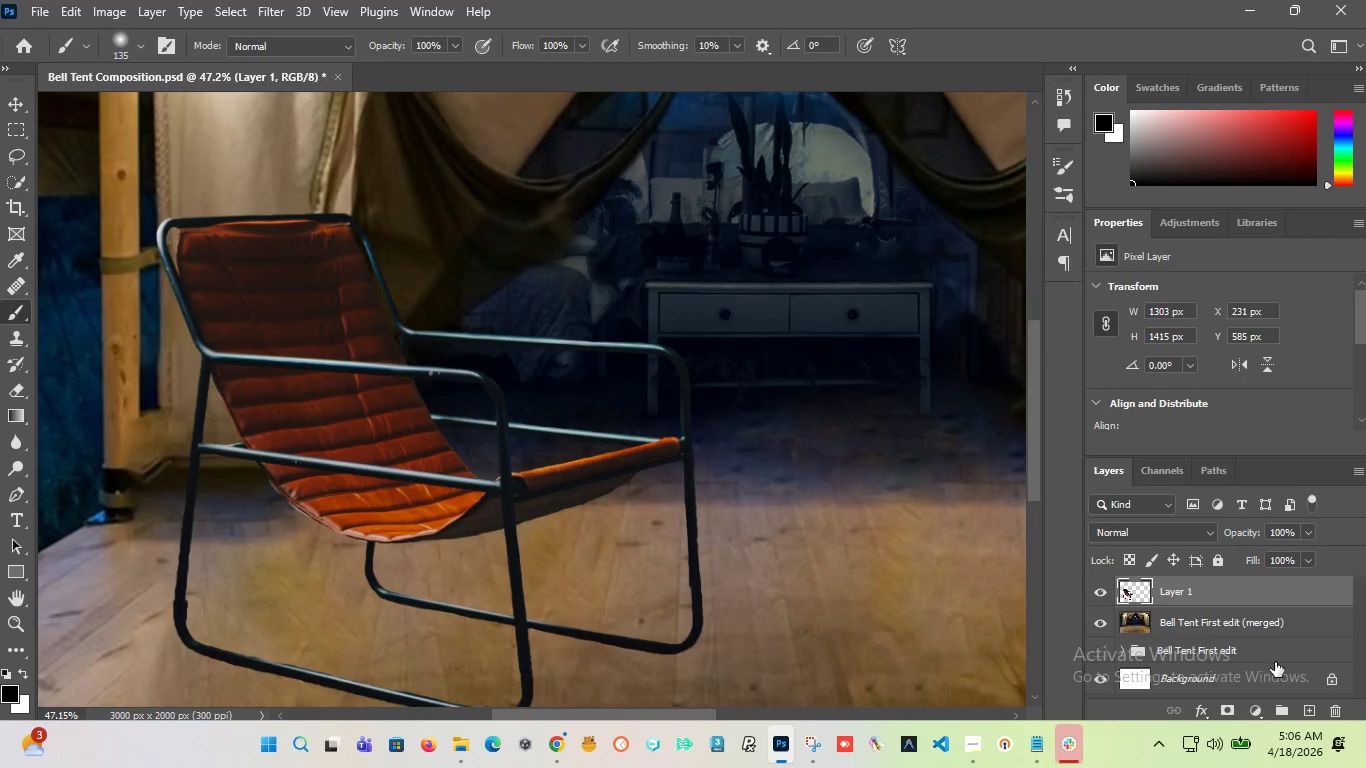 
left_click([1144, 591])
 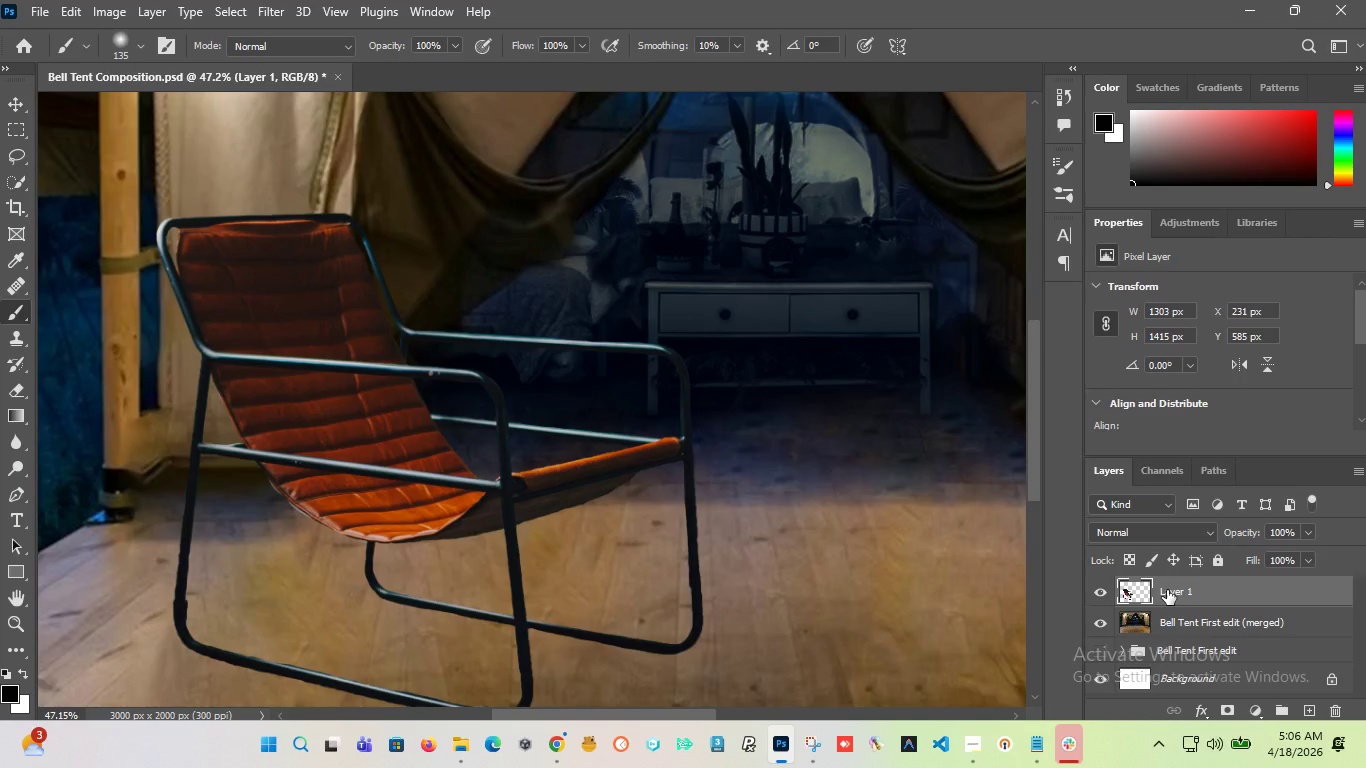 
right_click([1167, 590])
 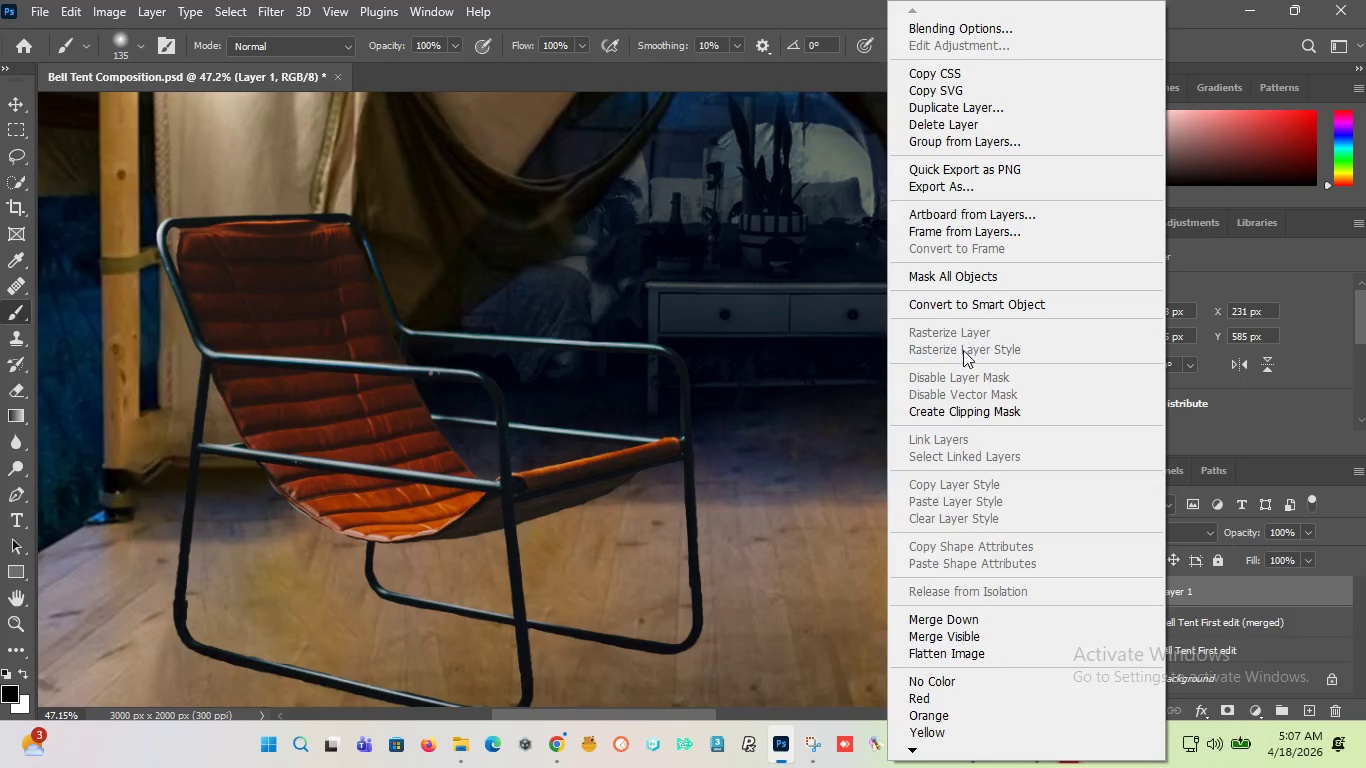 
left_click([969, 308])
 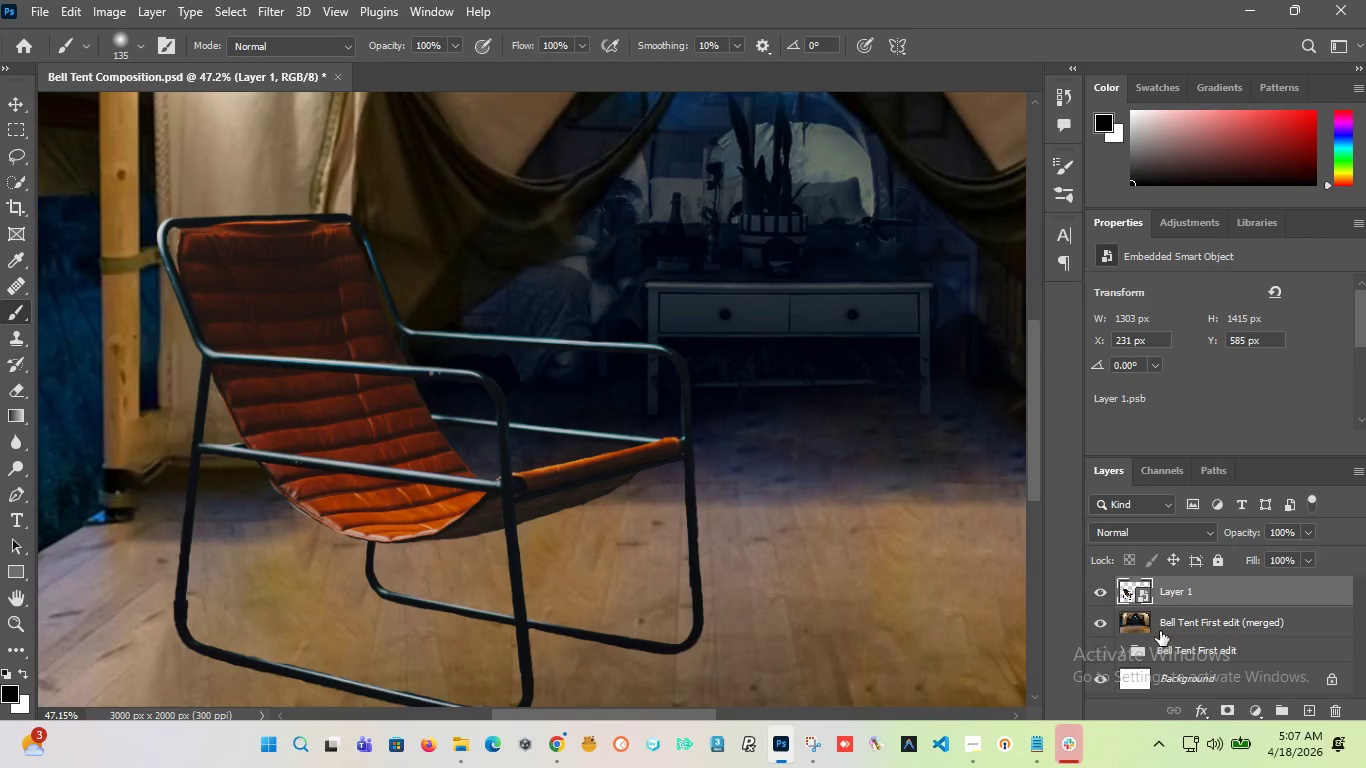 
left_click([1180, 588])
 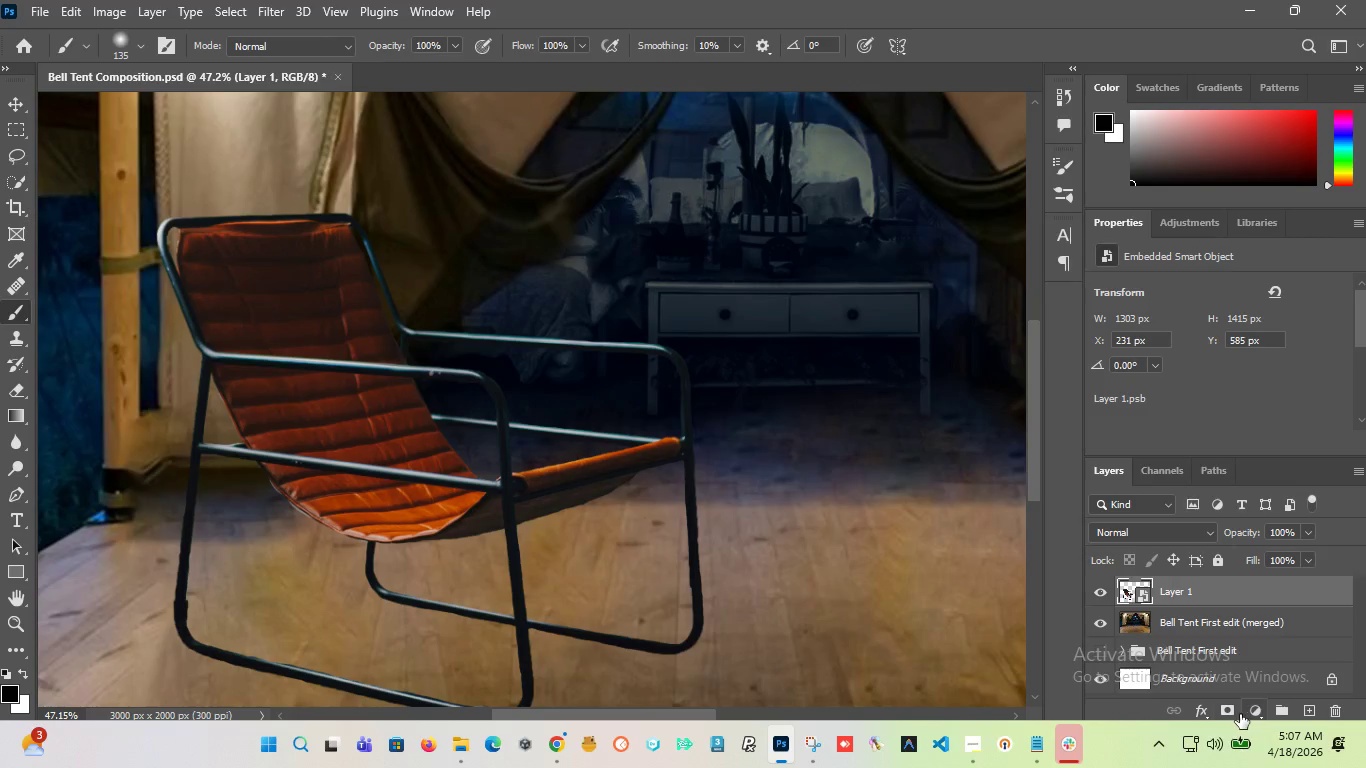 
left_click([1228, 714])
 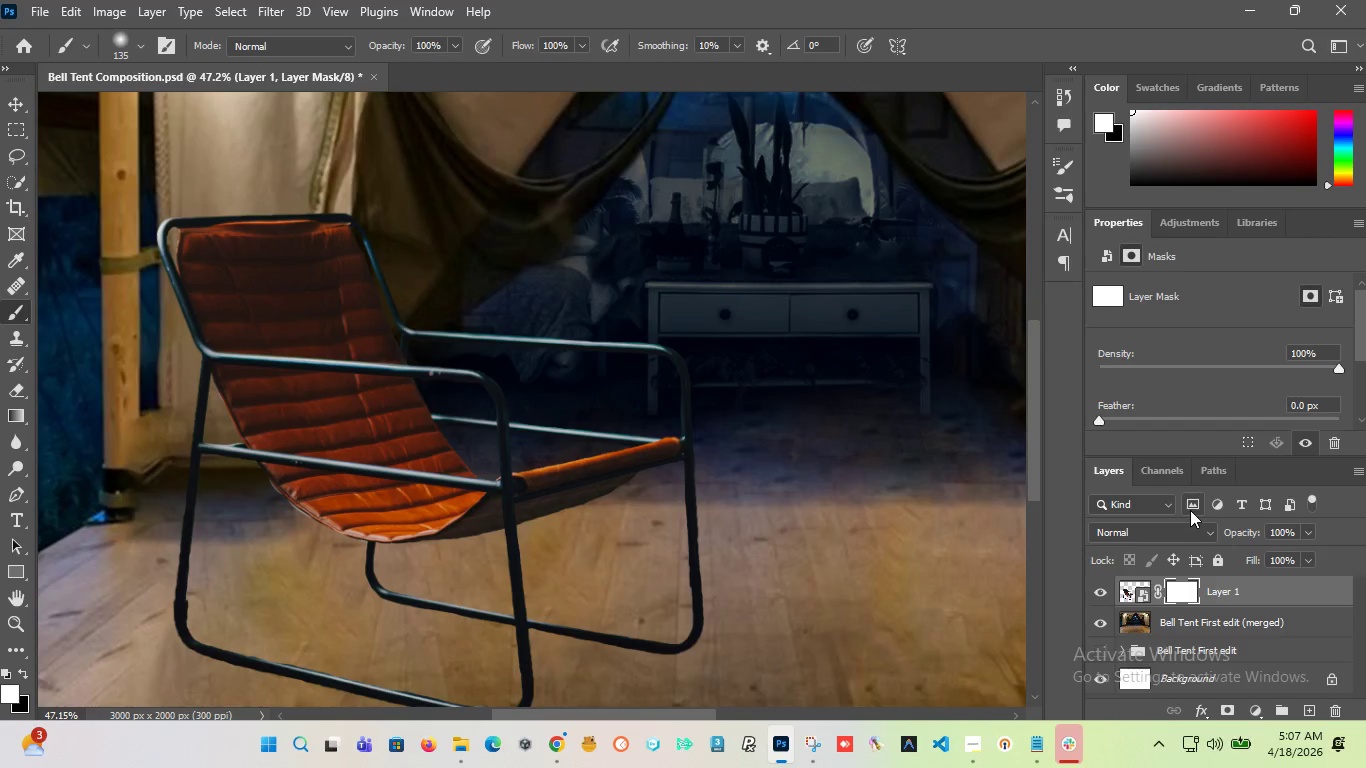 
key(Control+Z)
 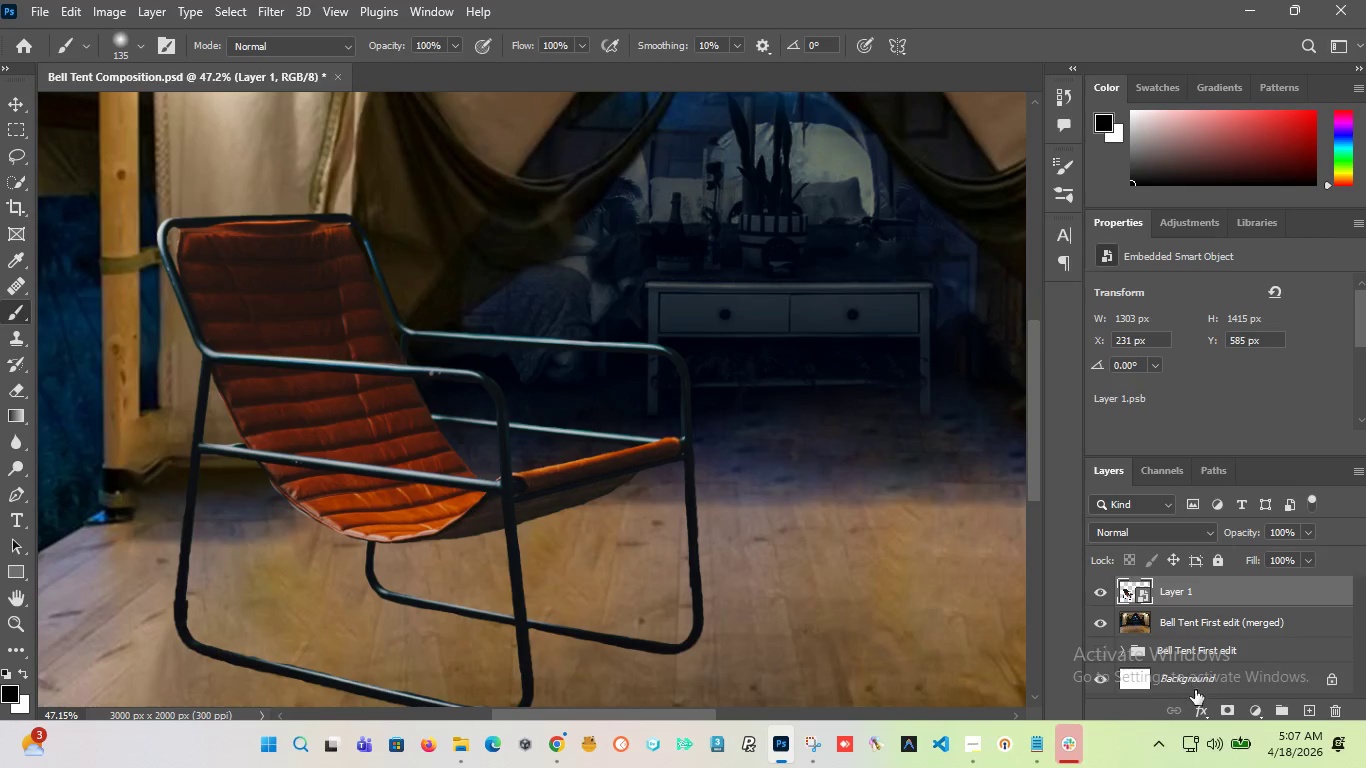 
hold_key(key=AltLeft, duration=1.16)
left_click([1226, 705])
 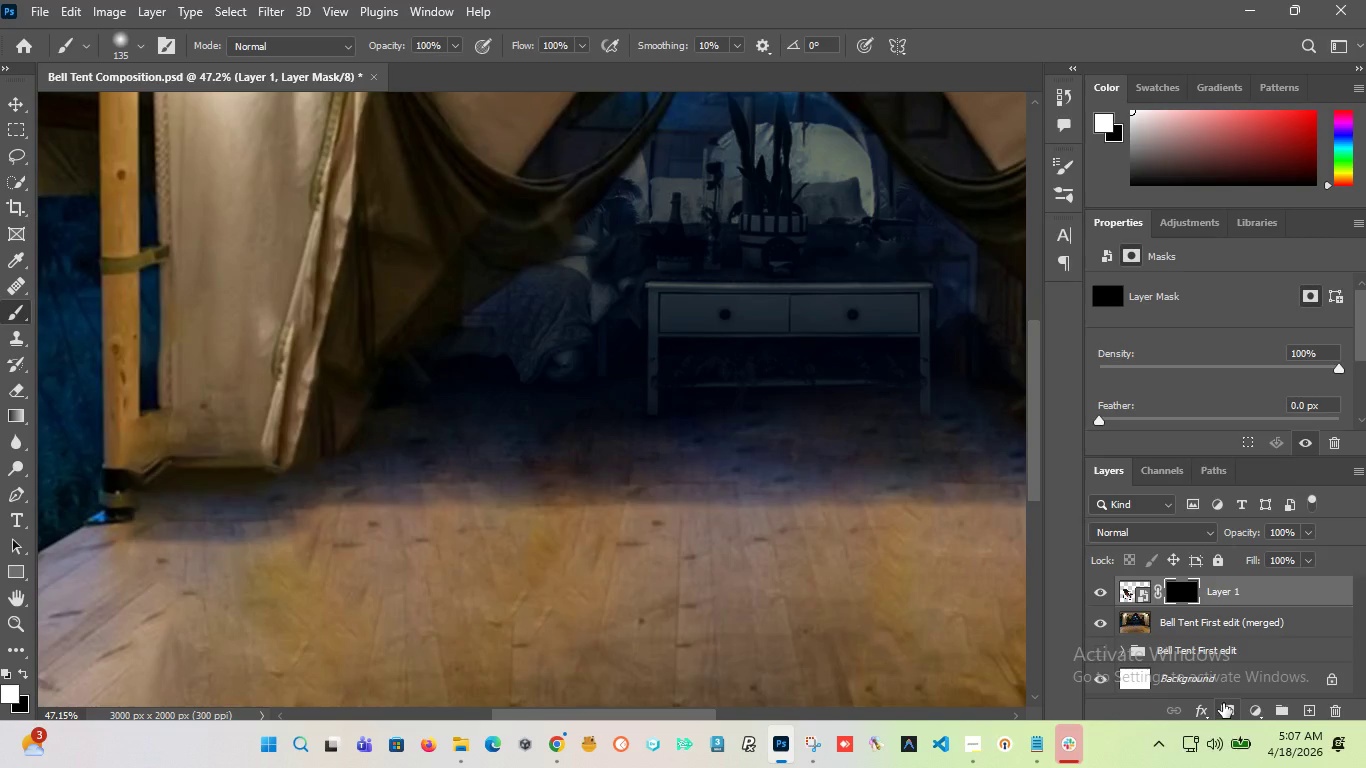 
key(Control+Z)
 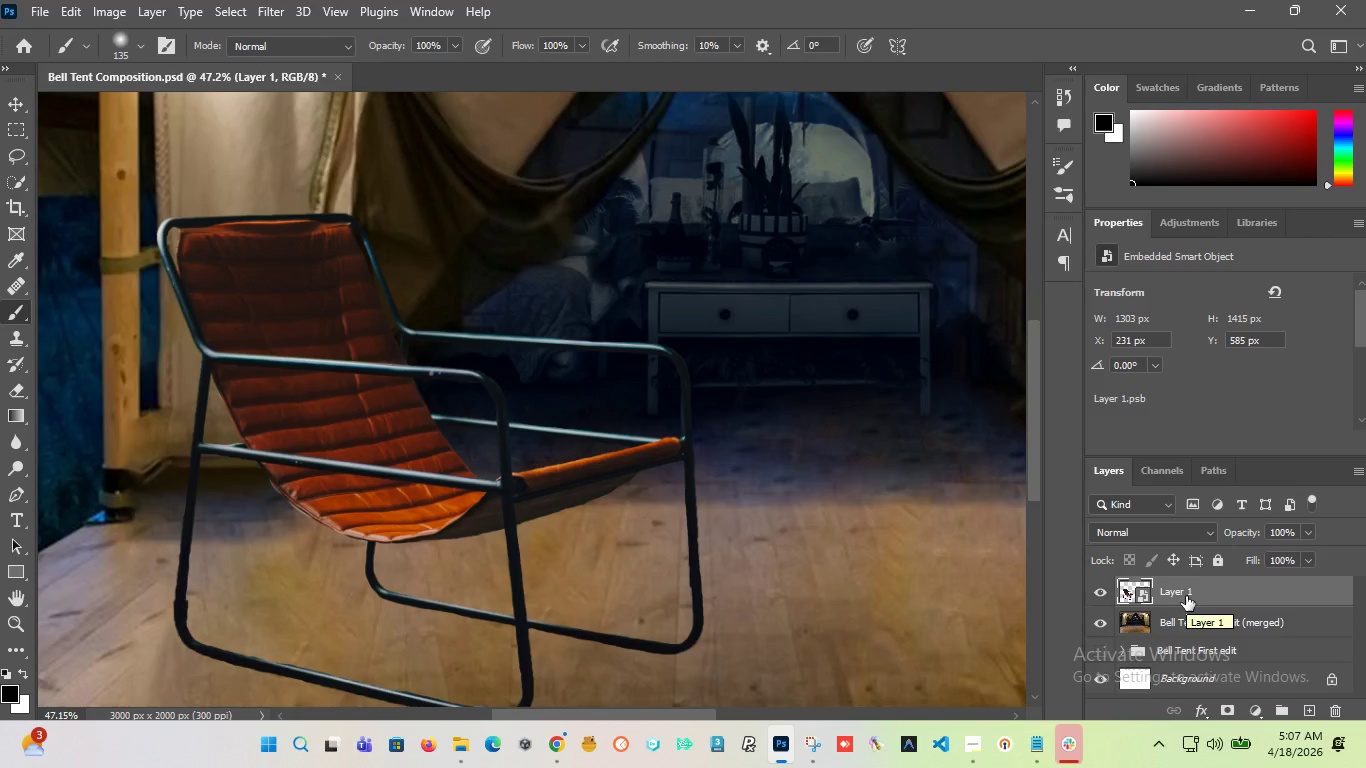 
left_click([1227, 711])
 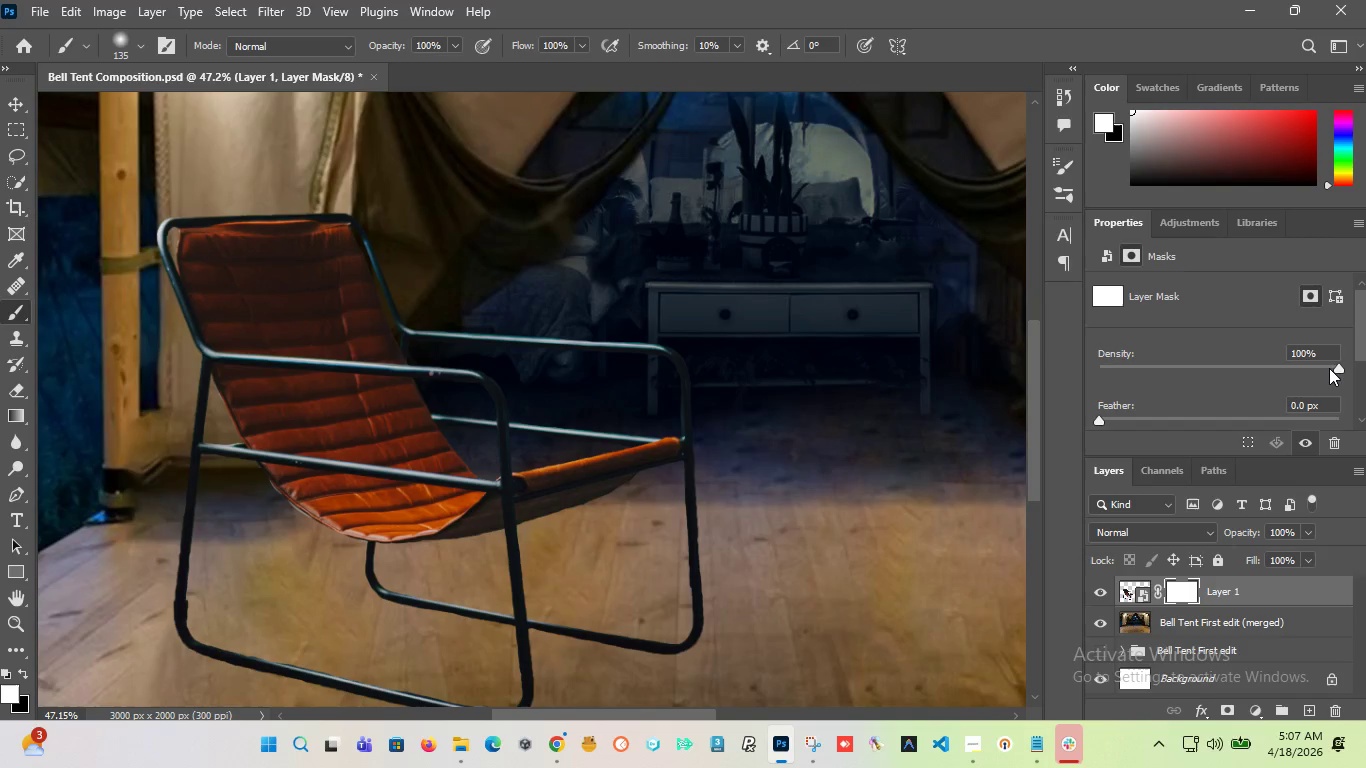 
left_click_drag(start_coordinate=[1335, 368], to_coordinate=[1092, 358])
 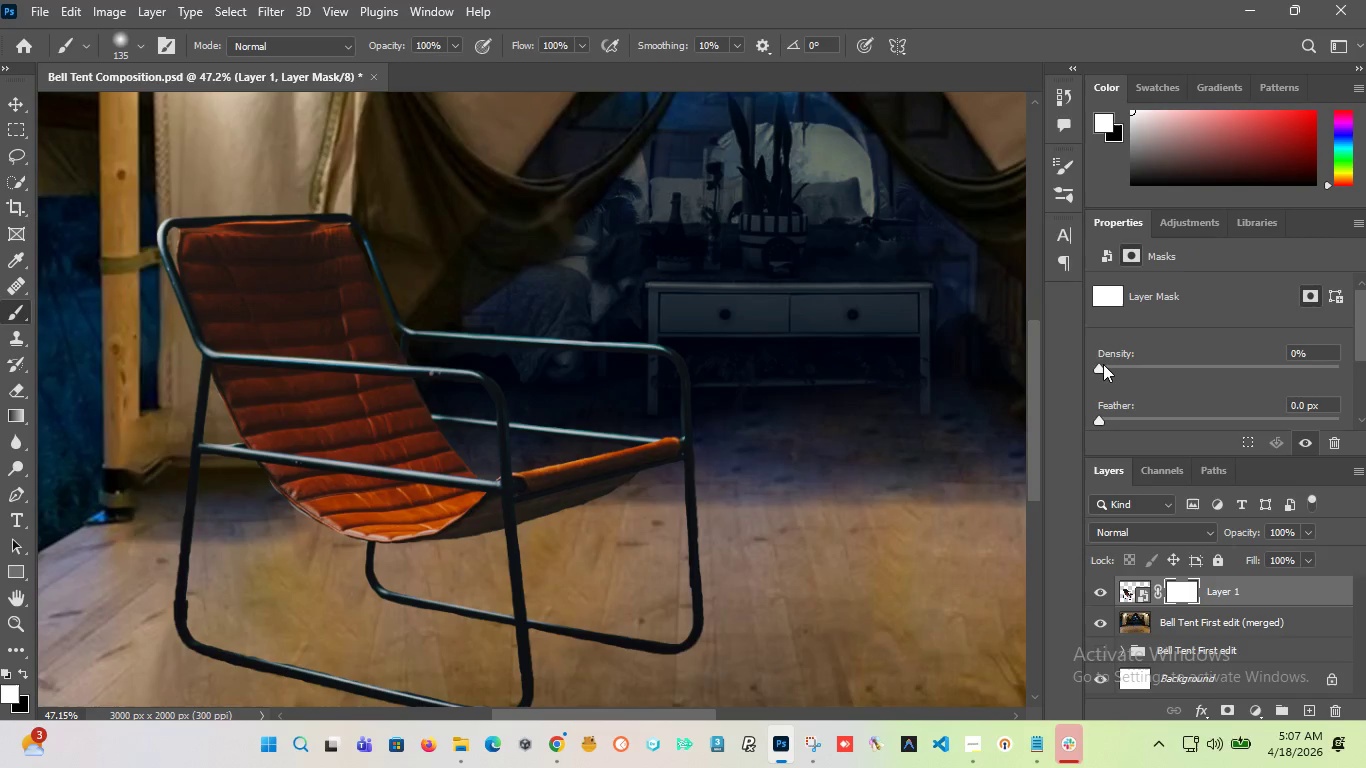 
left_click_drag(start_coordinate=[1099, 364], to_coordinate=[1365, 408])
 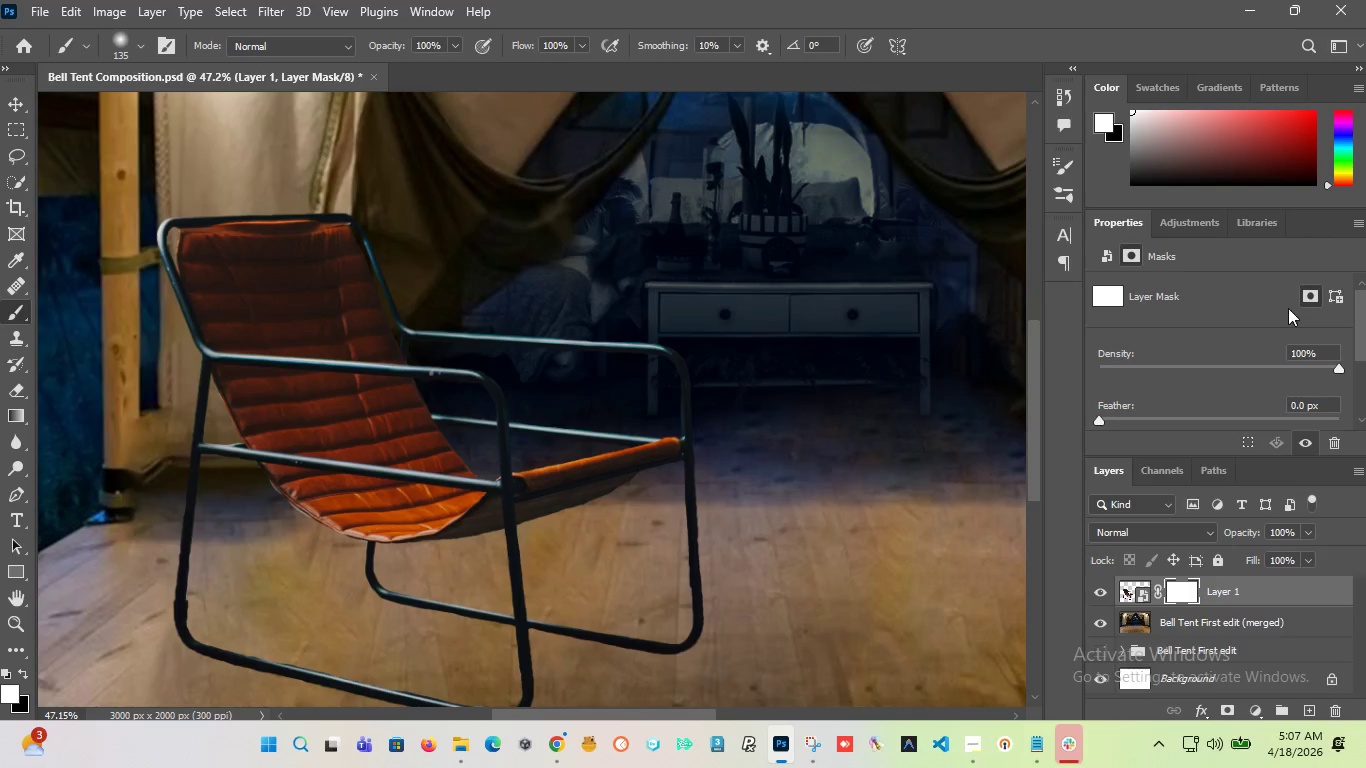 
left_click([1199, 224])
 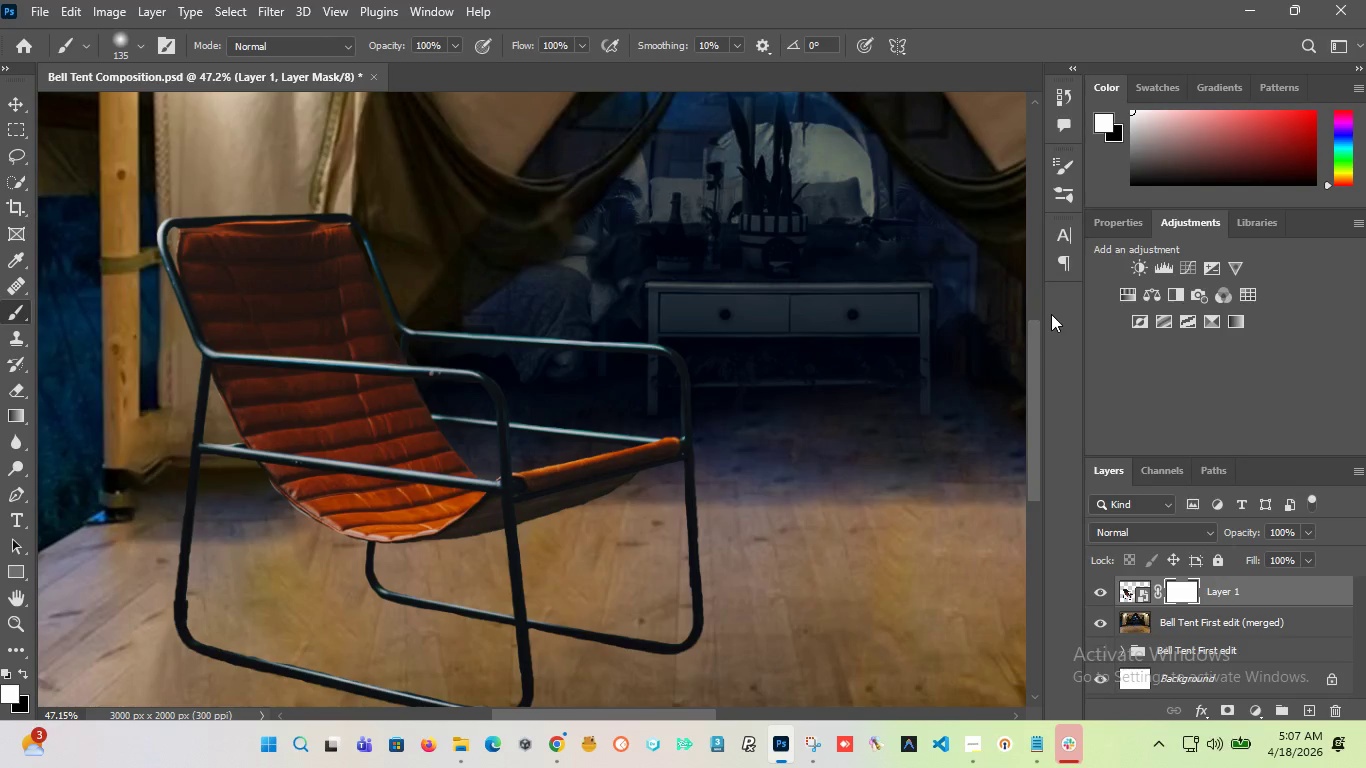 
left_click([1130, 218])
 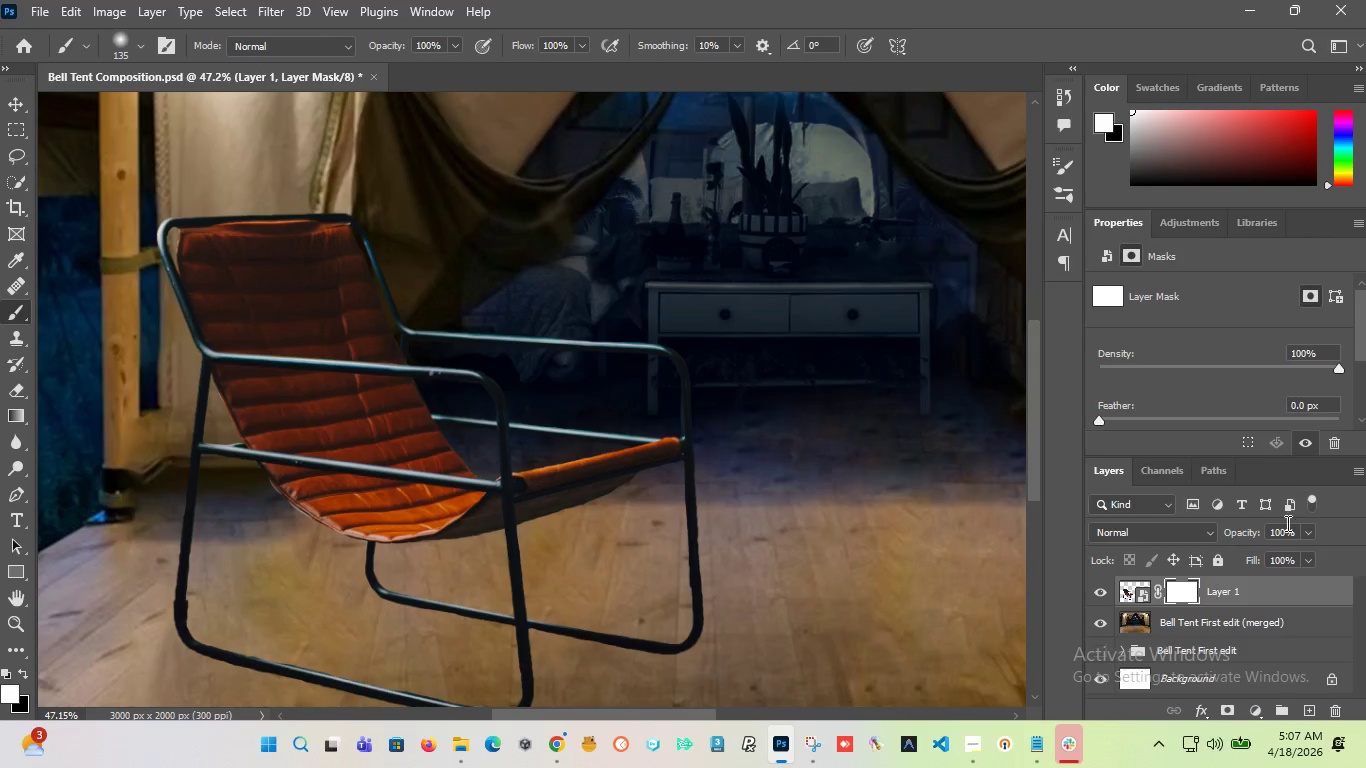 
left_click_drag(start_coordinate=[1359, 322], to_coordinate=[1353, 348])
 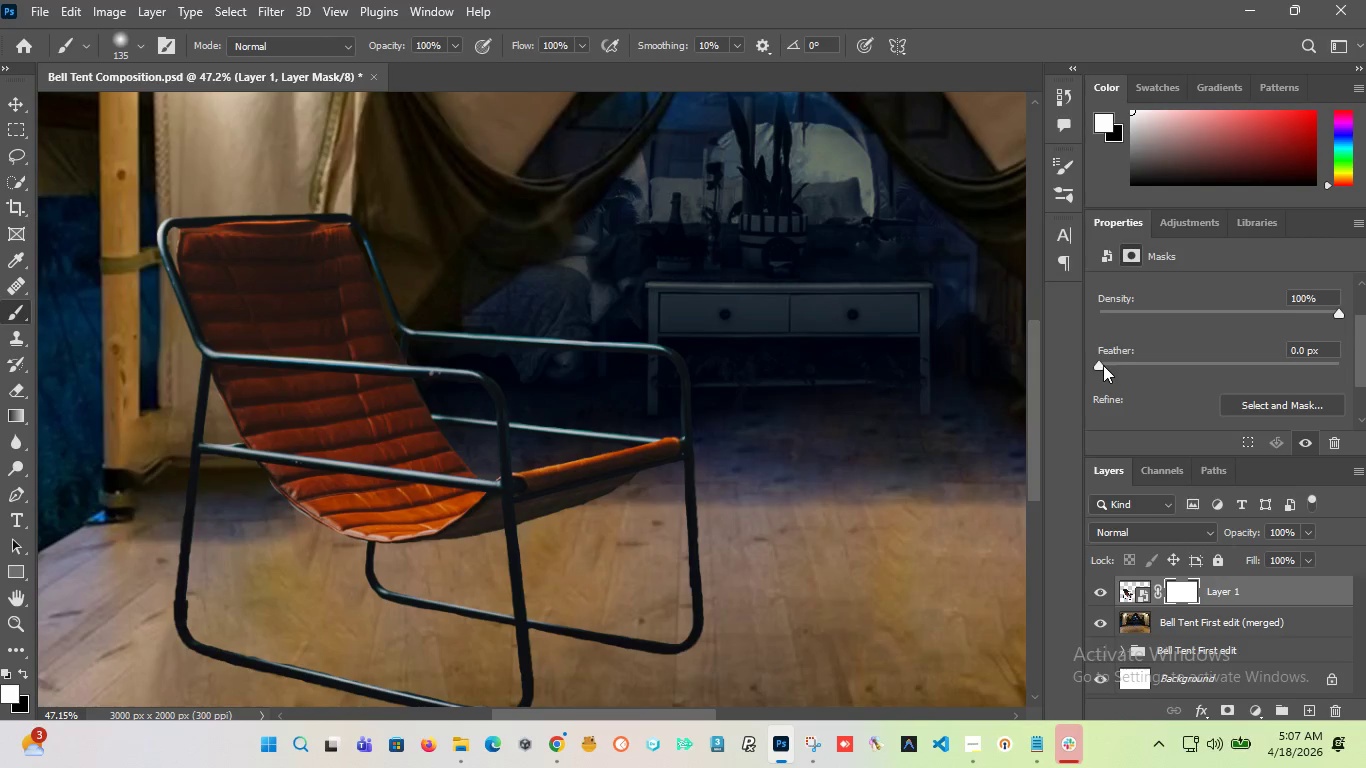 
left_click_drag(start_coordinate=[1101, 365], to_coordinate=[1266, 381])
 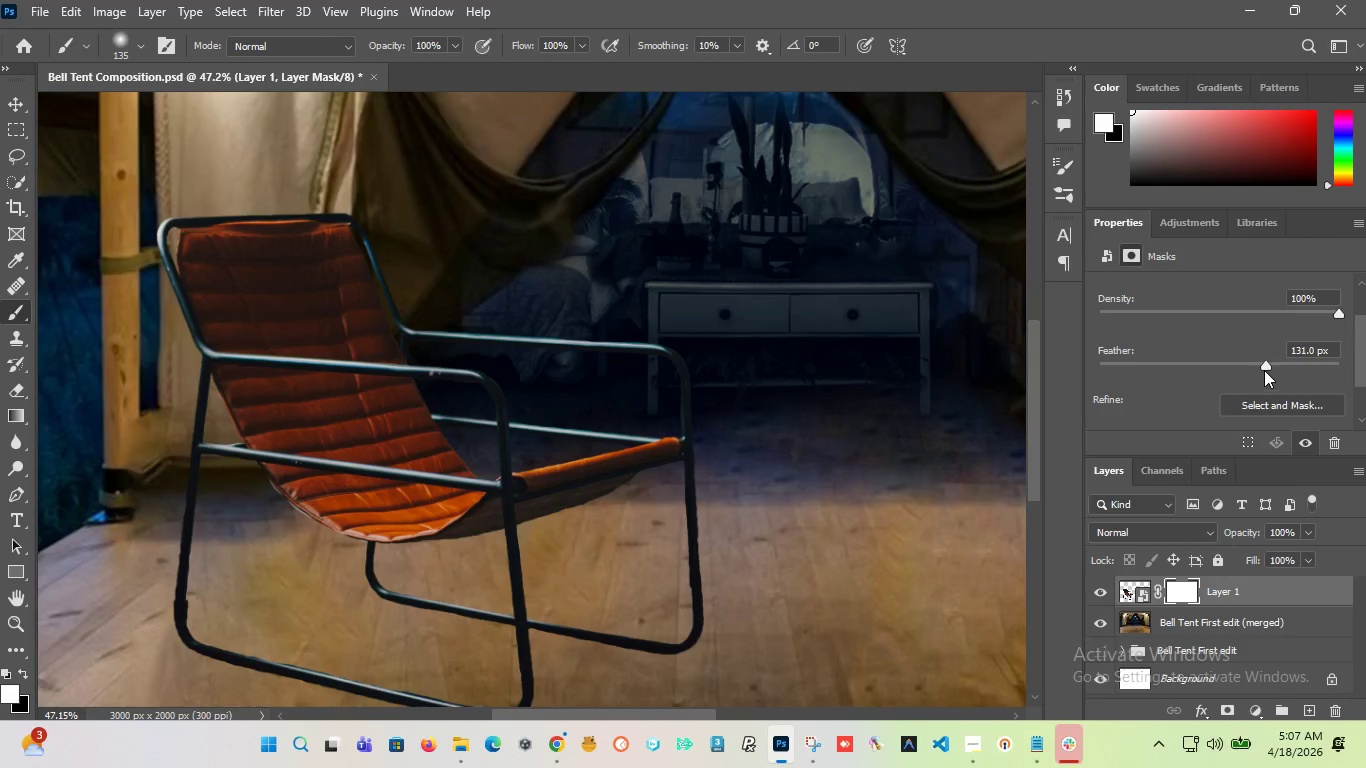 
left_click_drag(start_coordinate=[1268, 367], to_coordinate=[1065, 351])
 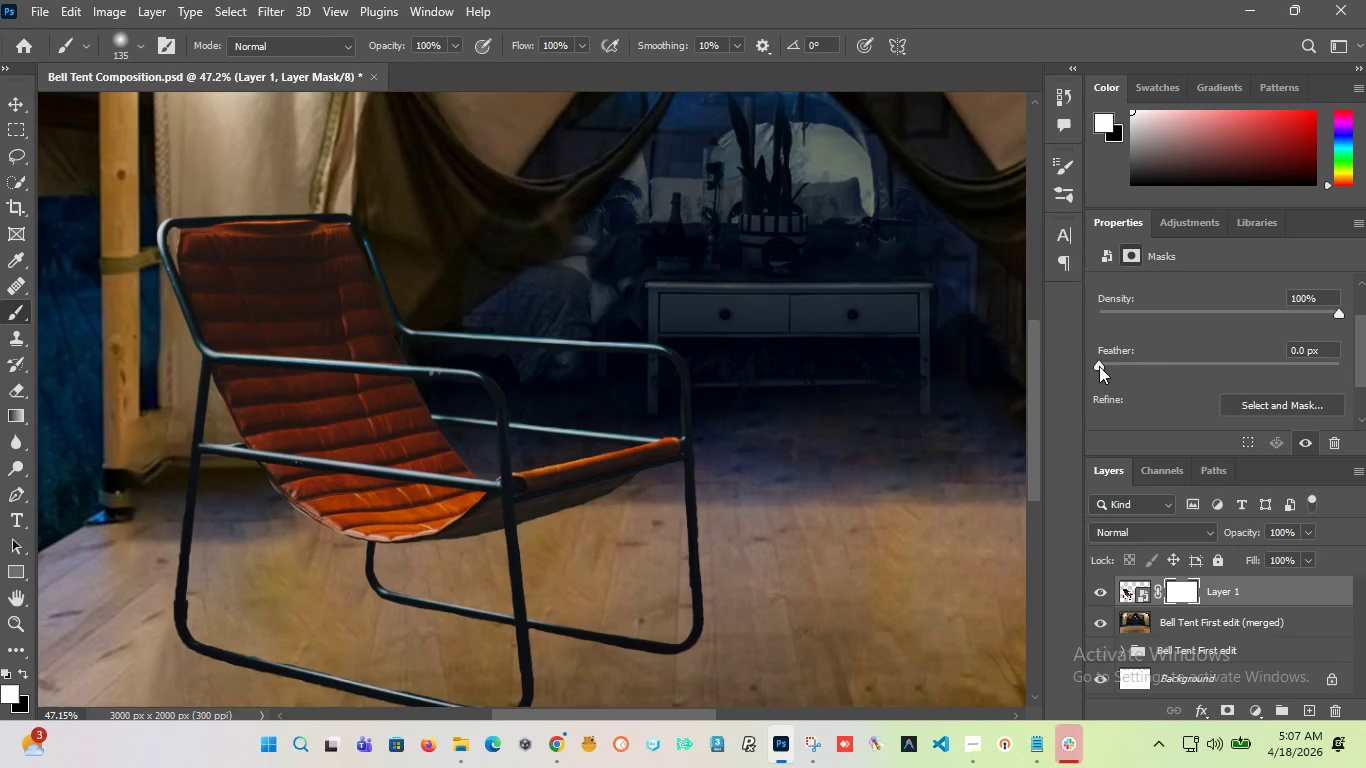 
left_click_drag(start_coordinate=[1099, 366], to_coordinate=[1287, 376])
 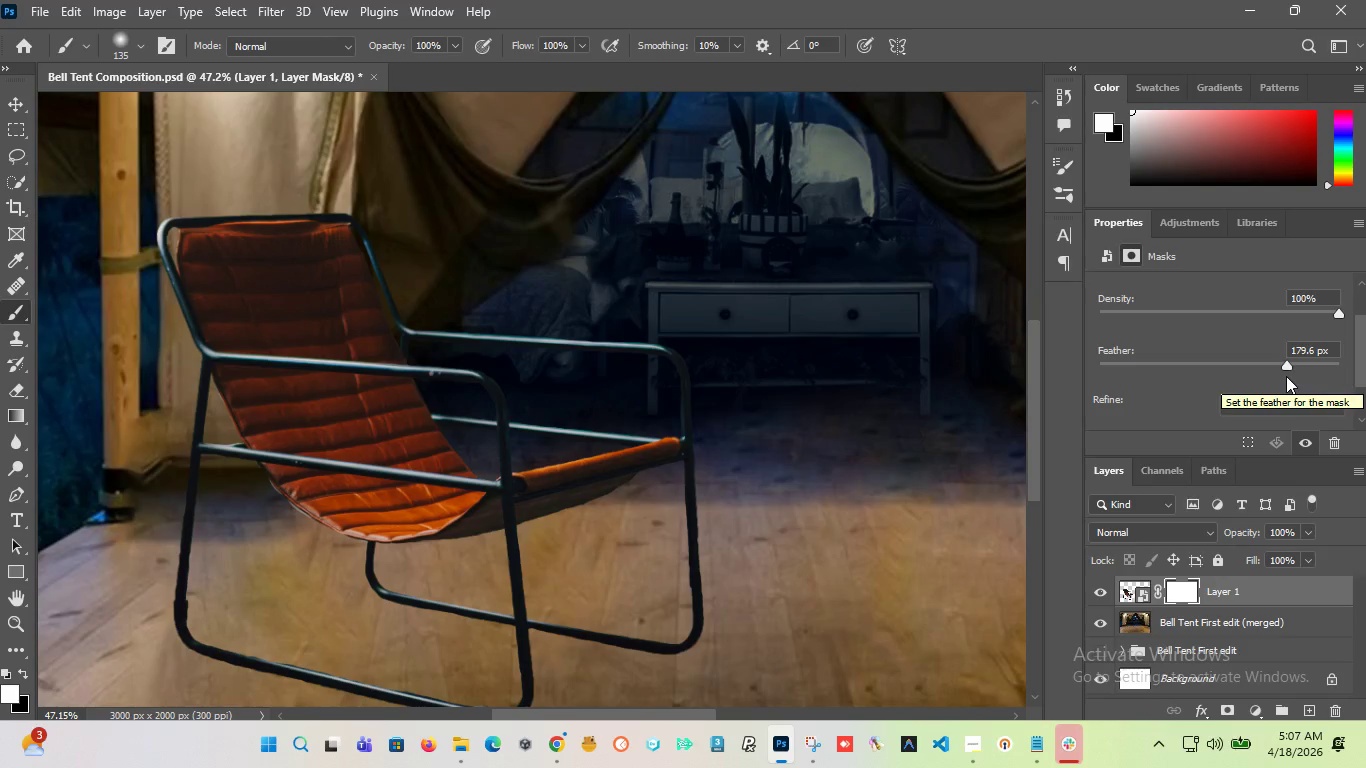 
left_click_drag(start_coordinate=[1287, 365], to_coordinate=[1099, 352])
 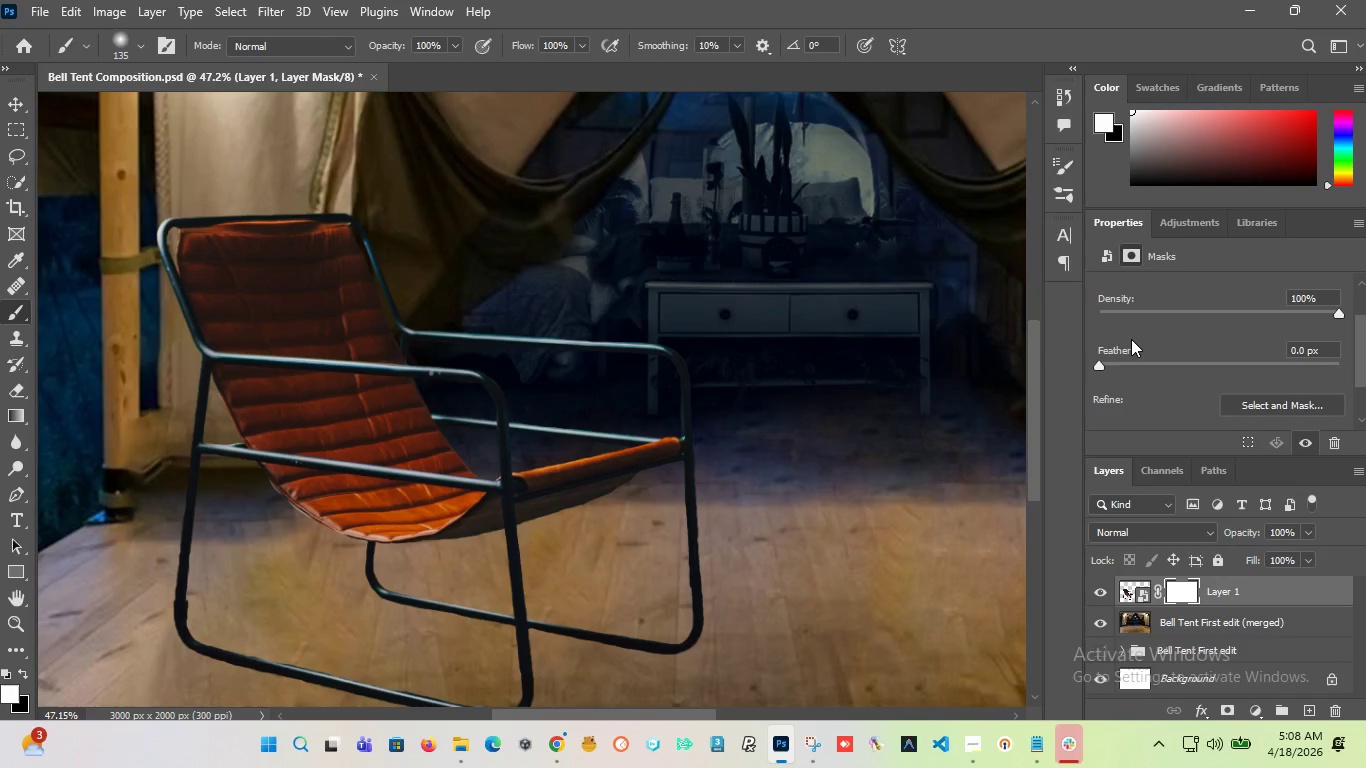 
wait(32.36)
 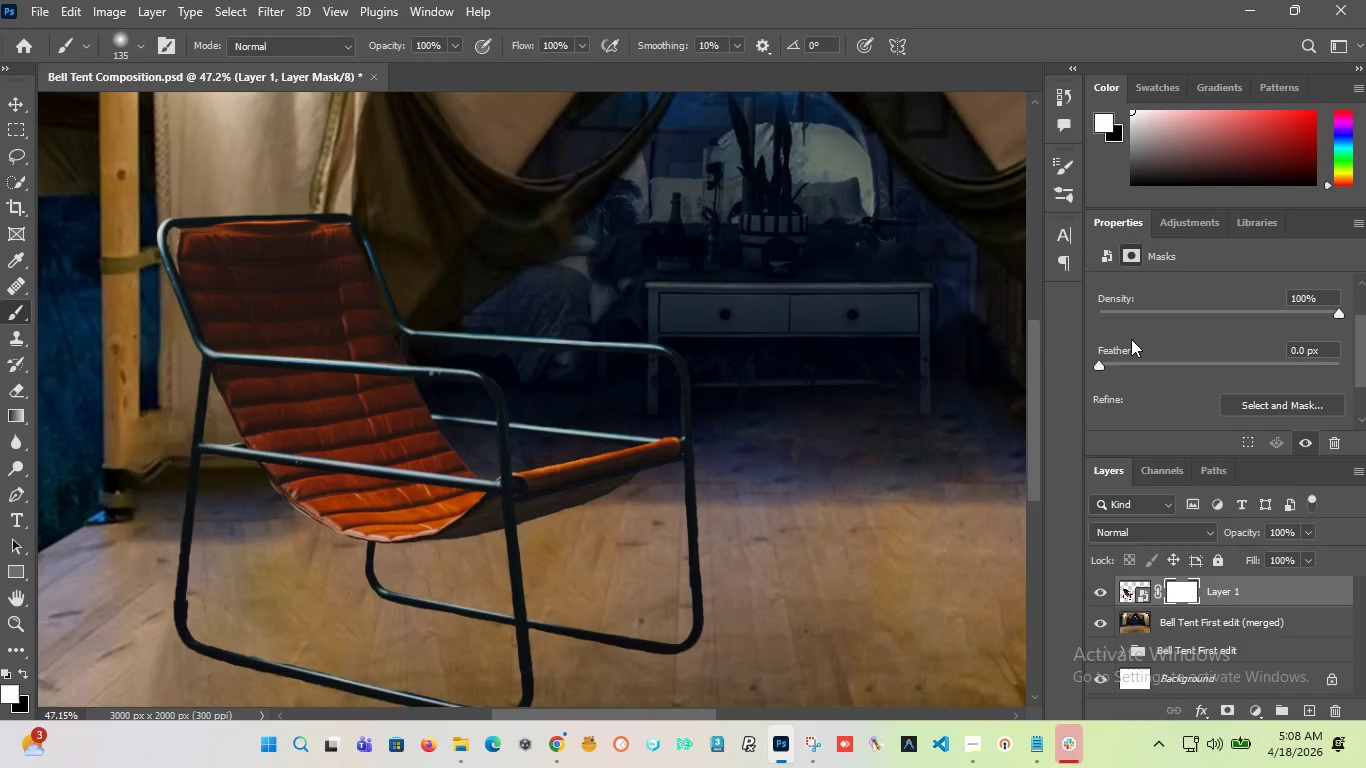 
left_click_drag(start_coordinate=[1339, 311], to_coordinate=[1075, 311])
 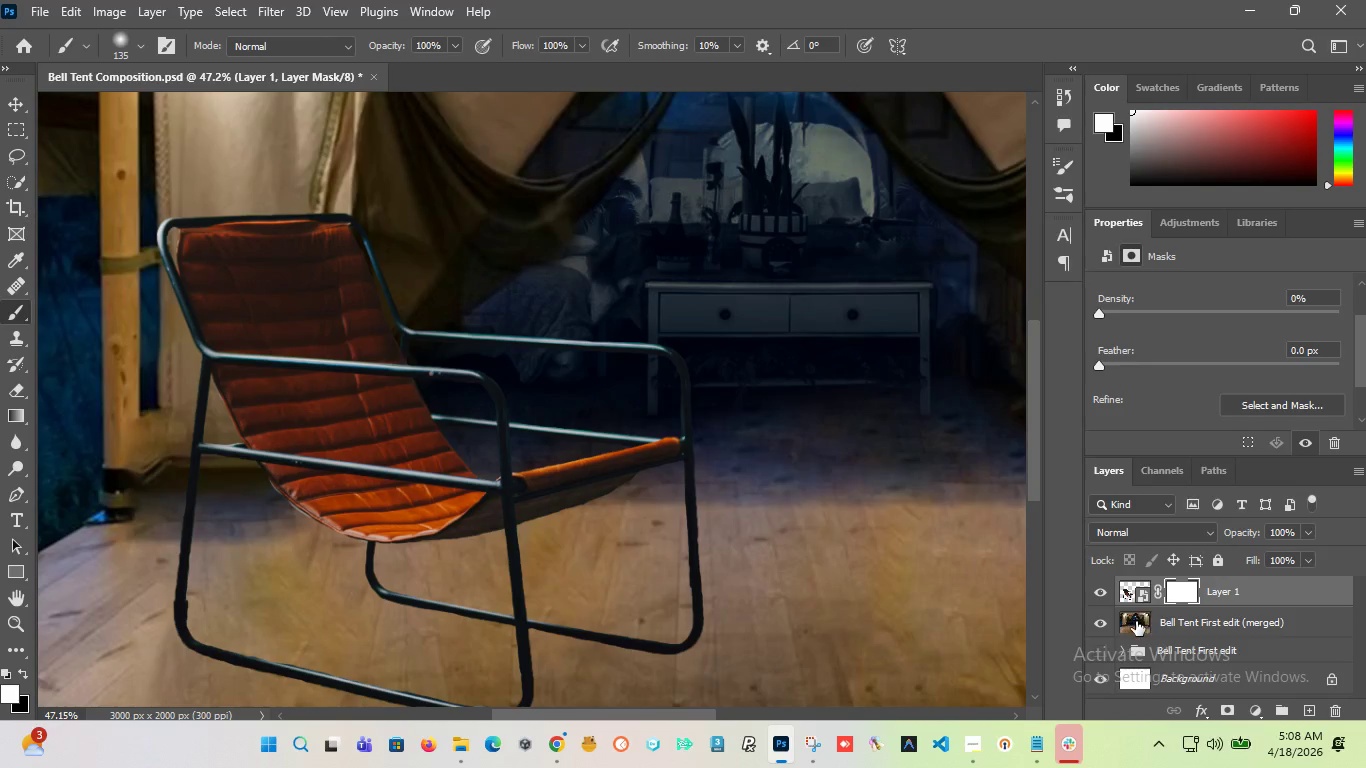 
wait(9.62)
 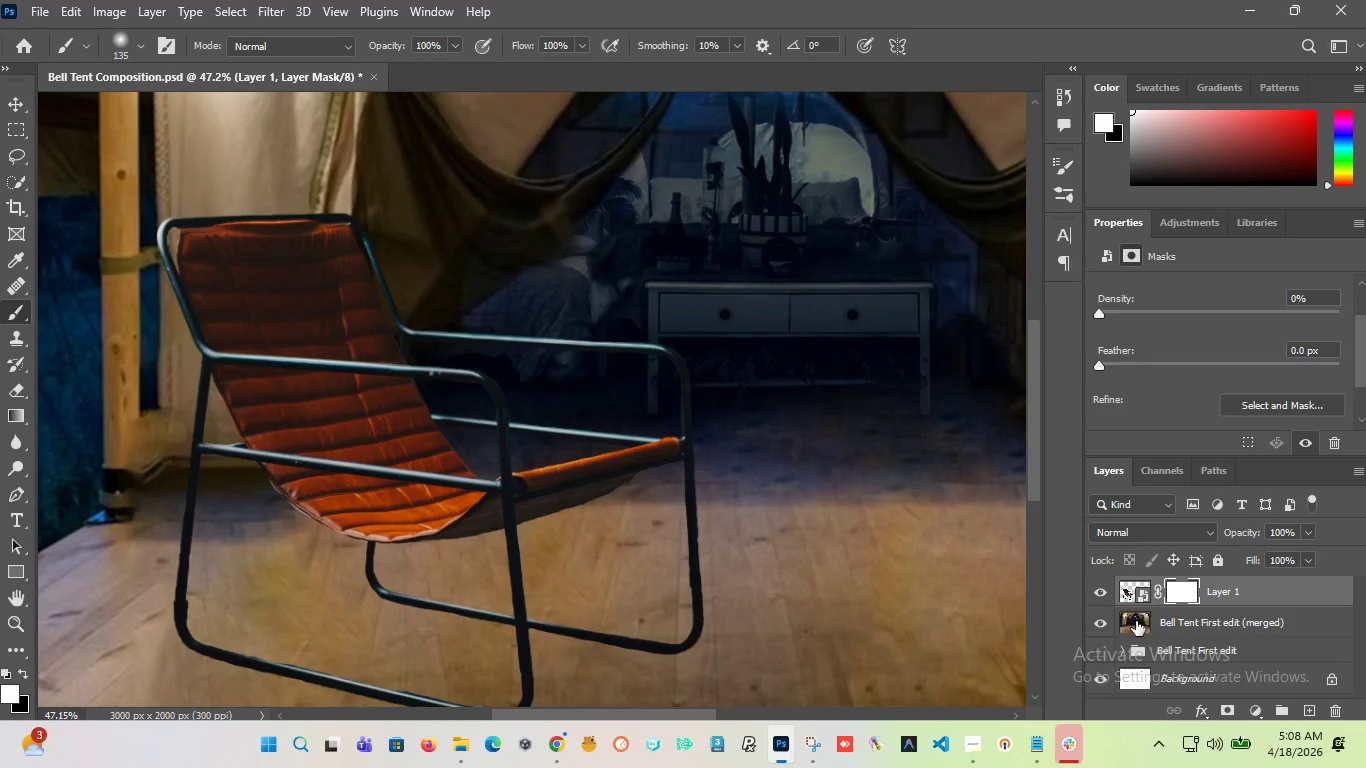 
left_click([1185, 585])
 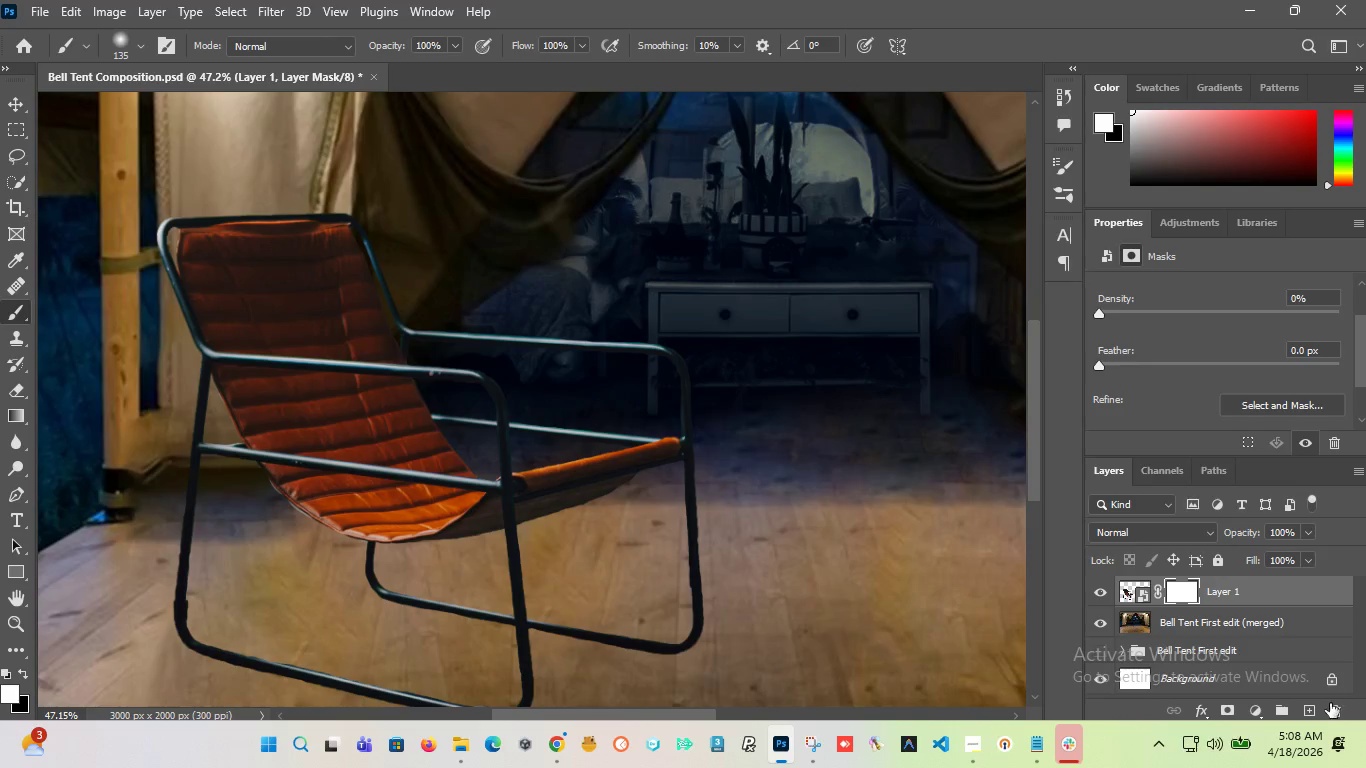 
left_click([1331, 704])
 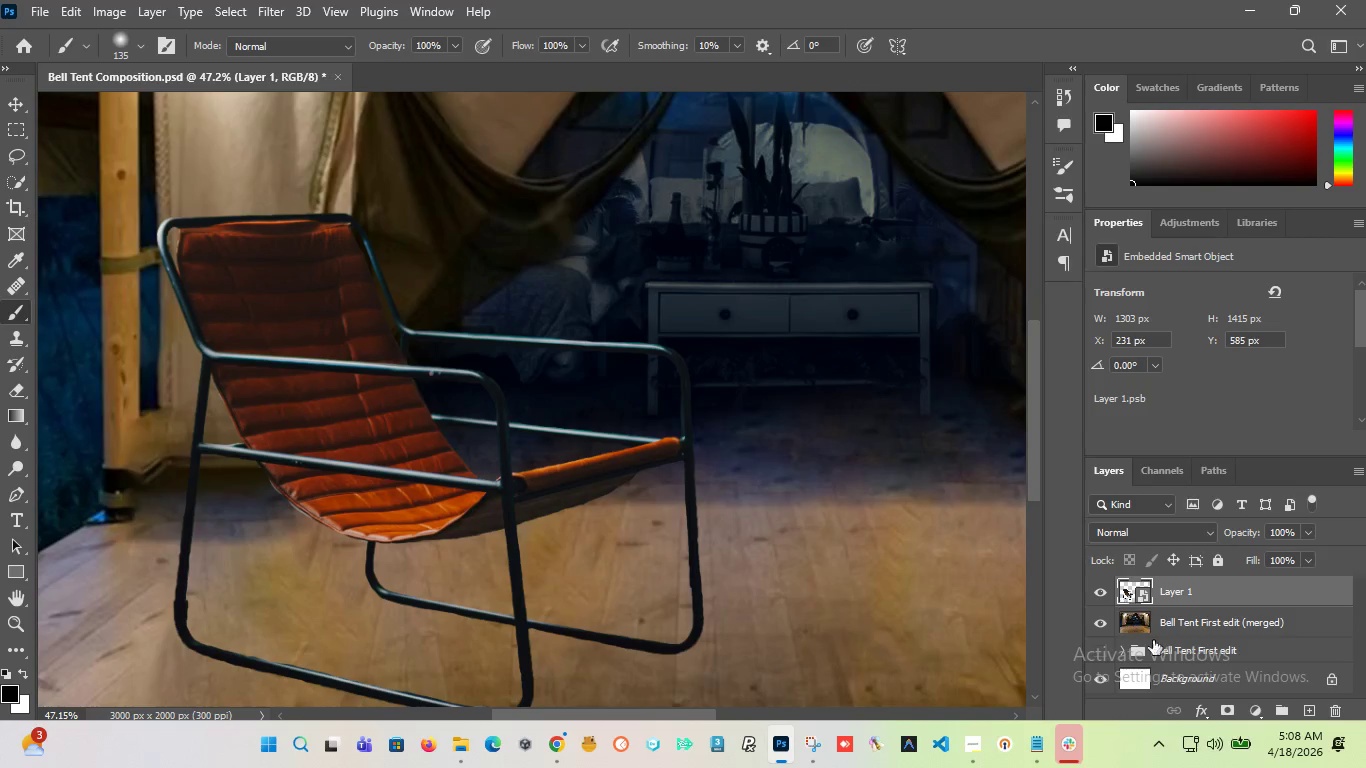 
mouse_move([1226, 706])
 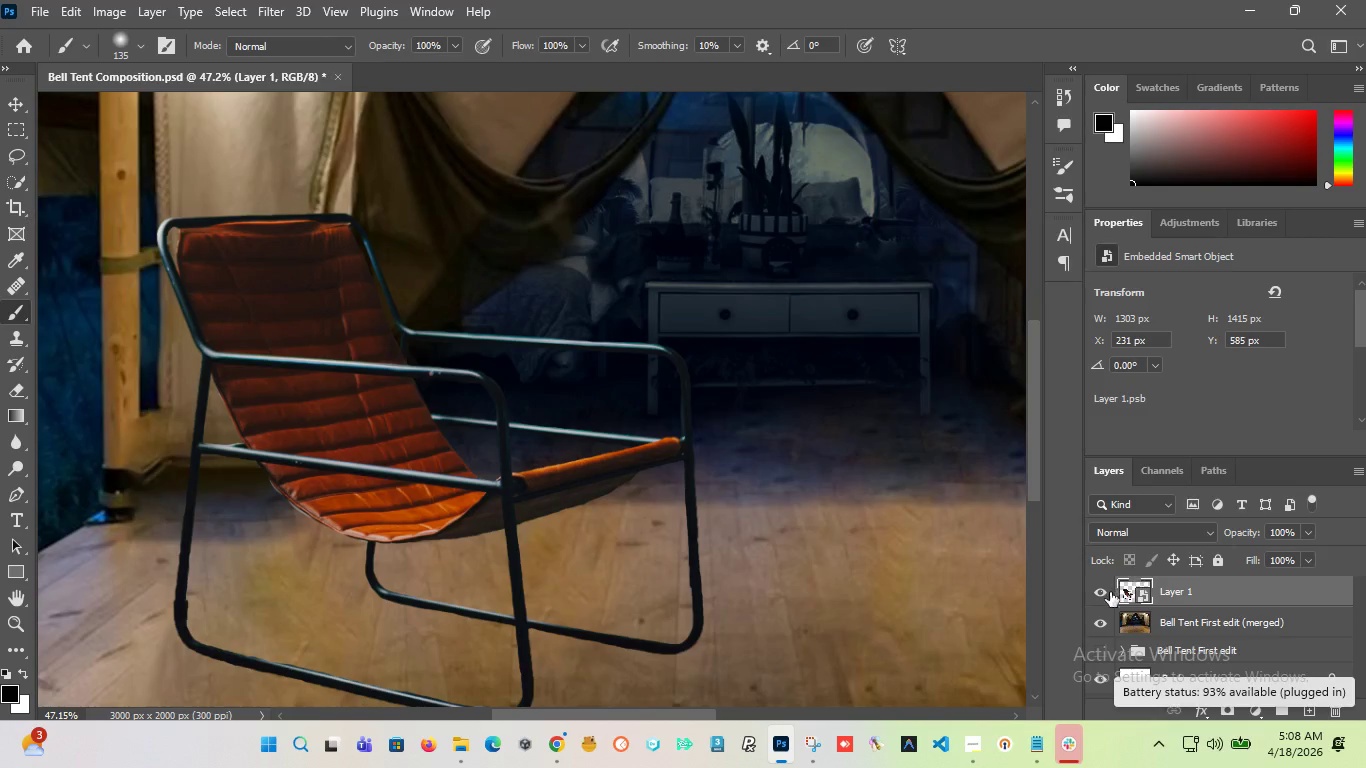 
mouse_move([1133, 589])
 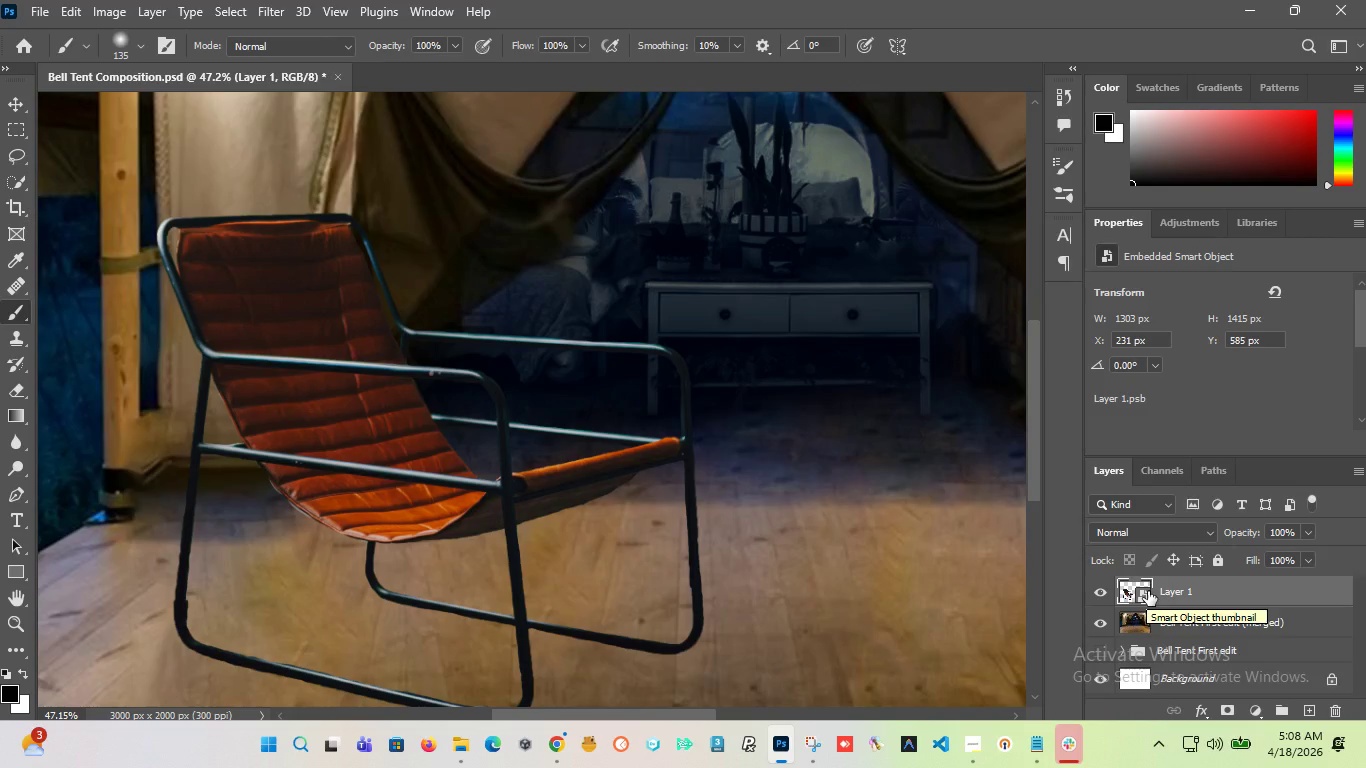 
wait(9.66)
 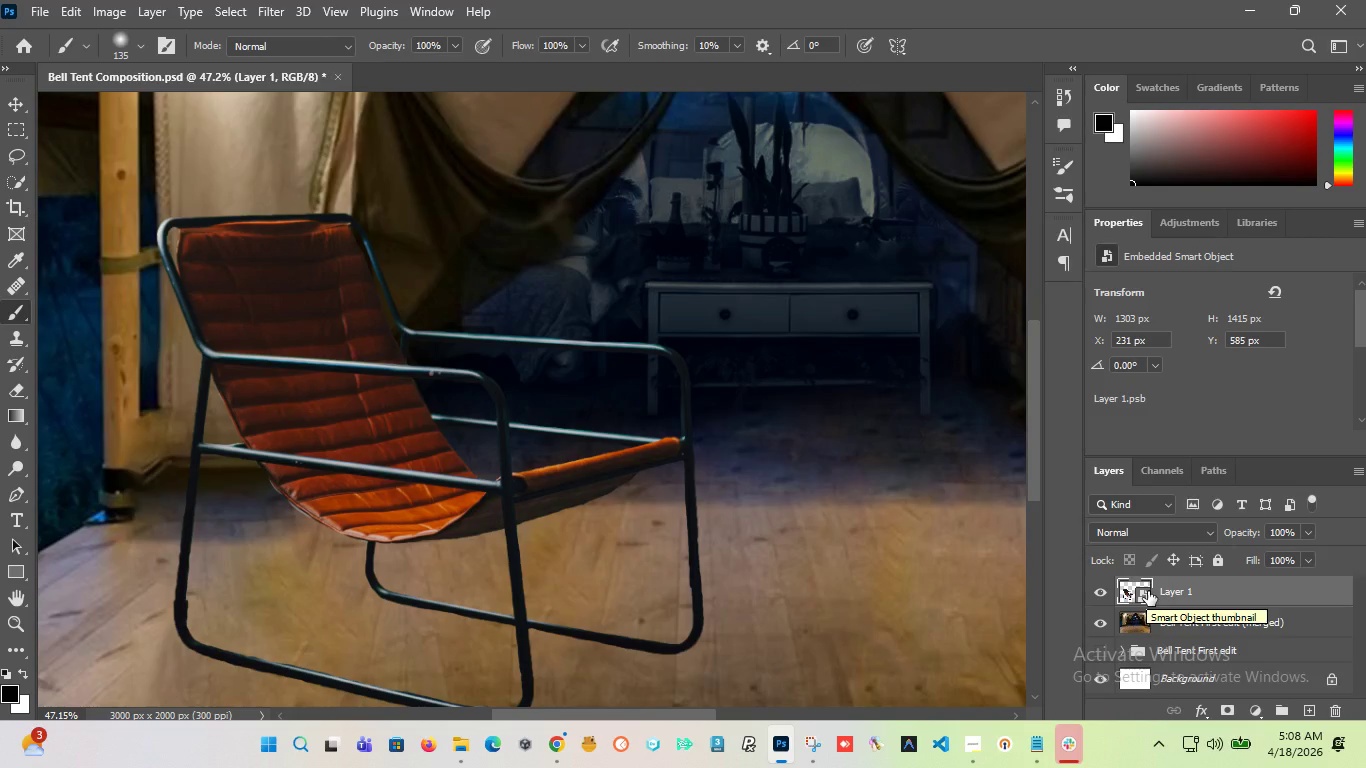 
left_click([268, 5])
 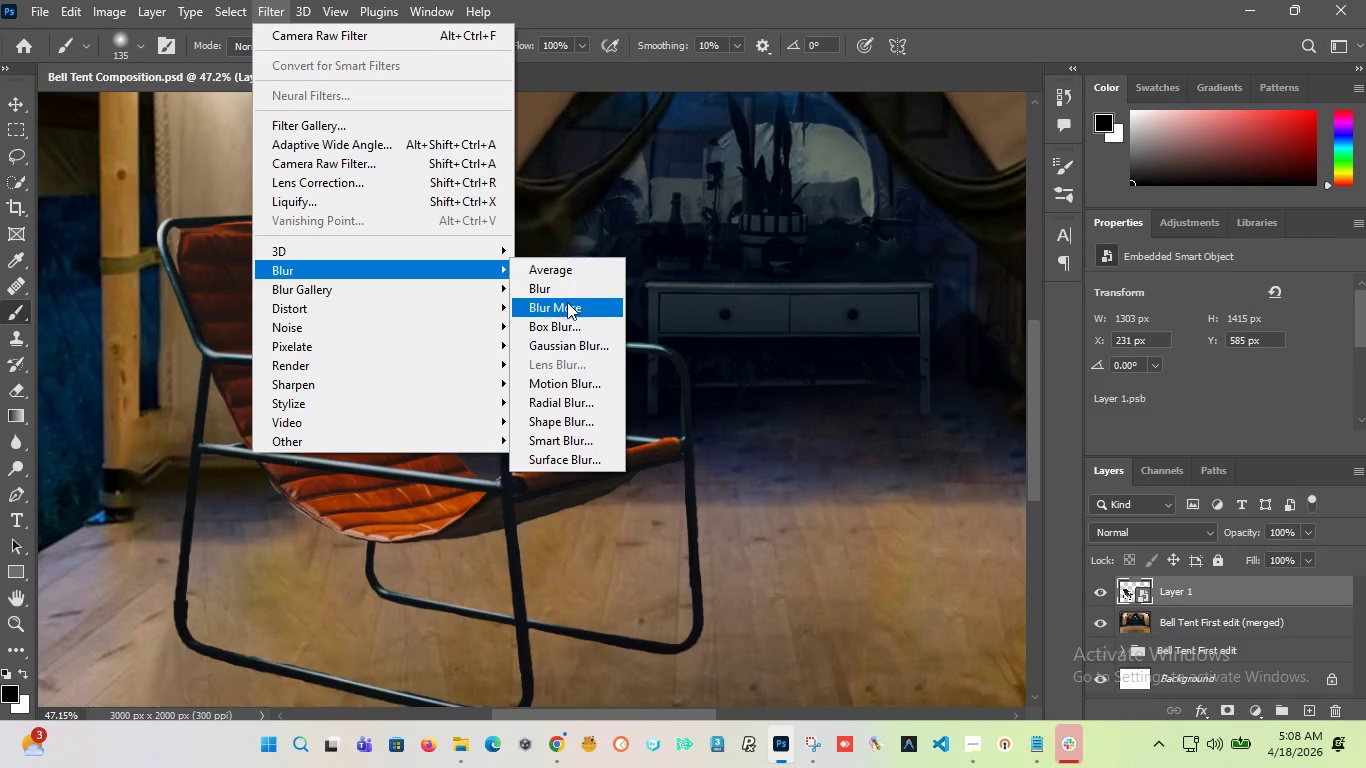 
left_click([569, 341])
 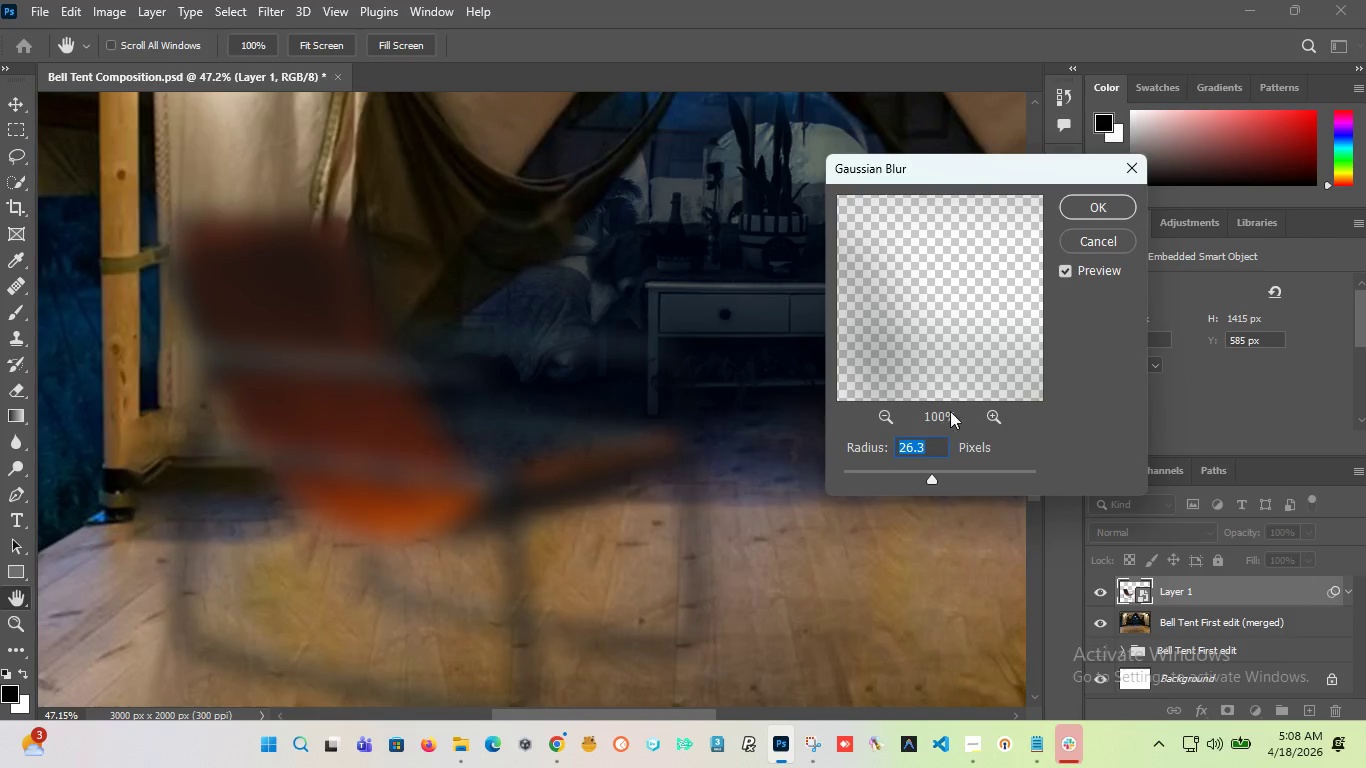 
left_click_drag(start_coordinate=[933, 482], to_coordinate=[853, 492])
 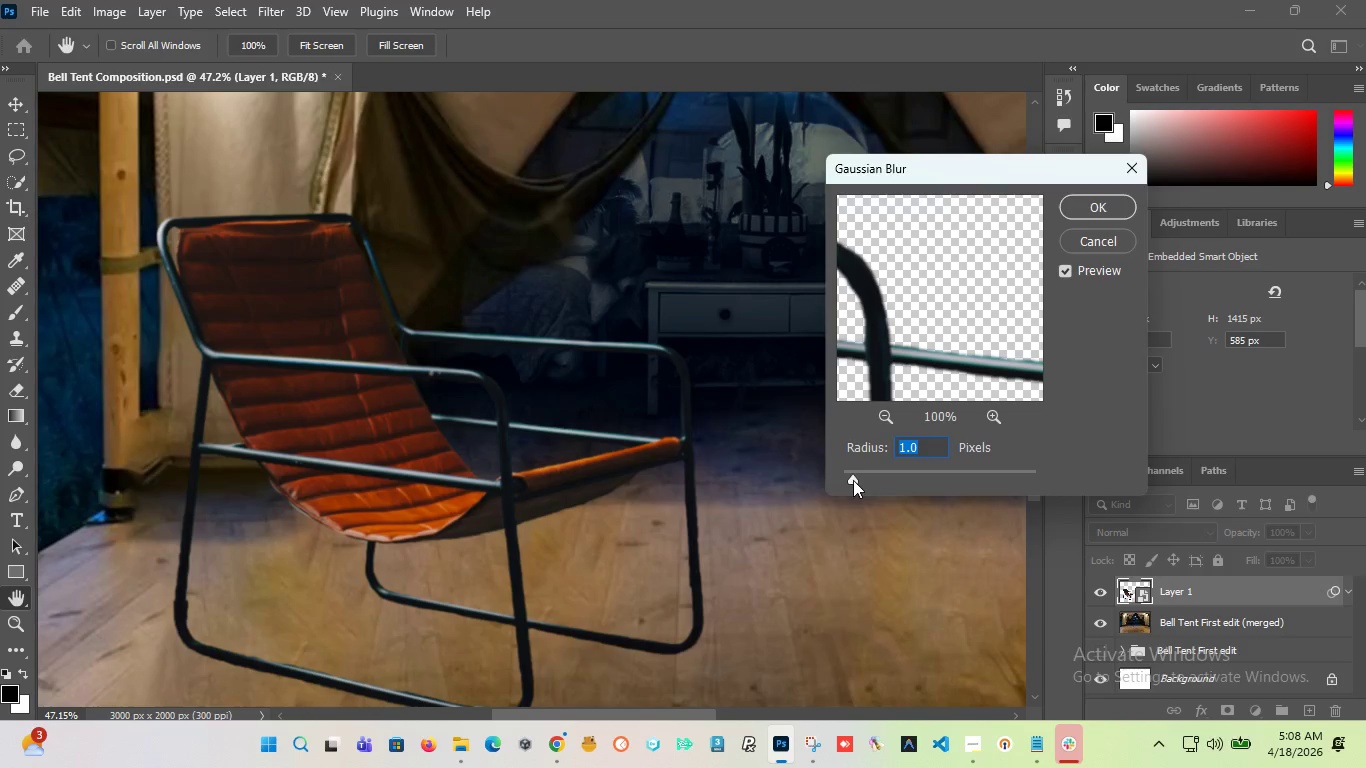 
left_click_drag(start_coordinate=[853, 480], to_coordinate=[875, 489])
 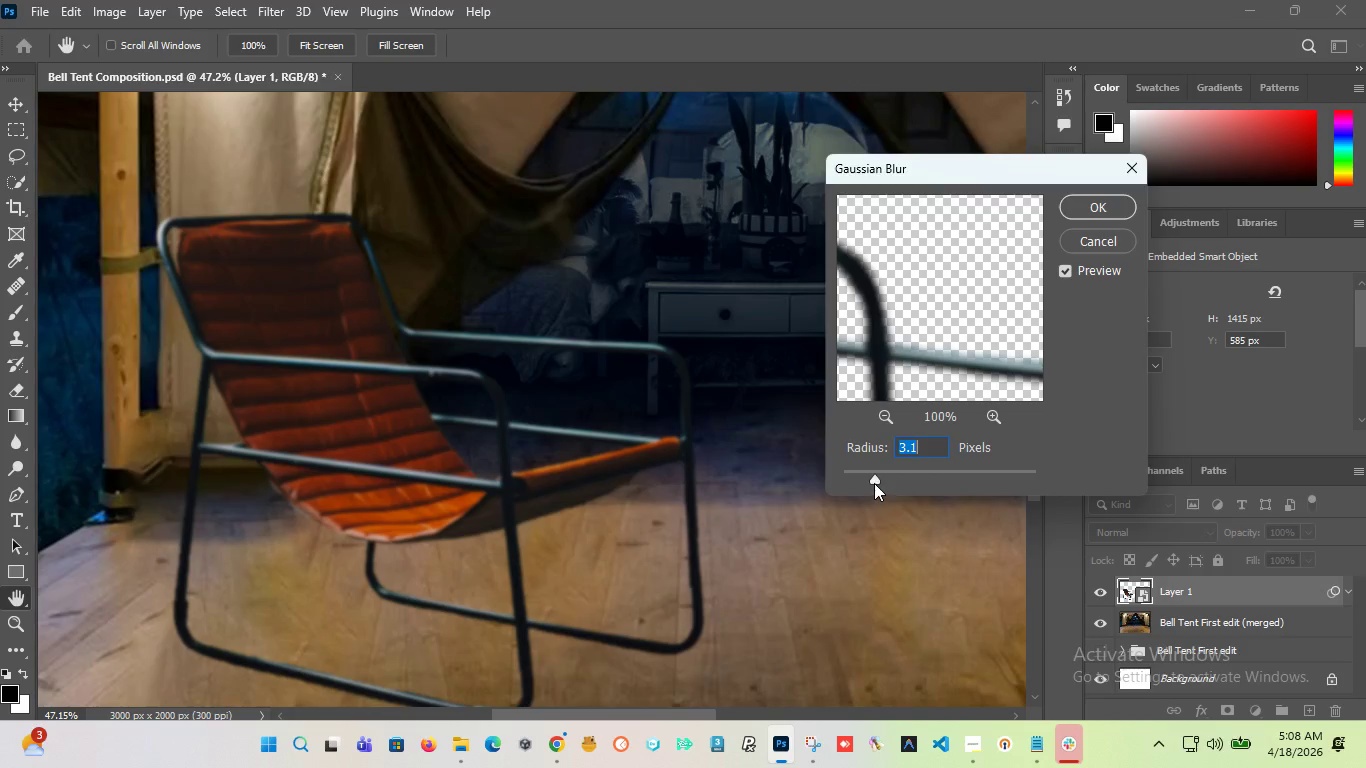 
left_click_drag(start_coordinate=[873, 482], to_coordinate=[864, 482])
 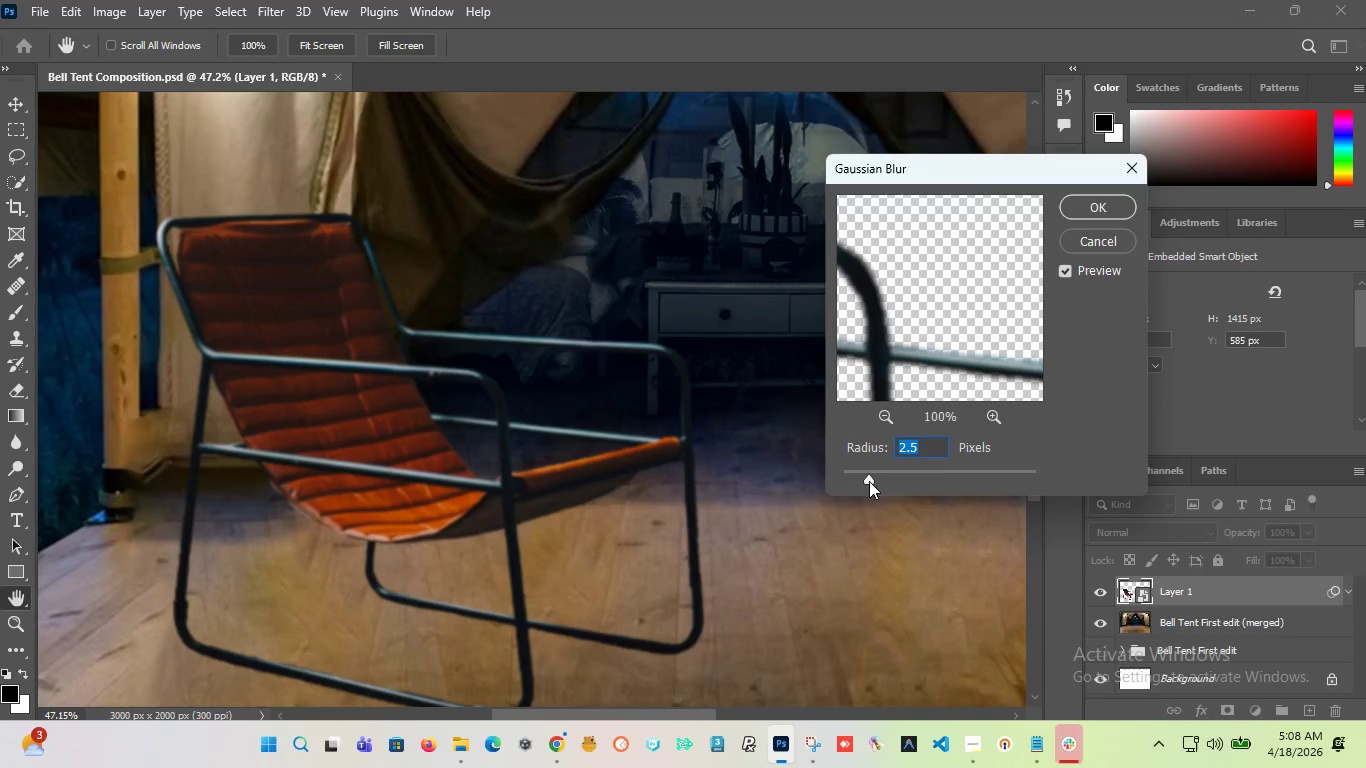 
left_click([1075, 208])
 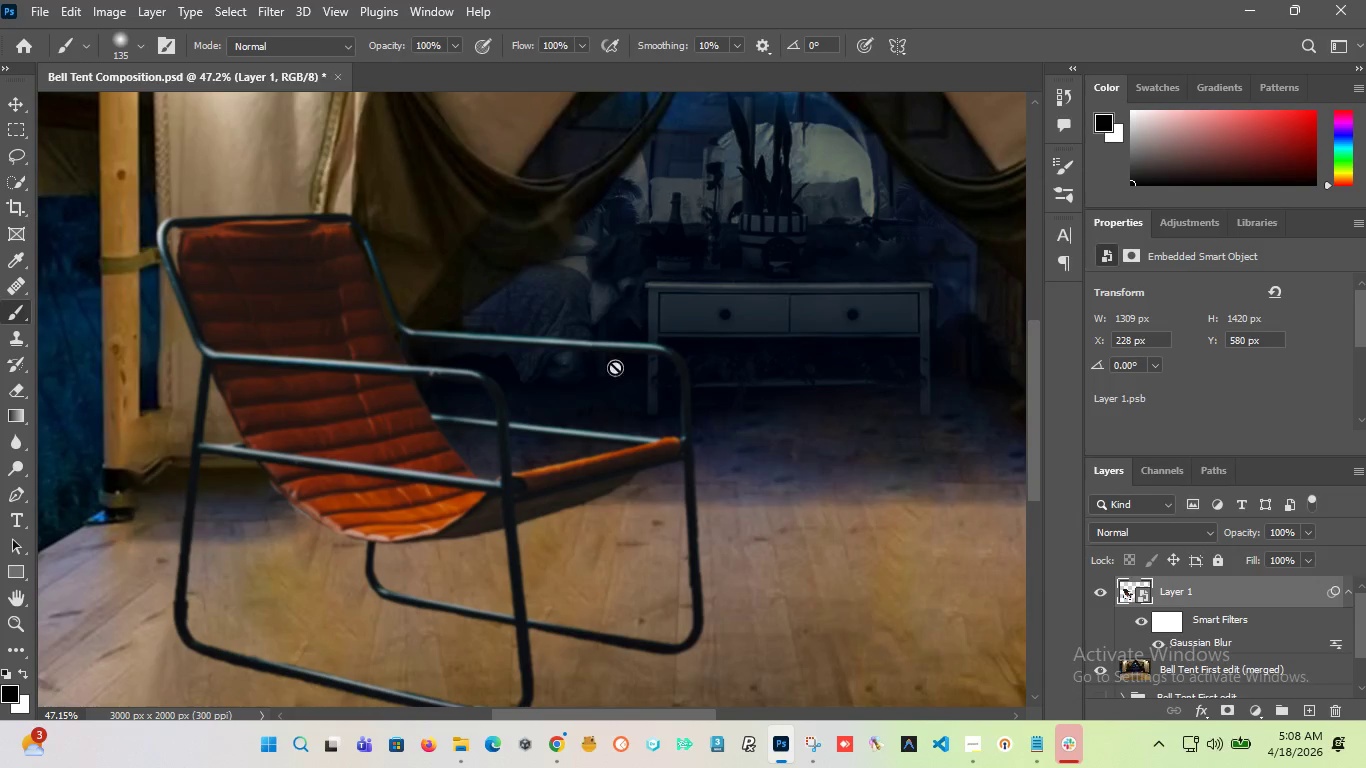 
hold_key(key=AltLeft, duration=0.69)
scroll: coordinate [659, 401], scroll_direction: down, amount: 9.0
 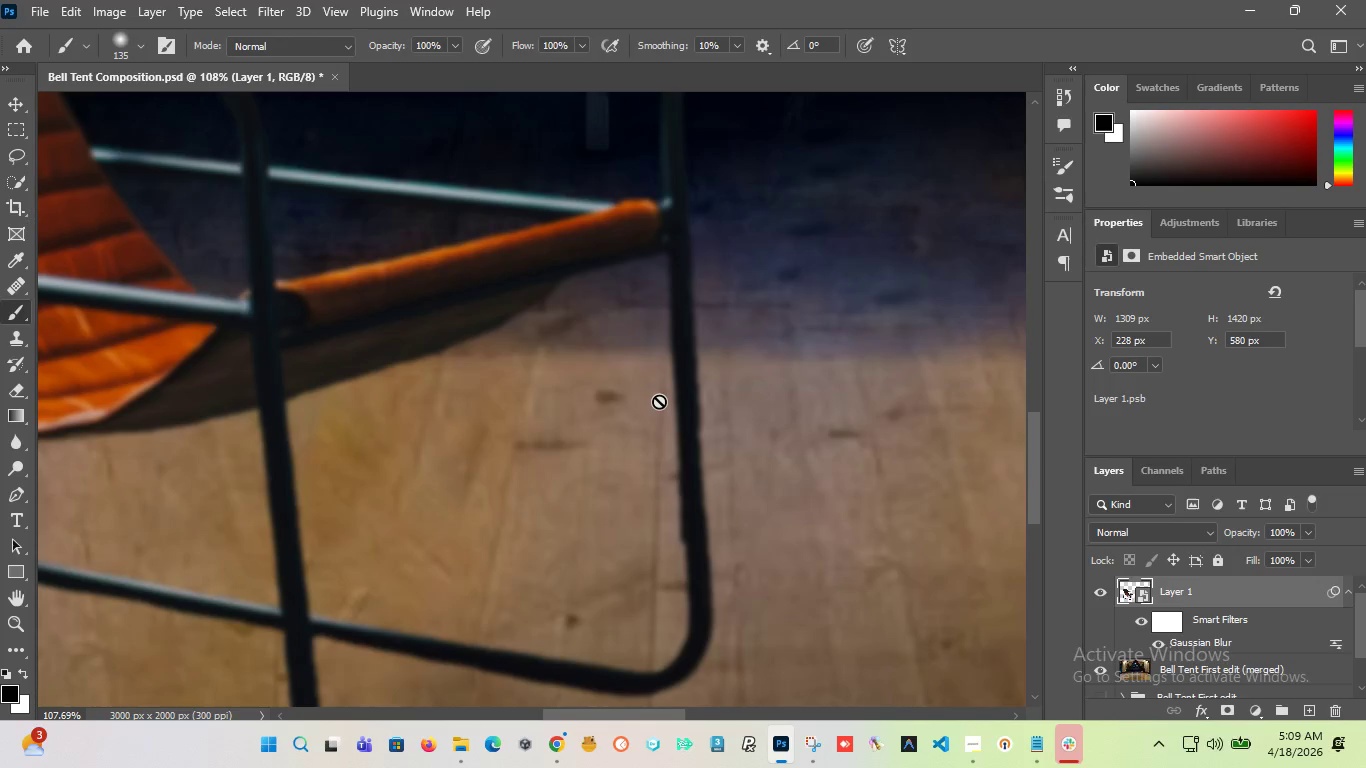 
hold_key(key=AltLeft, duration=1.78)
scroll: coordinate [659, 403], scroll_direction: down, amount: 13.0
 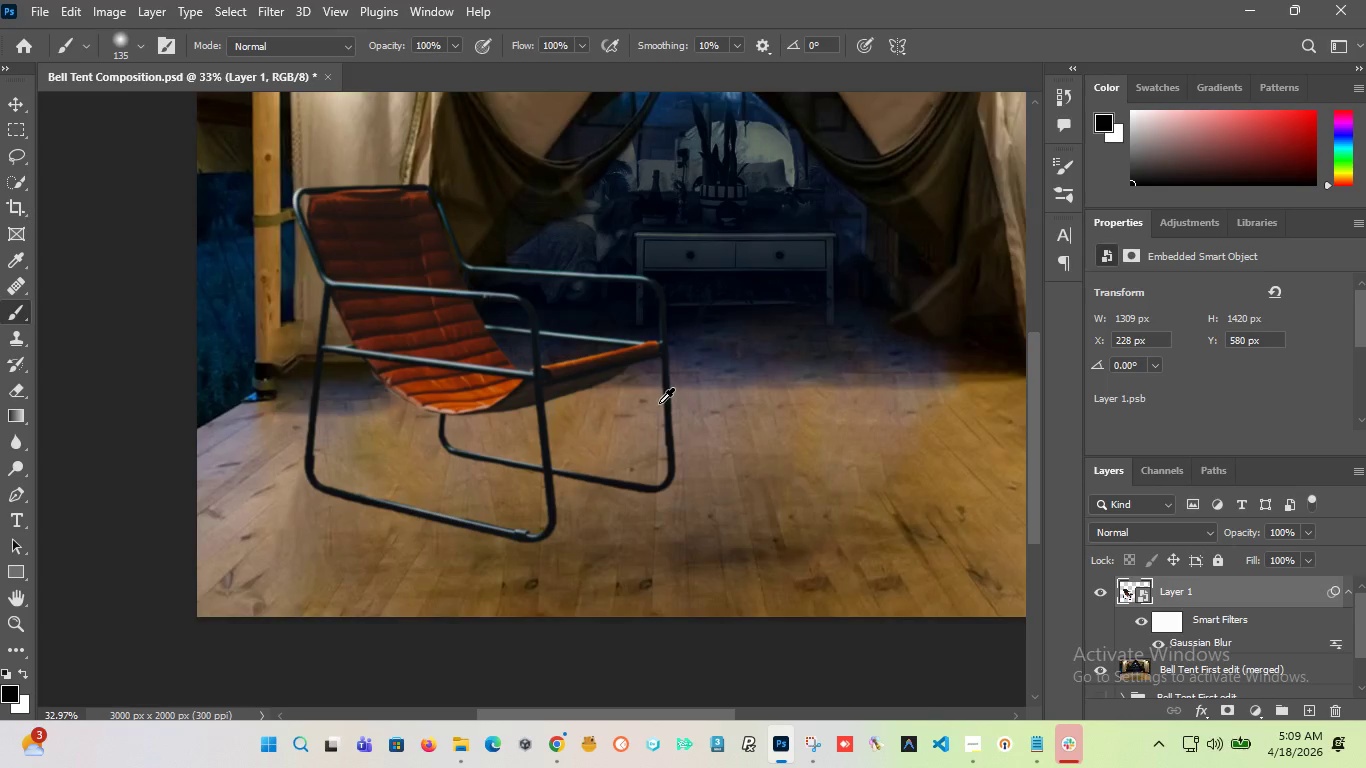 
scroll: coordinate [659, 403], scroll_direction: up, amount: 3.0
 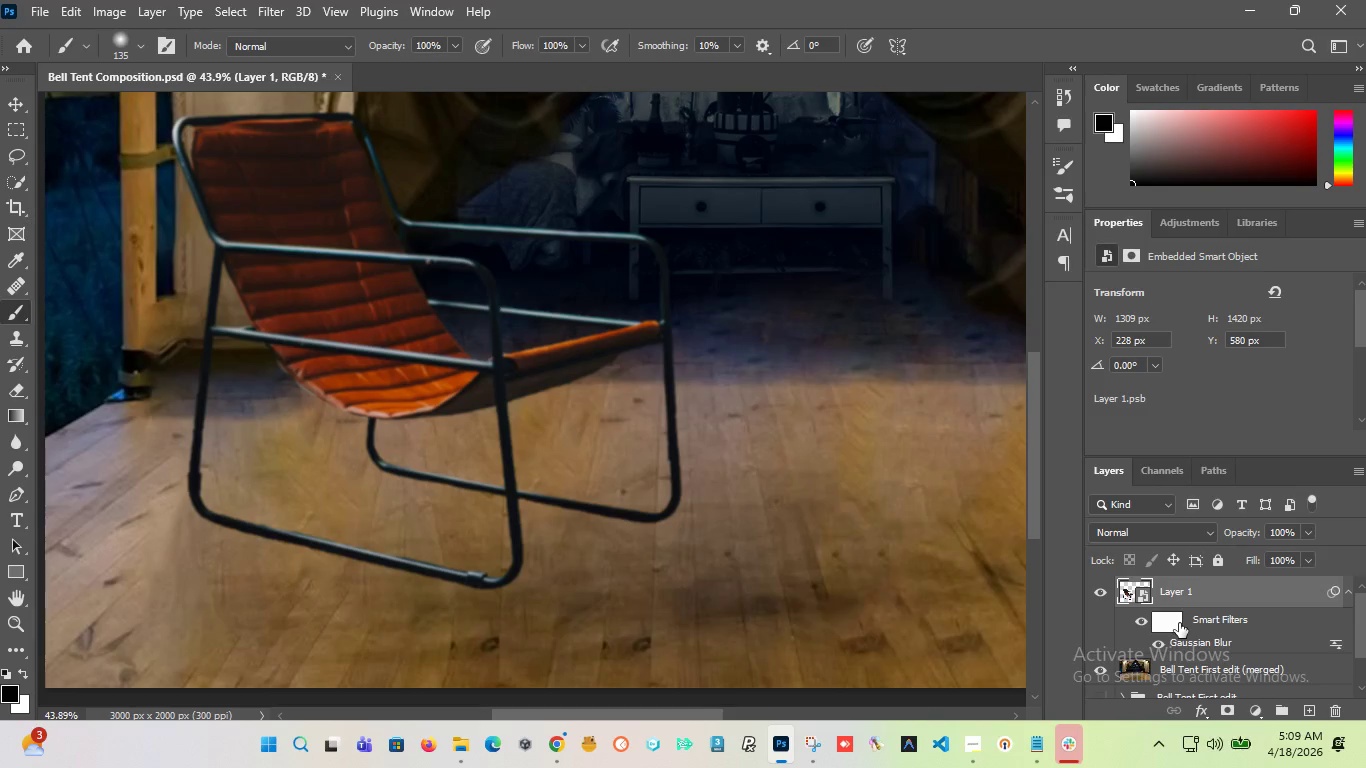 
left_click([1179, 623])
 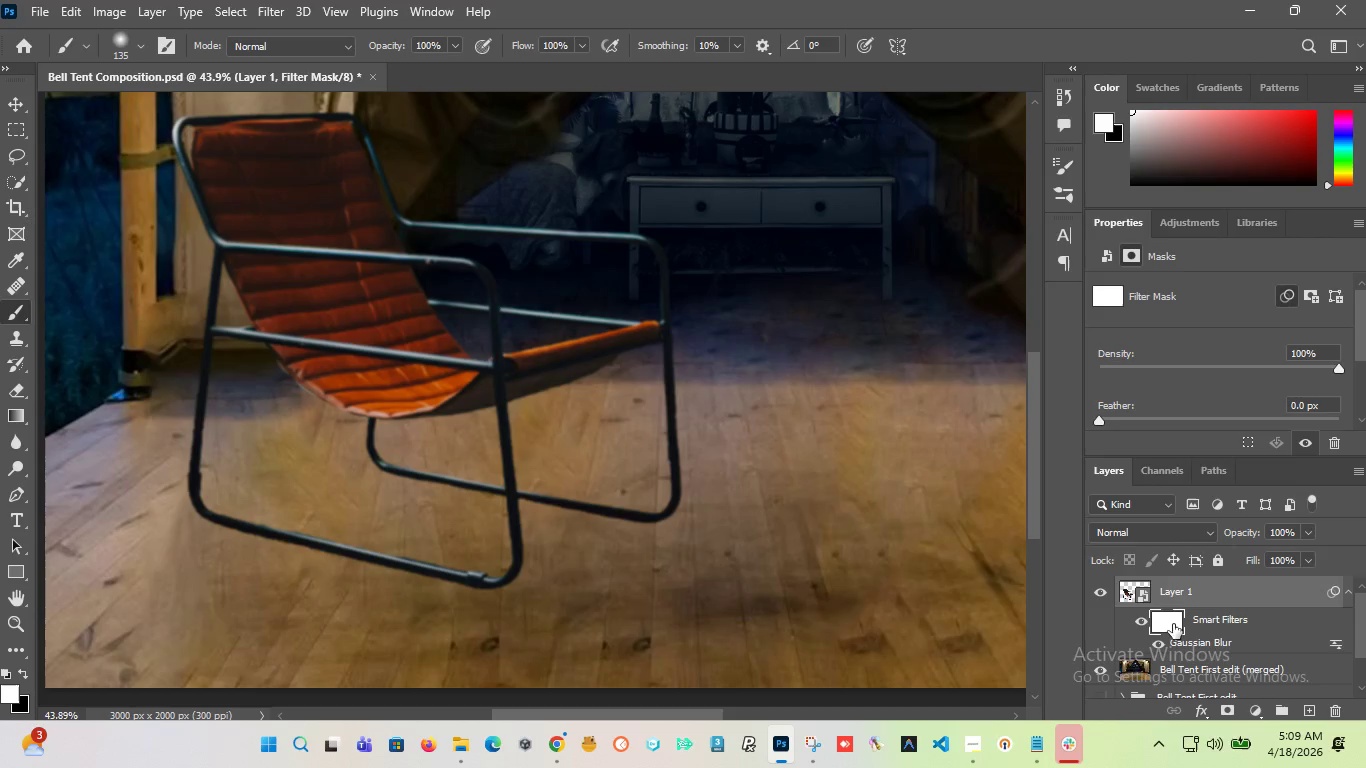 
key(Control+I)
 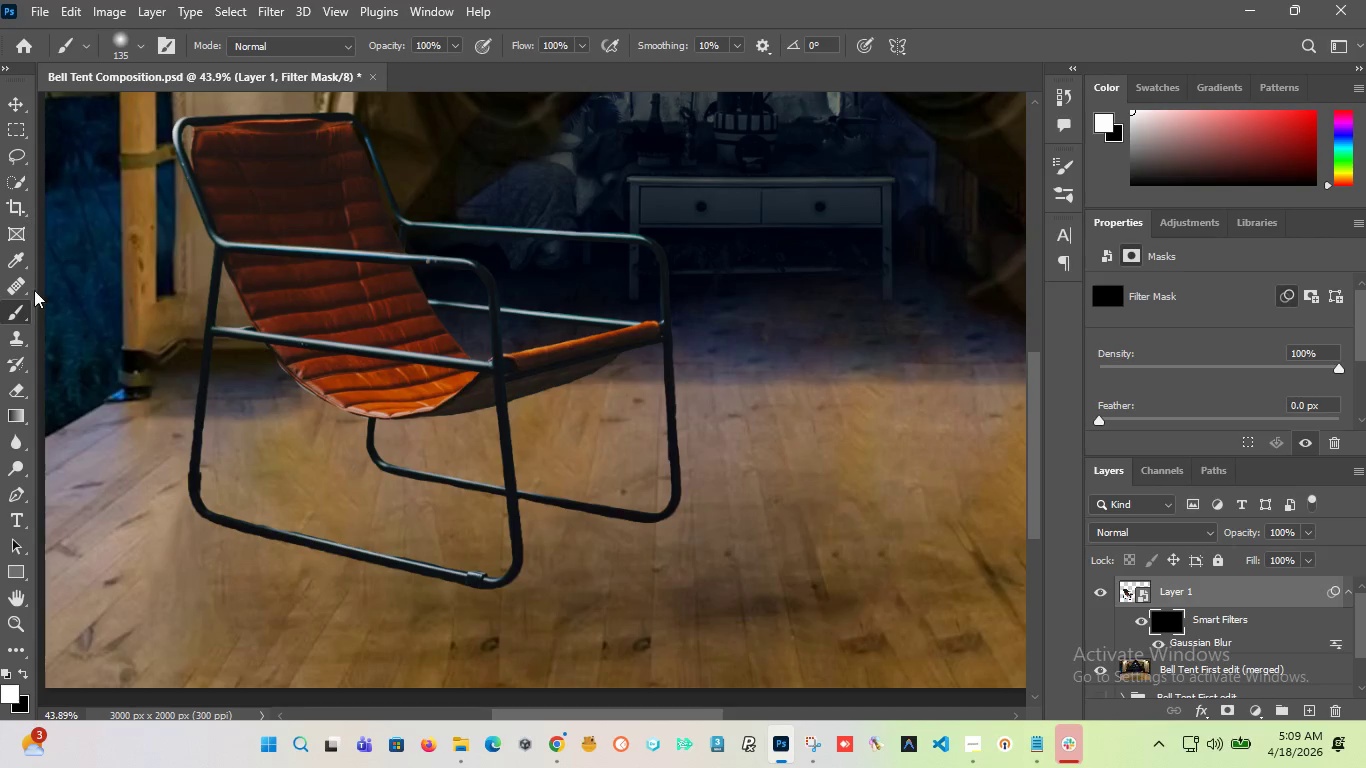 
hold_key(key=AltLeft, duration=3.41)
scroll: coordinate [472, 485], scroll_direction: up, amount: 6.0
 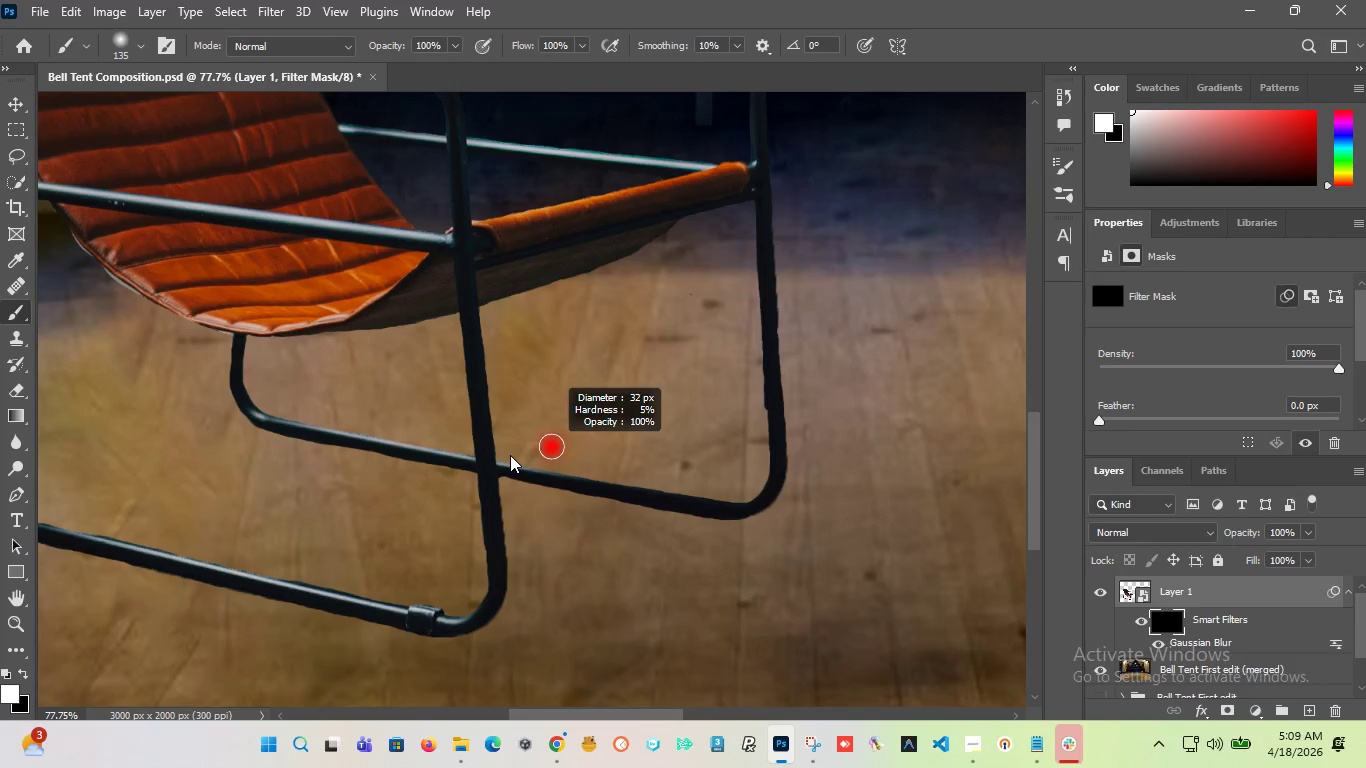 
hold_key(key=AltLeft, duration=0.67)
 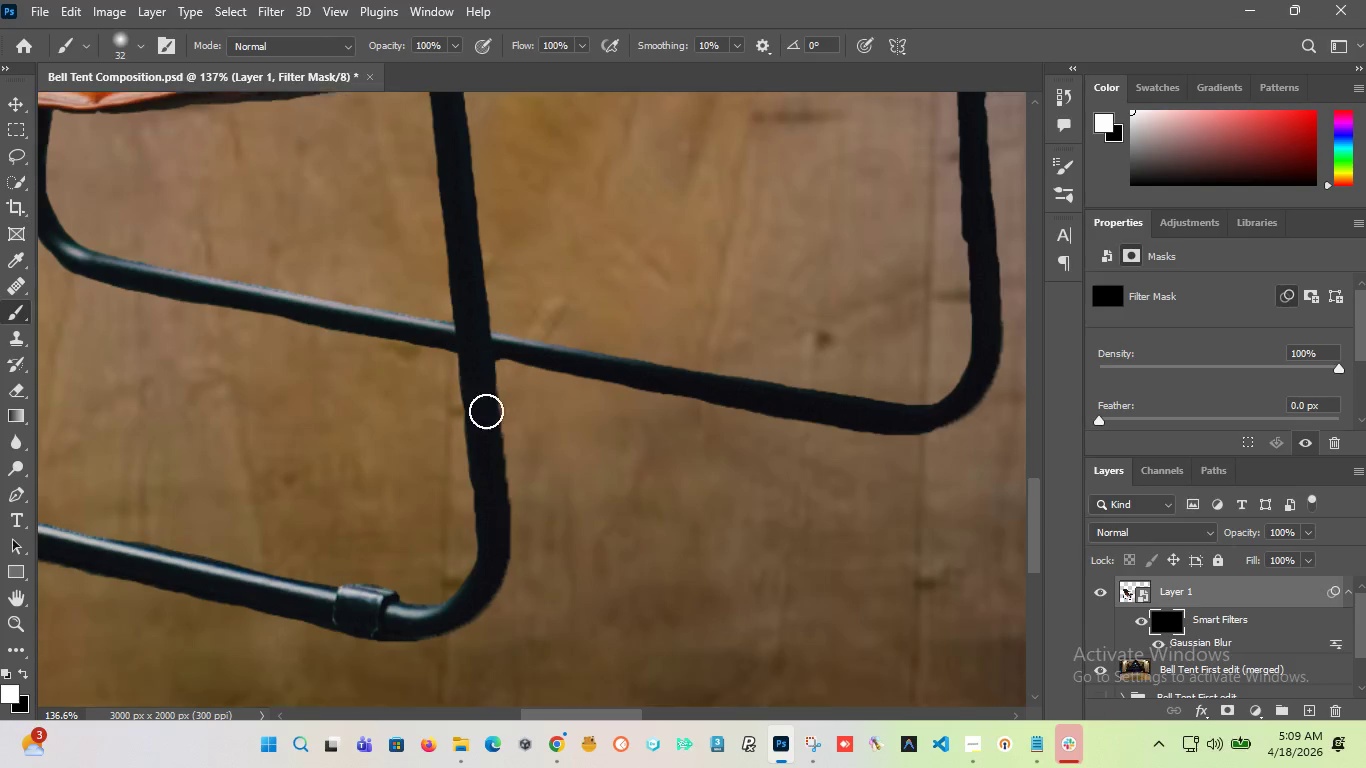 
hold_key(key=AltLeft, duration=2.0)
 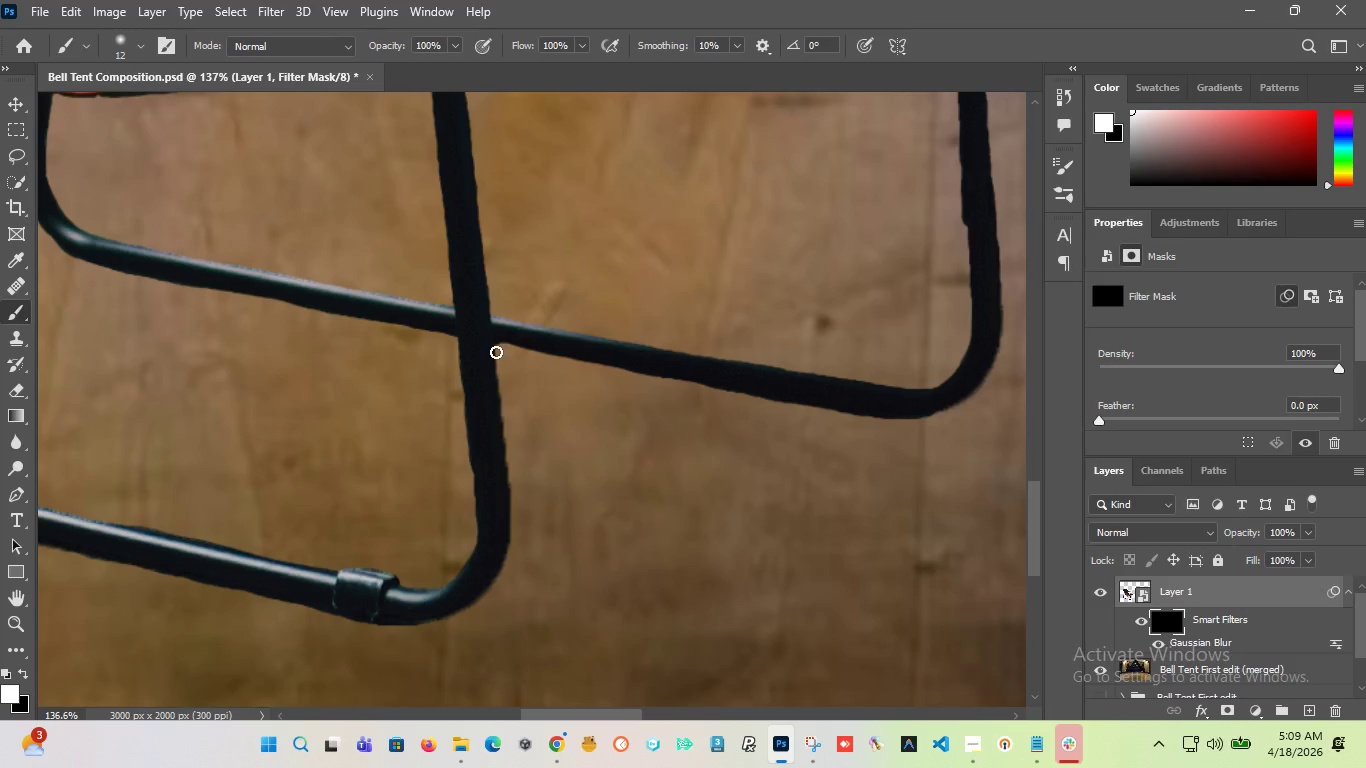 
scroll: coordinate [486, 409], scroll_direction: down, amount: 3.0
 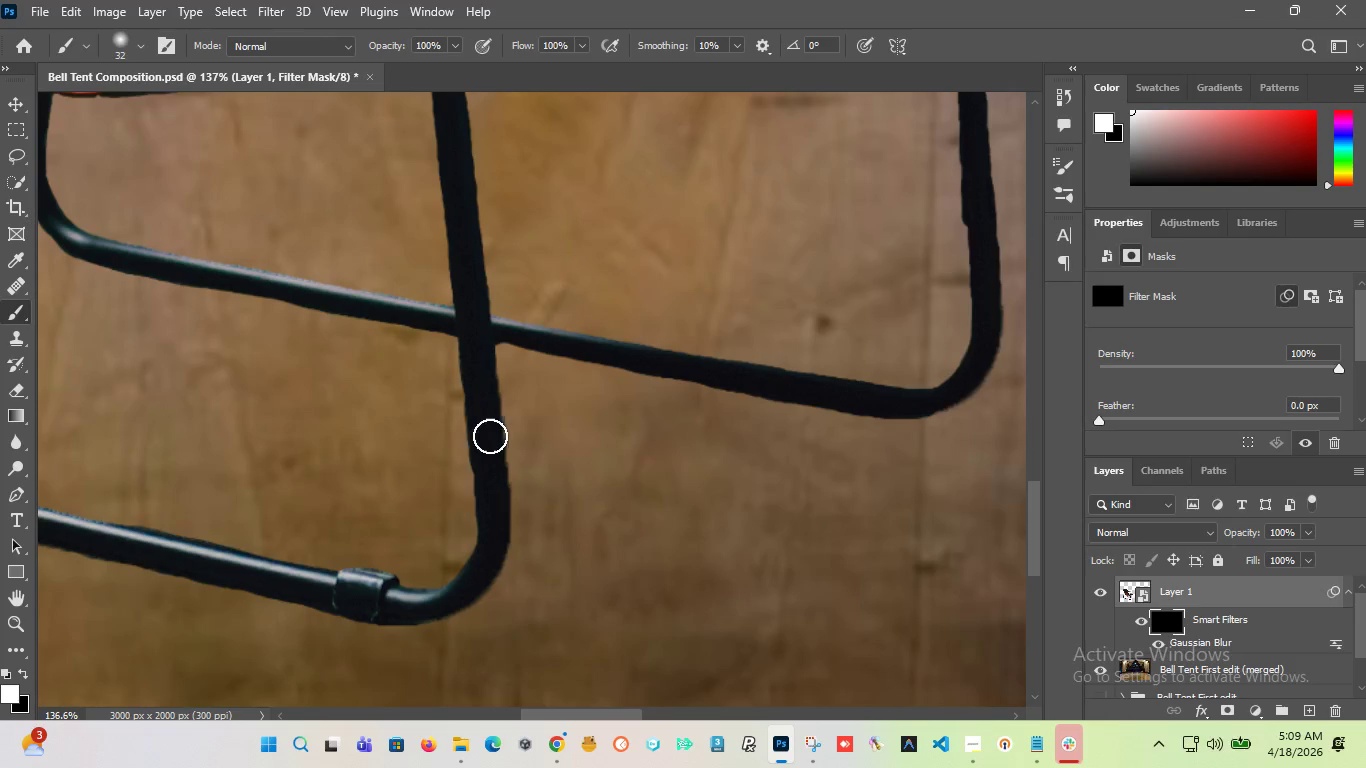 
left_click_drag(start_coordinate=[496, 352], to_coordinate=[507, 610])
 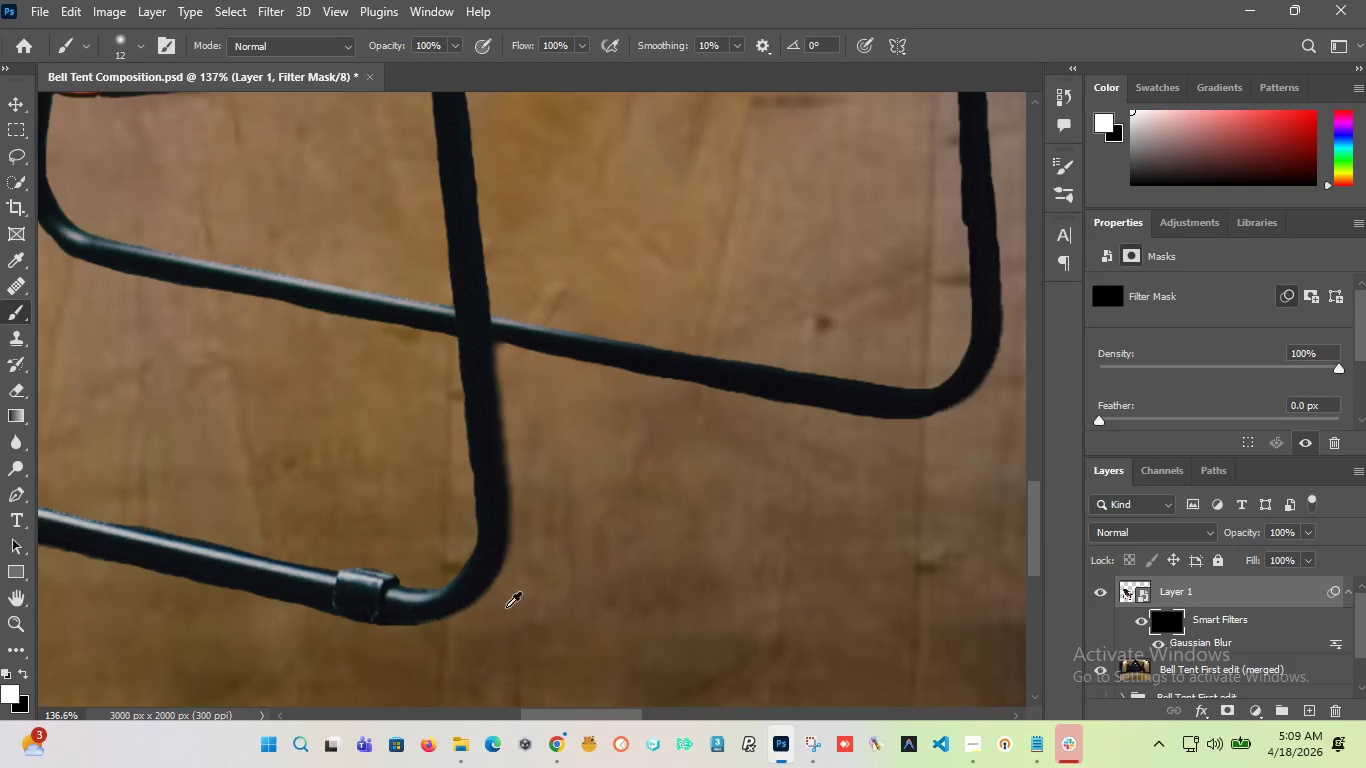 
hold_key(key=AltLeft, duration=1.97)
scroll: coordinate [488, 490], scroll_direction: down, amount: 16.0
 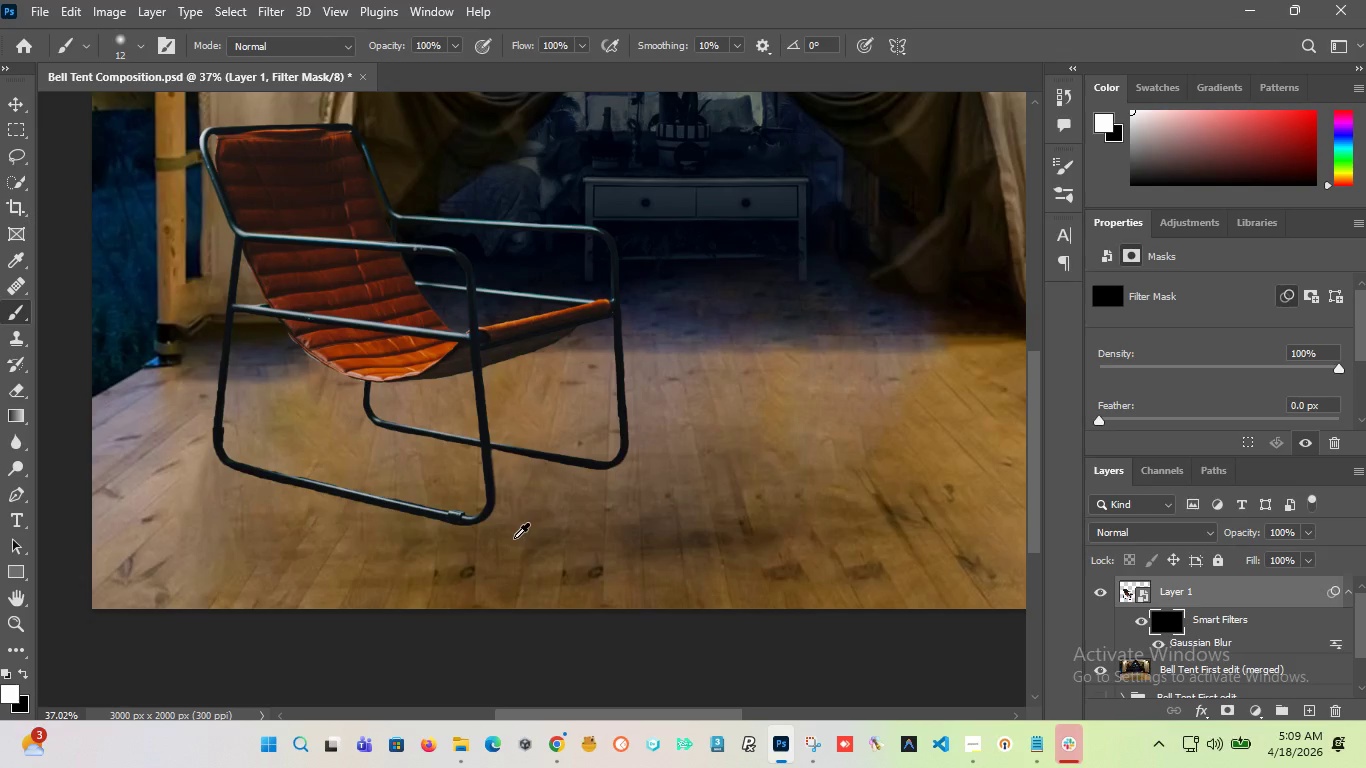 
key(Control+Z)
 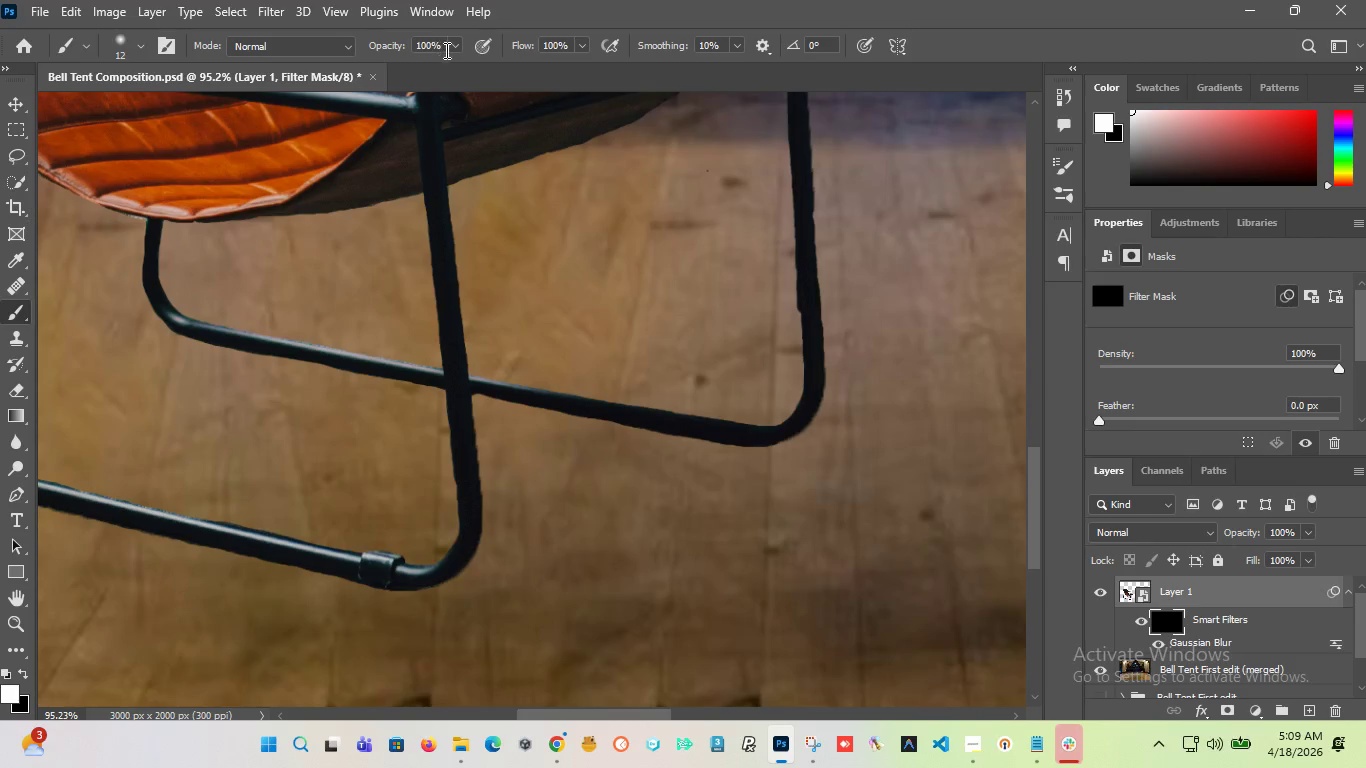 
scroll: coordinate [501, 488], scroll_direction: up, amount: 11.0
 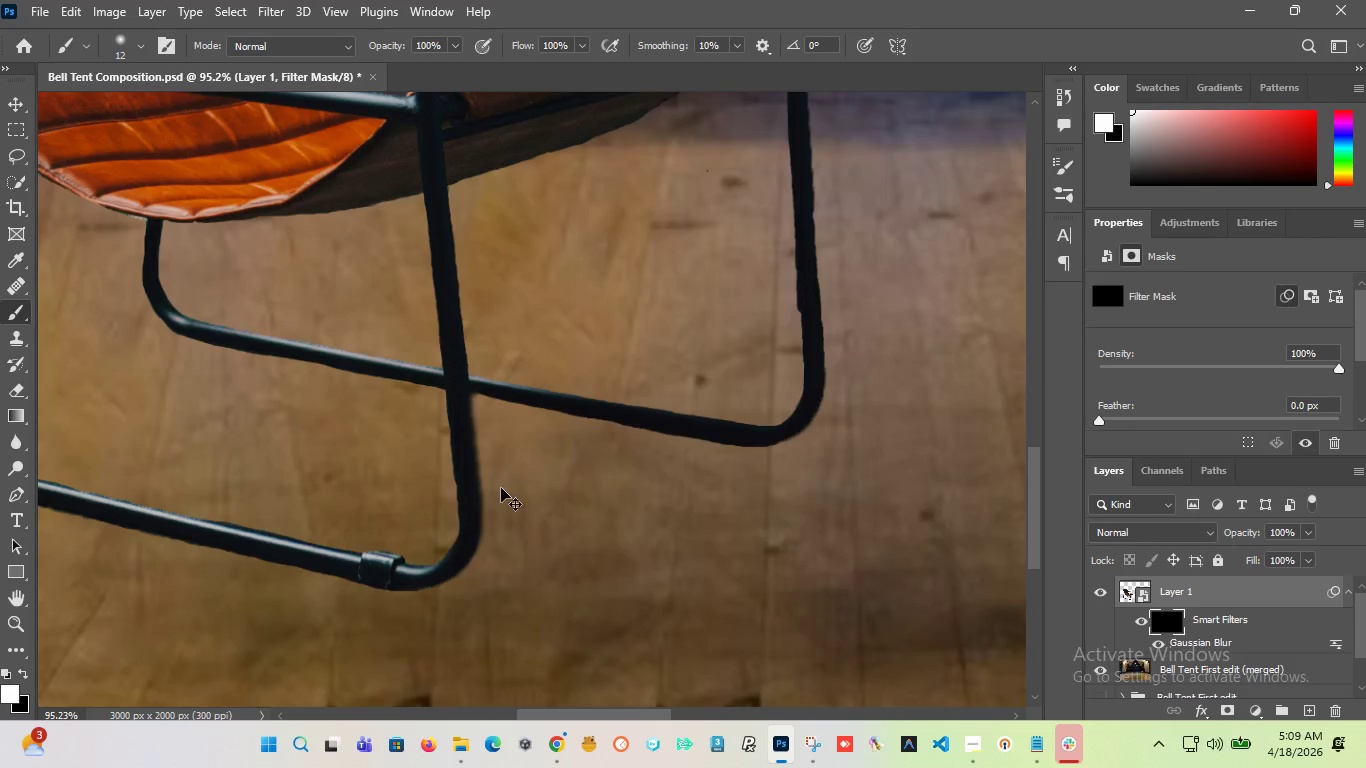 
left_click_drag(start_coordinate=[445, 50], to_coordinate=[365, 39])
 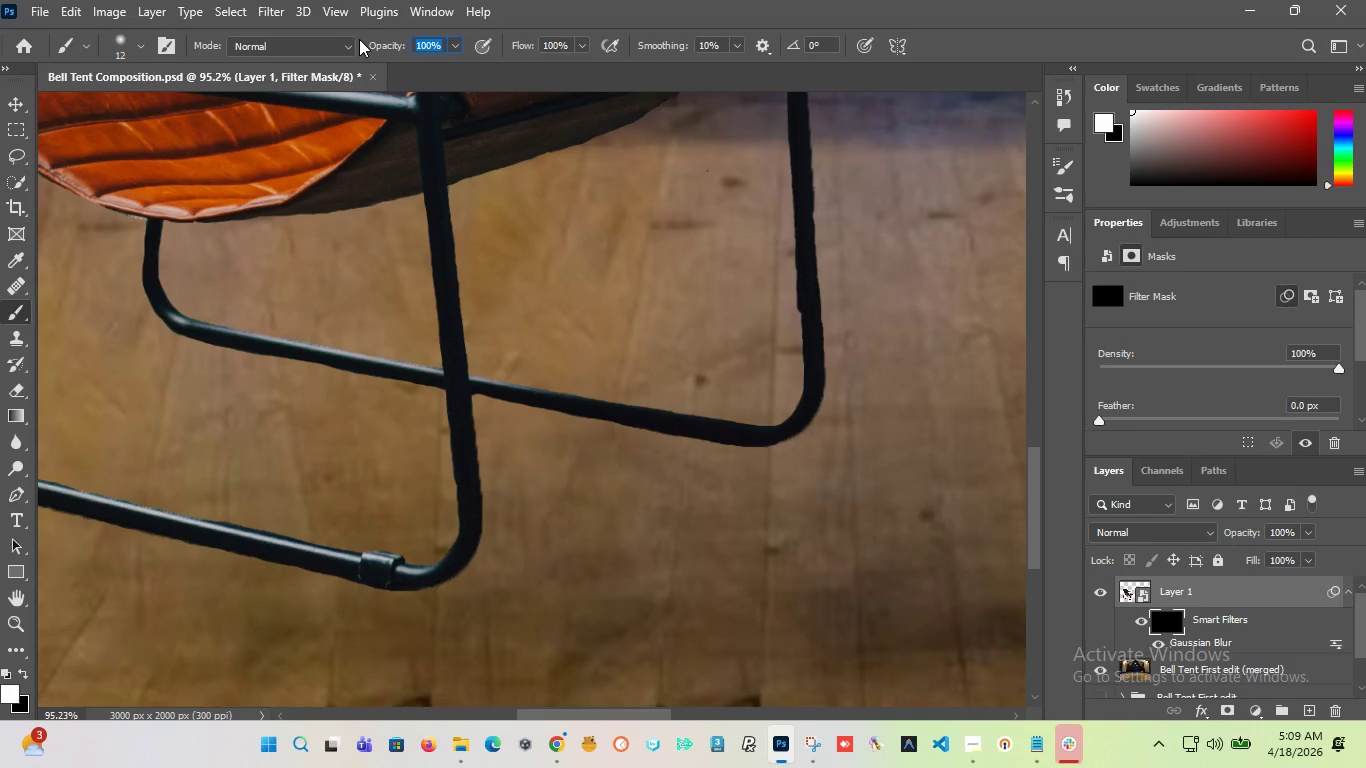 
type(50)
 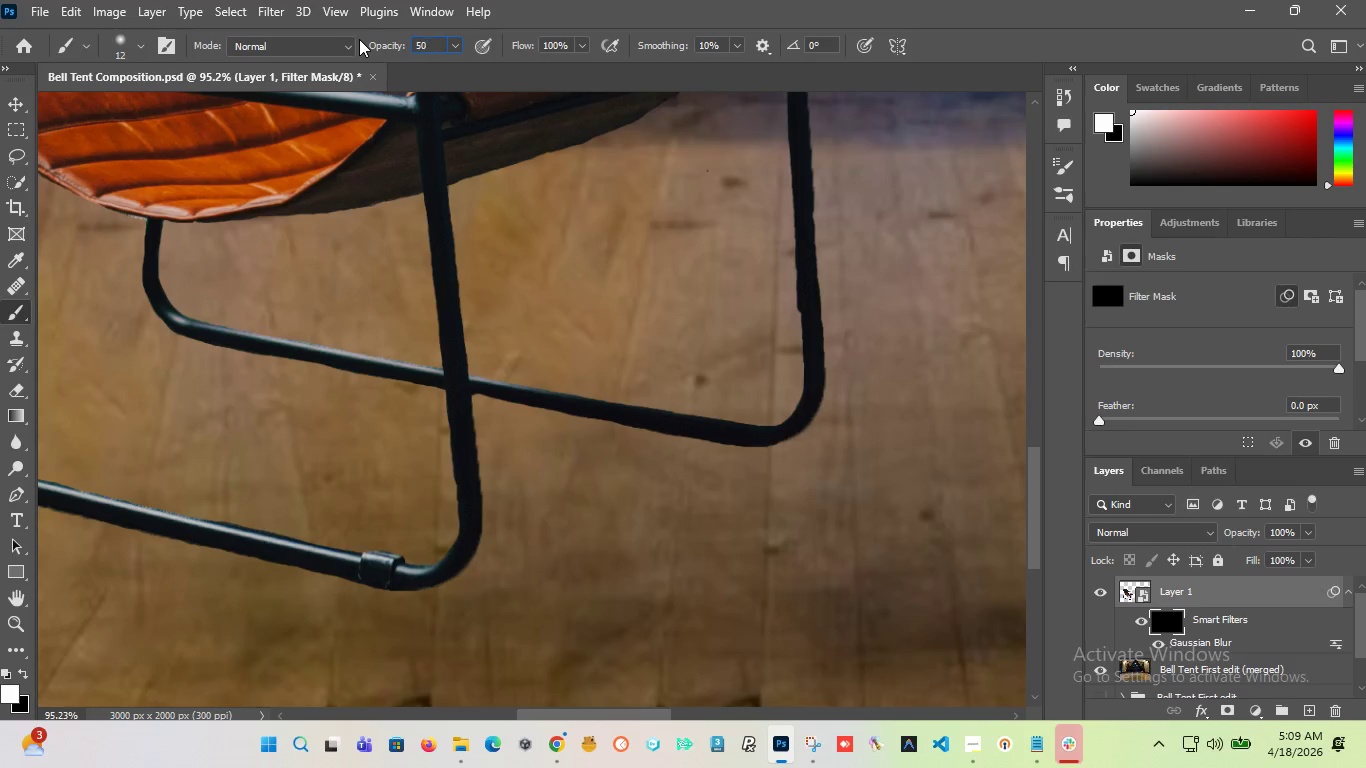 
key(Enter)
 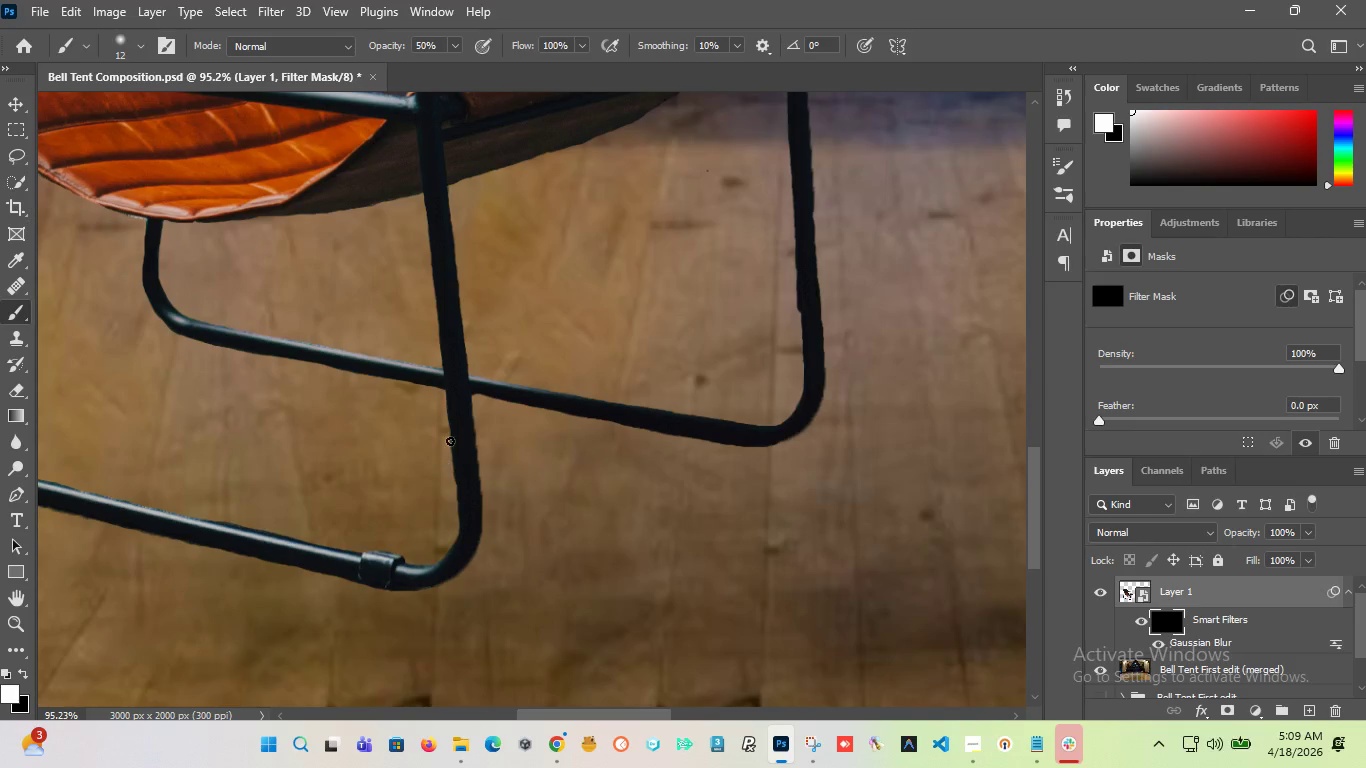 
hold_key(key=AltLeft, duration=1.09)
scroll: coordinate [469, 418], scroll_direction: up, amount: 6.0
 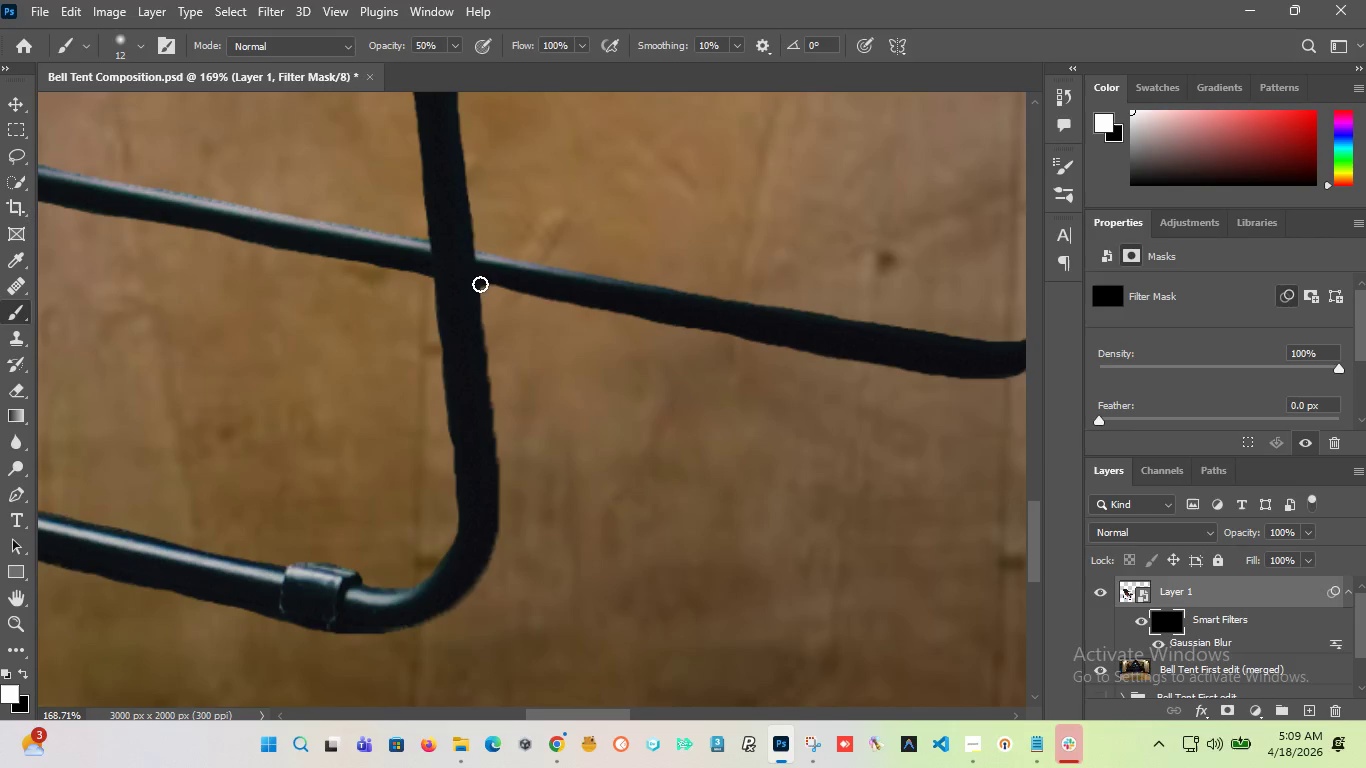 
left_click_drag(start_coordinate=[479, 283], to_coordinate=[482, 585])
 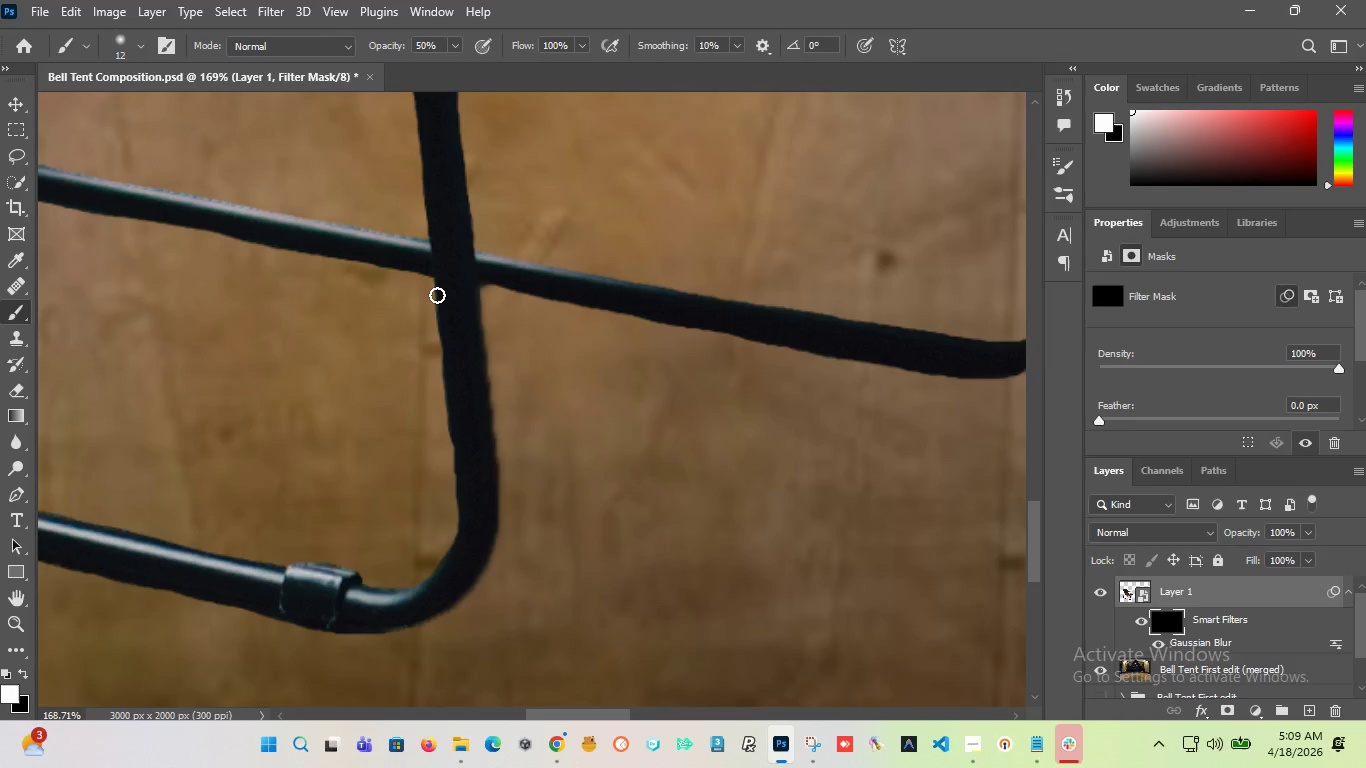 
left_click_drag(start_coordinate=[436, 295], to_coordinate=[432, 556])
 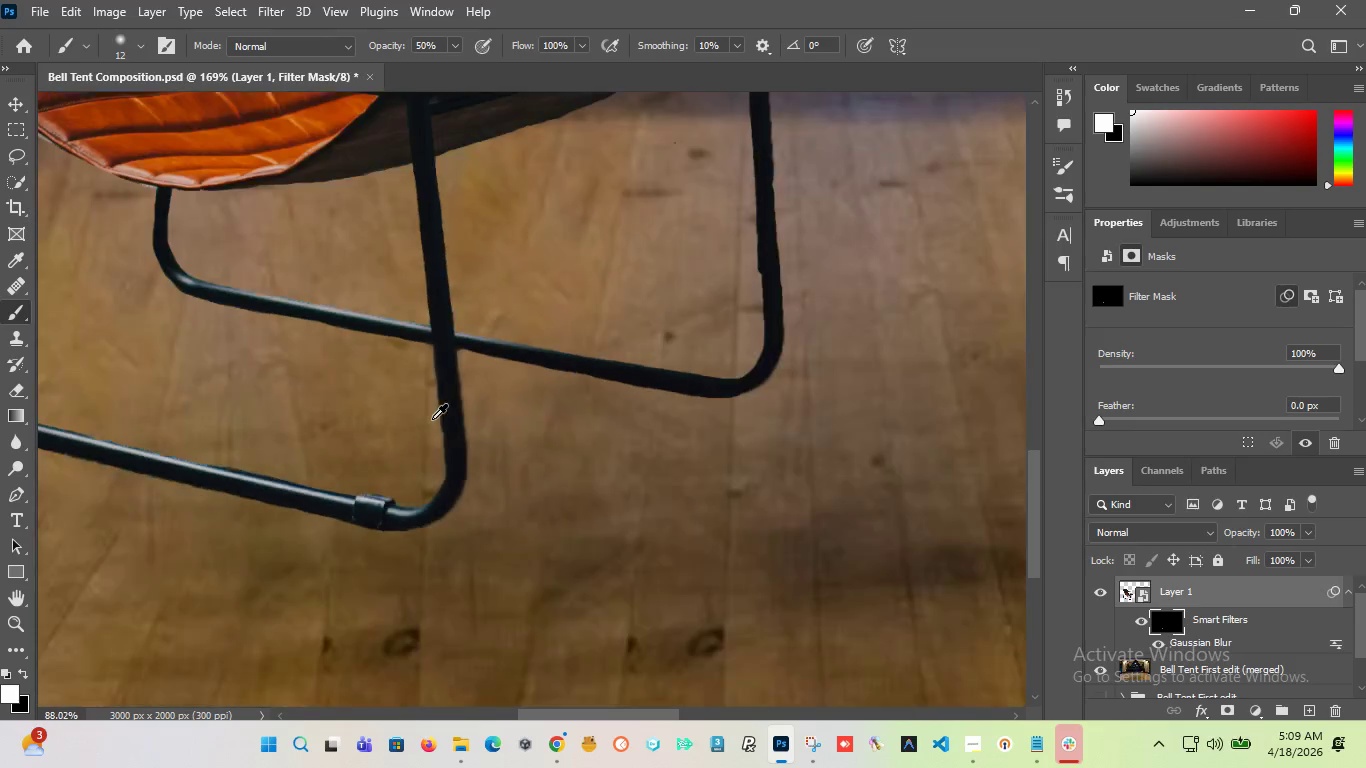 
hold_key(key=AltLeft, duration=2.64)
scroll: coordinate [473, 441], scroll_direction: down, amount: 10.0
 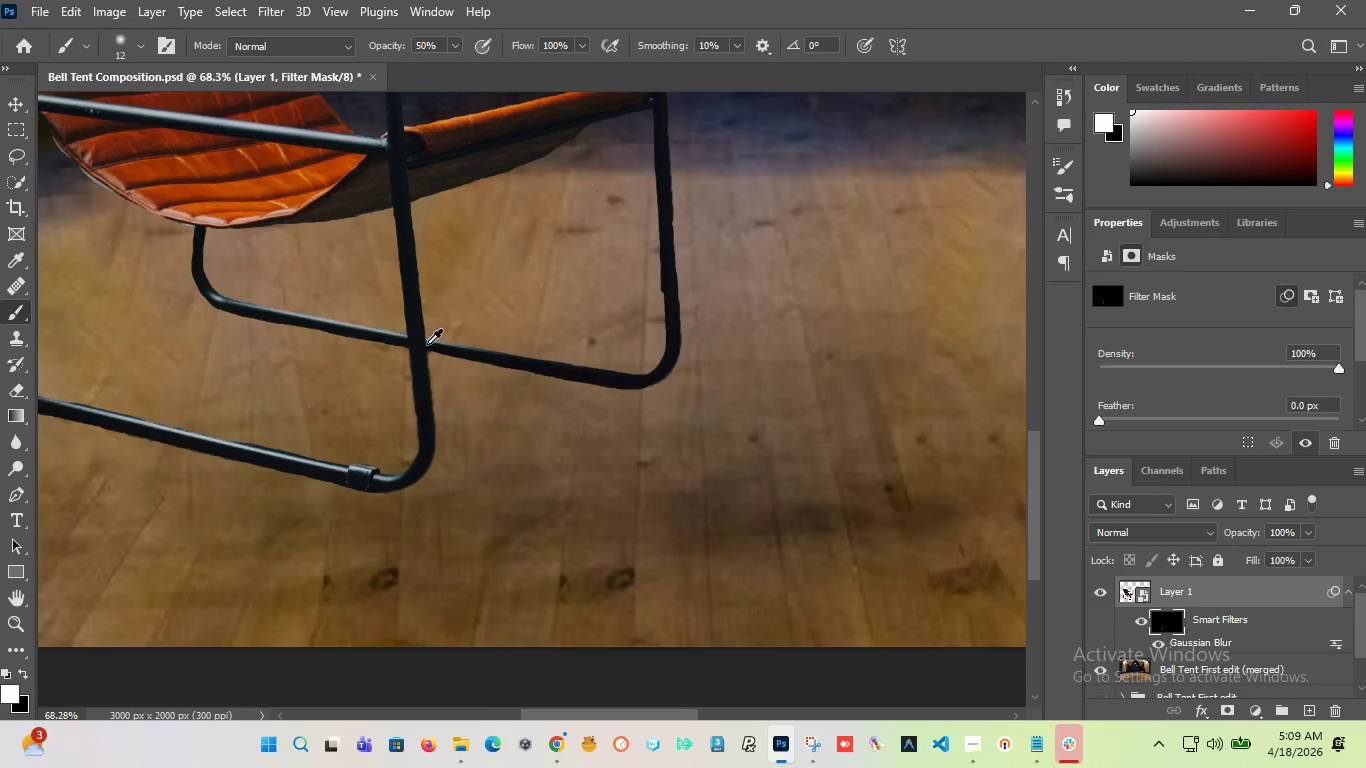 
scroll: coordinate [428, 387], scroll_direction: up, amount: 10.0
 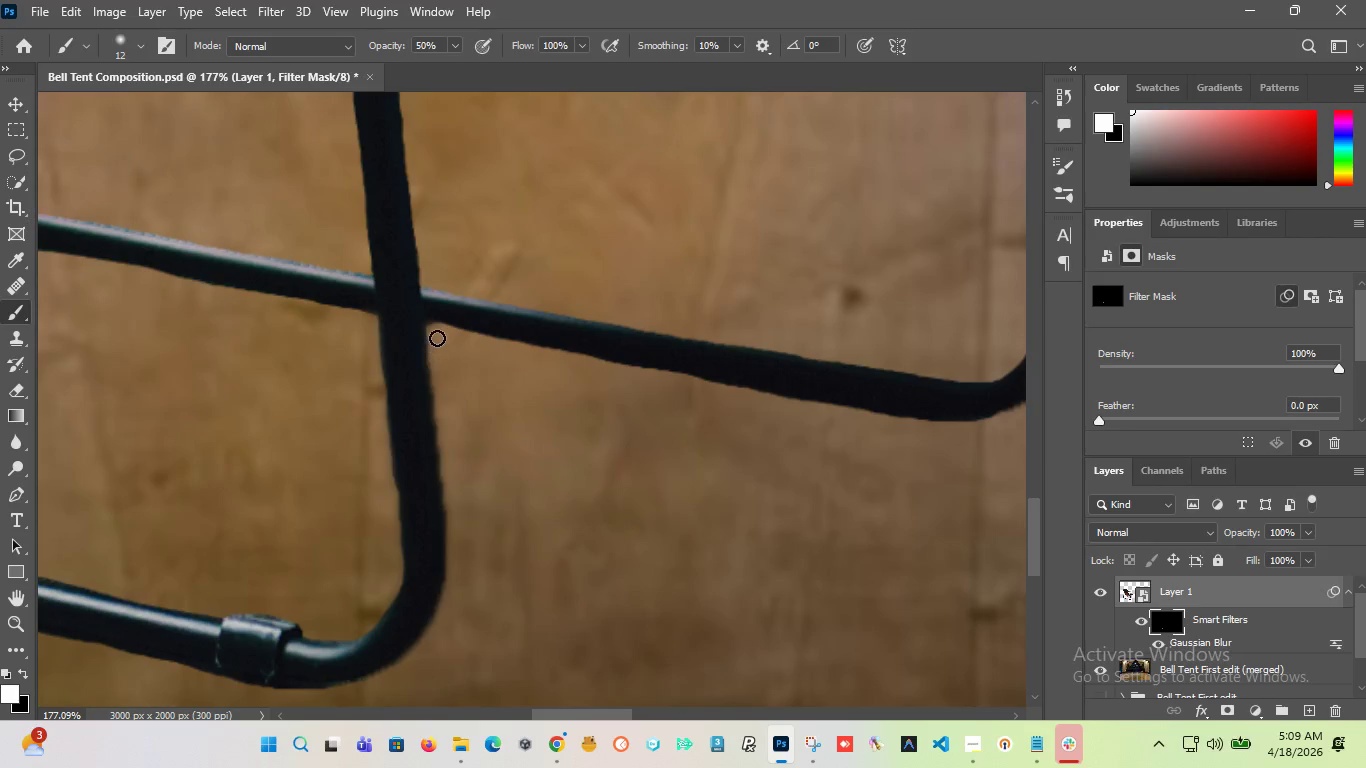 
left_click_drag(start_coordinate=[437, 338], to_coordinate=[450, 618])
 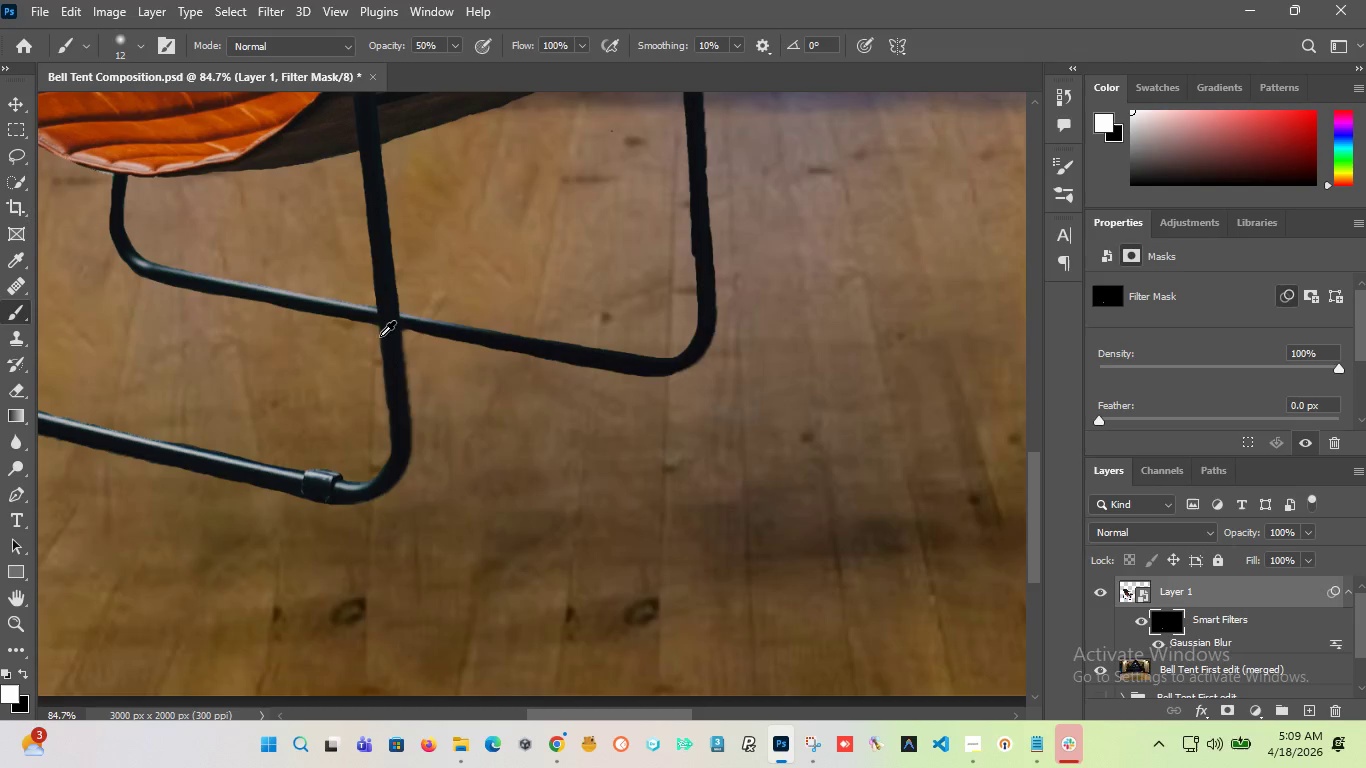 
hold_key(key=AltLeft, duration=4.05)
scroll: coordinate [534, 347], scroll_direction: down, amount: 18.0
 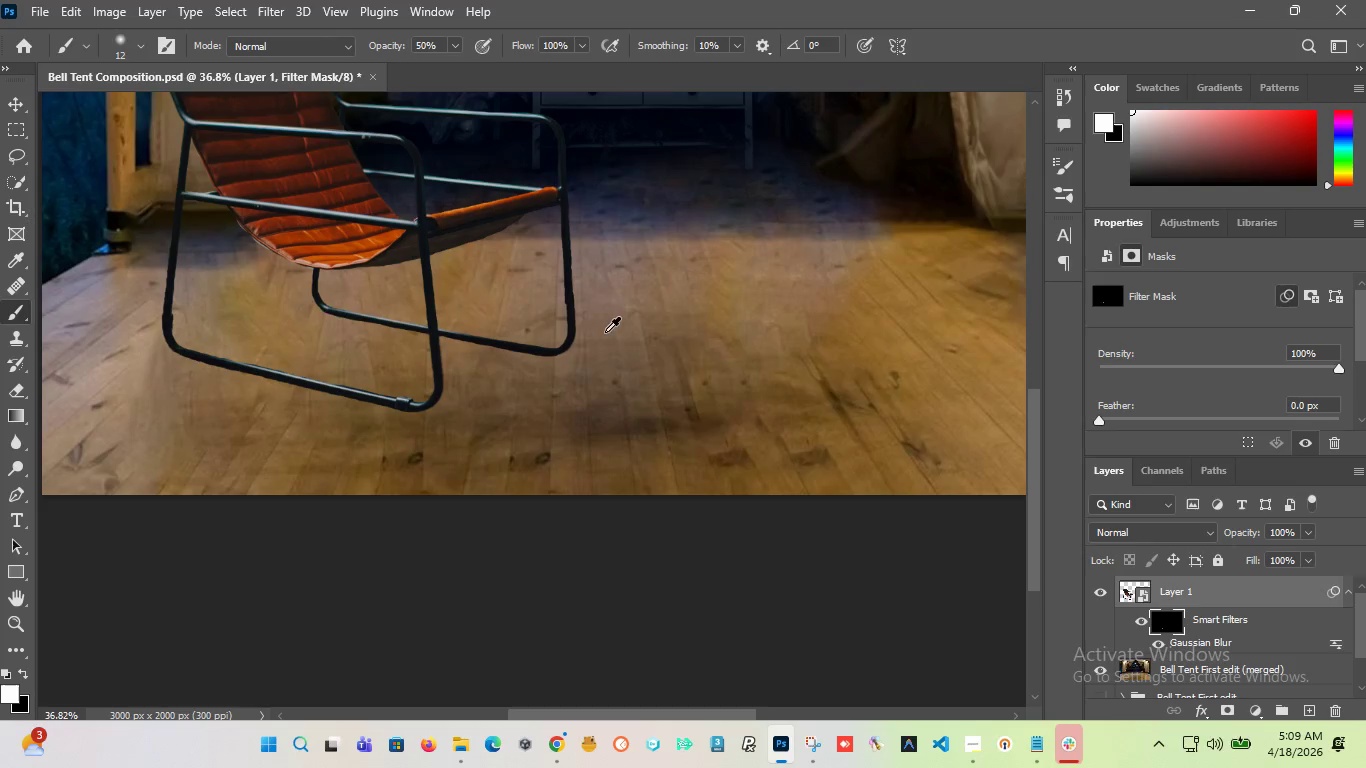 
scroll: coordinate [550, 235], scroll_direction: up, amount: 15.0
 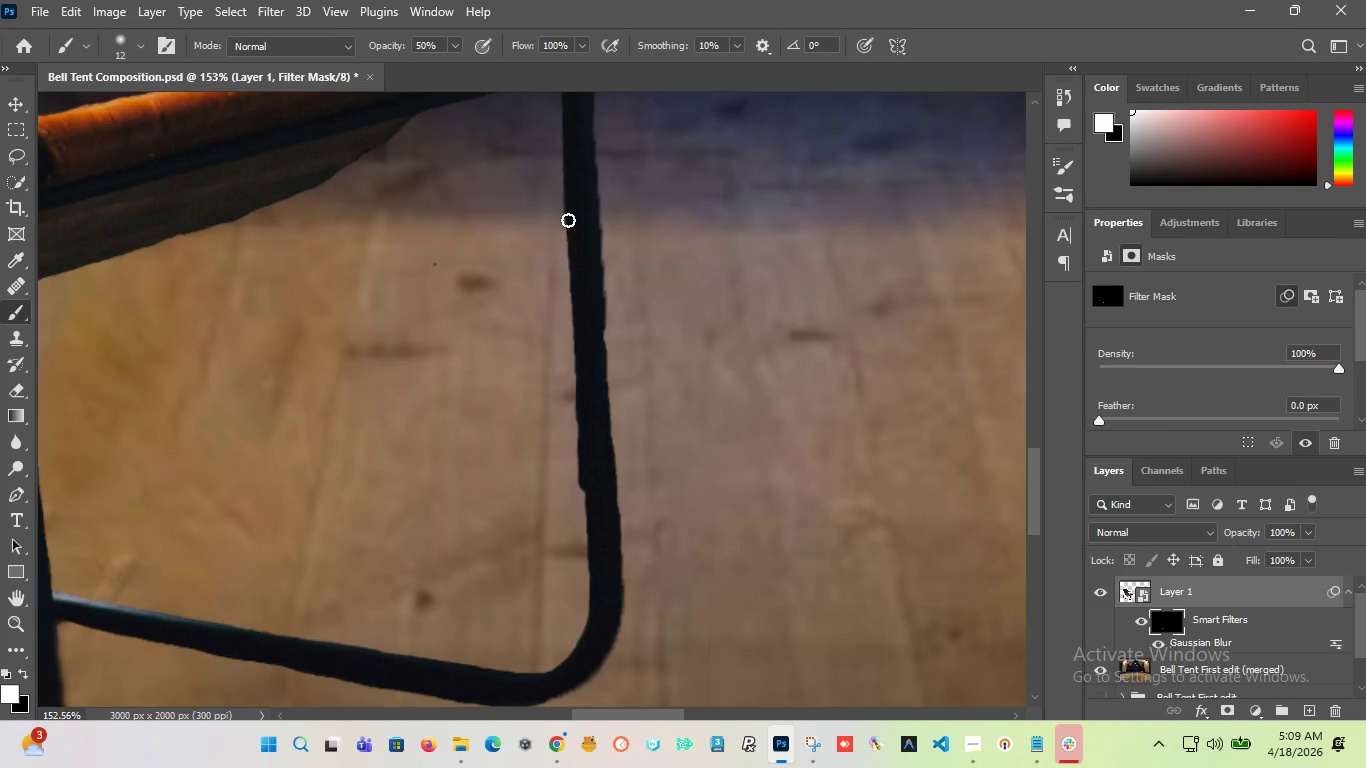 
left_click_drag(start_coordinate=[568, 221], to_coordinate=[555, 614])
 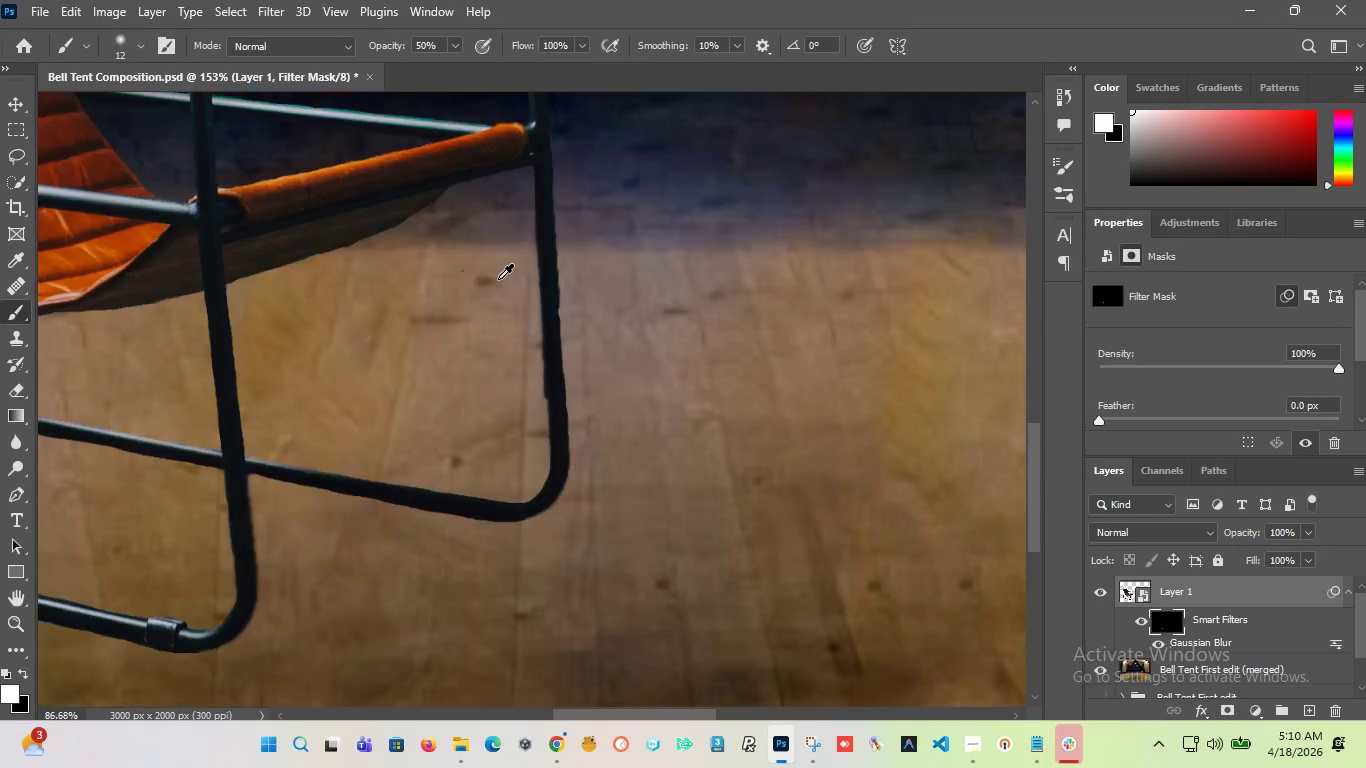 
hold_key(key=AltLeft, duration=11.19)
scroll: coordinate [511, 285], scroll_direction: down, amount: 15.0
 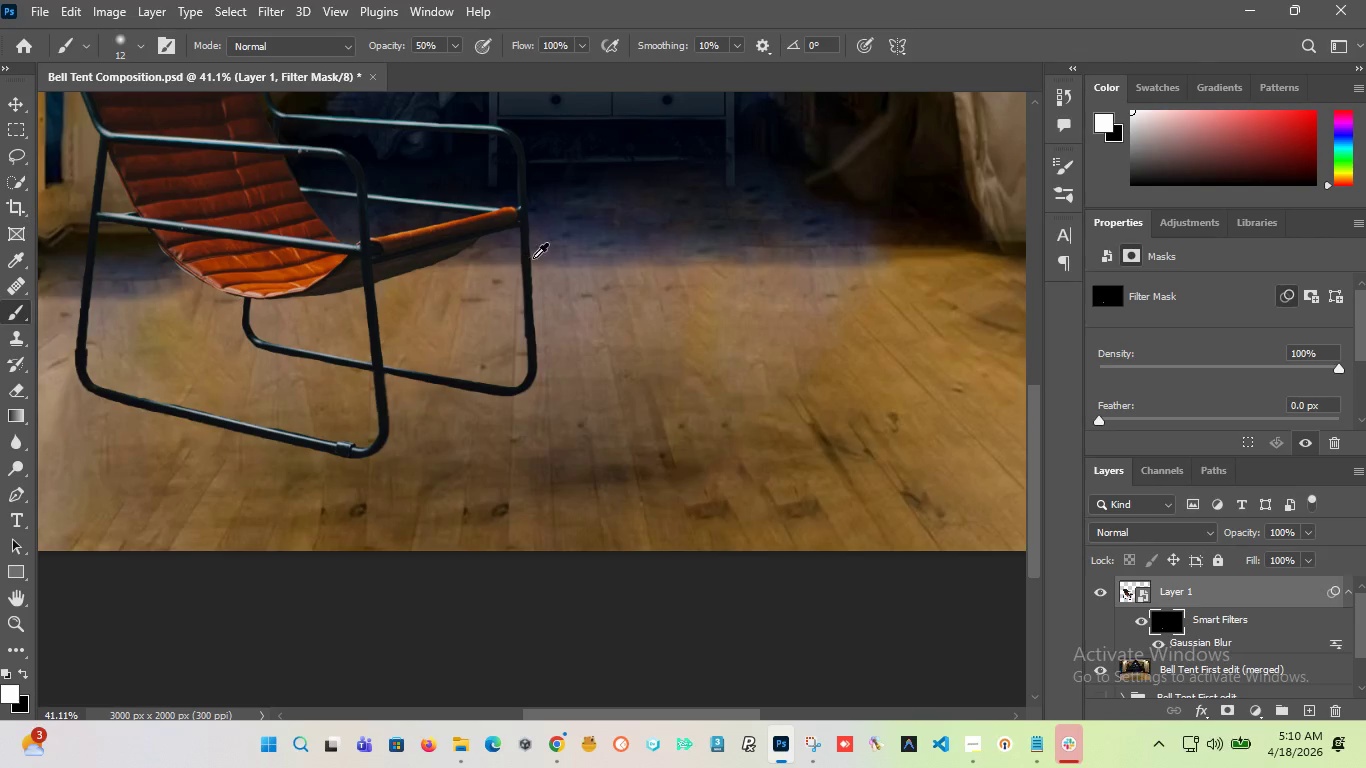 
scroll: coordinate [508, 261], scroll_direction: up, amount: 7.0
 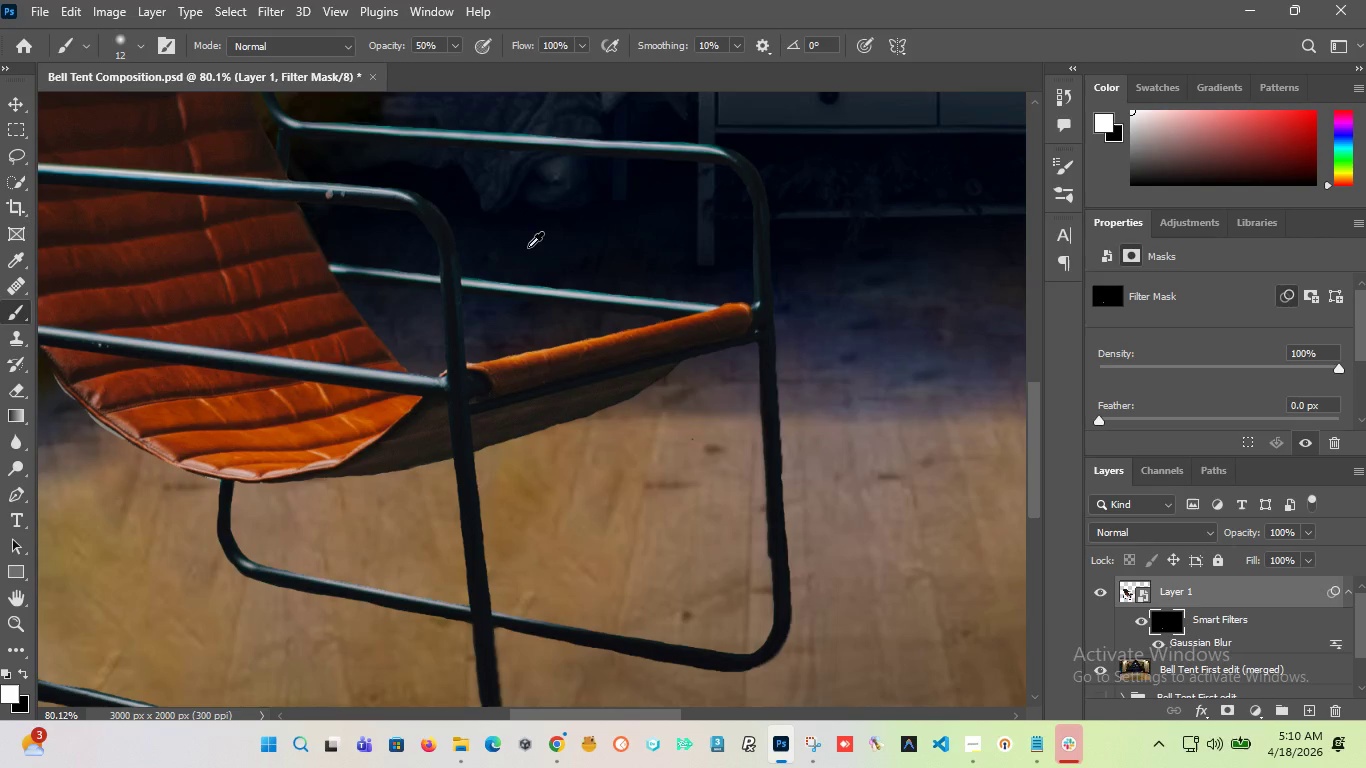 
scroll: coordinate [532, 245], scroll_direction: down, amount: 6.0
 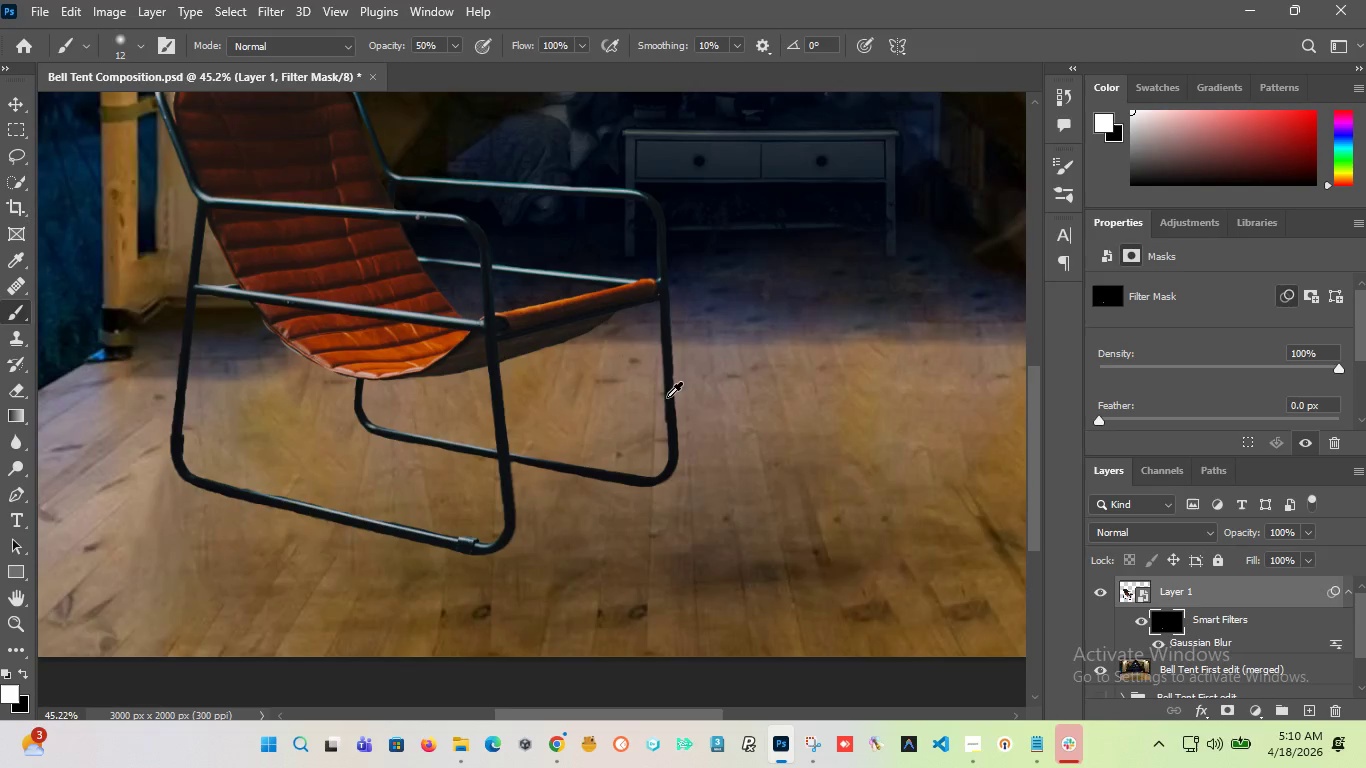 
scroll: coordinate [669, 411], scroll_direction: up, amount: 11.0
 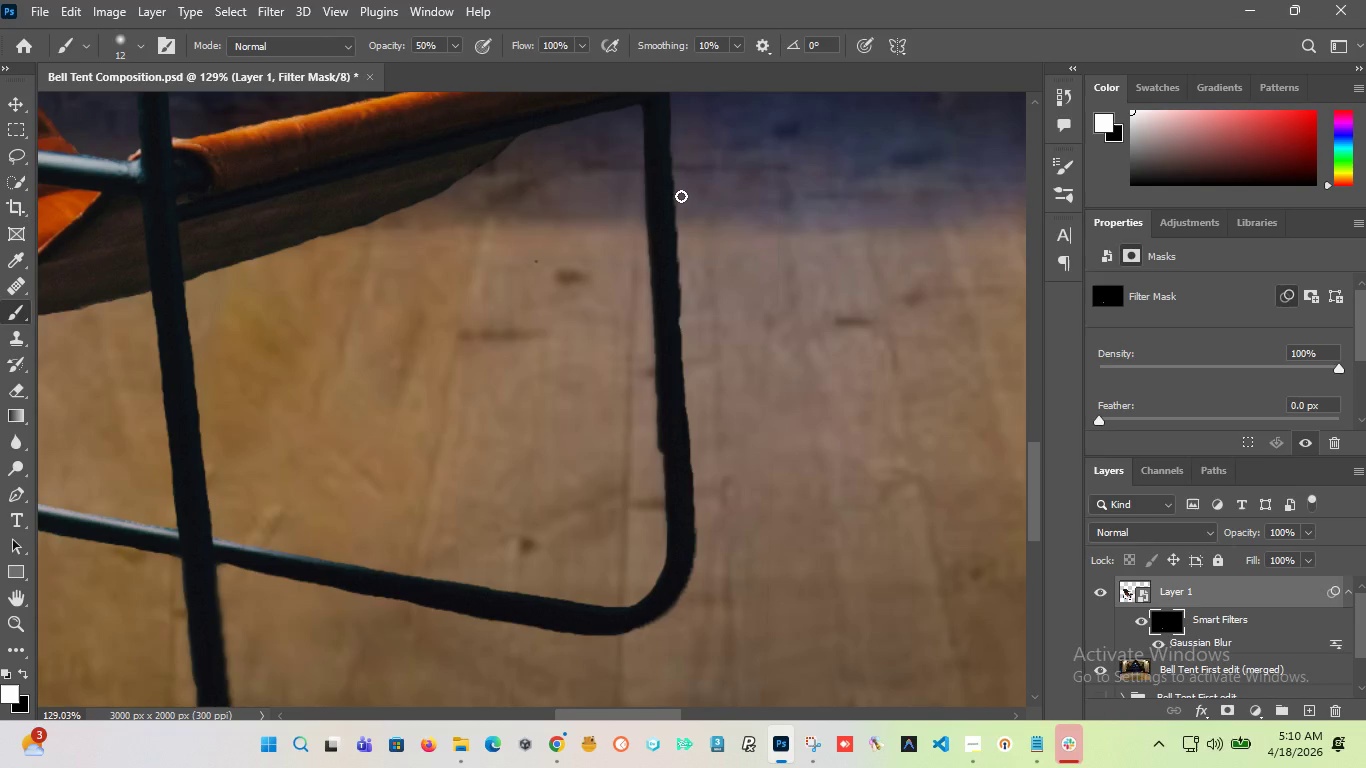 
left_click_drag(start_coordinate=[681, 197], to_coordinate=[690, 426])
 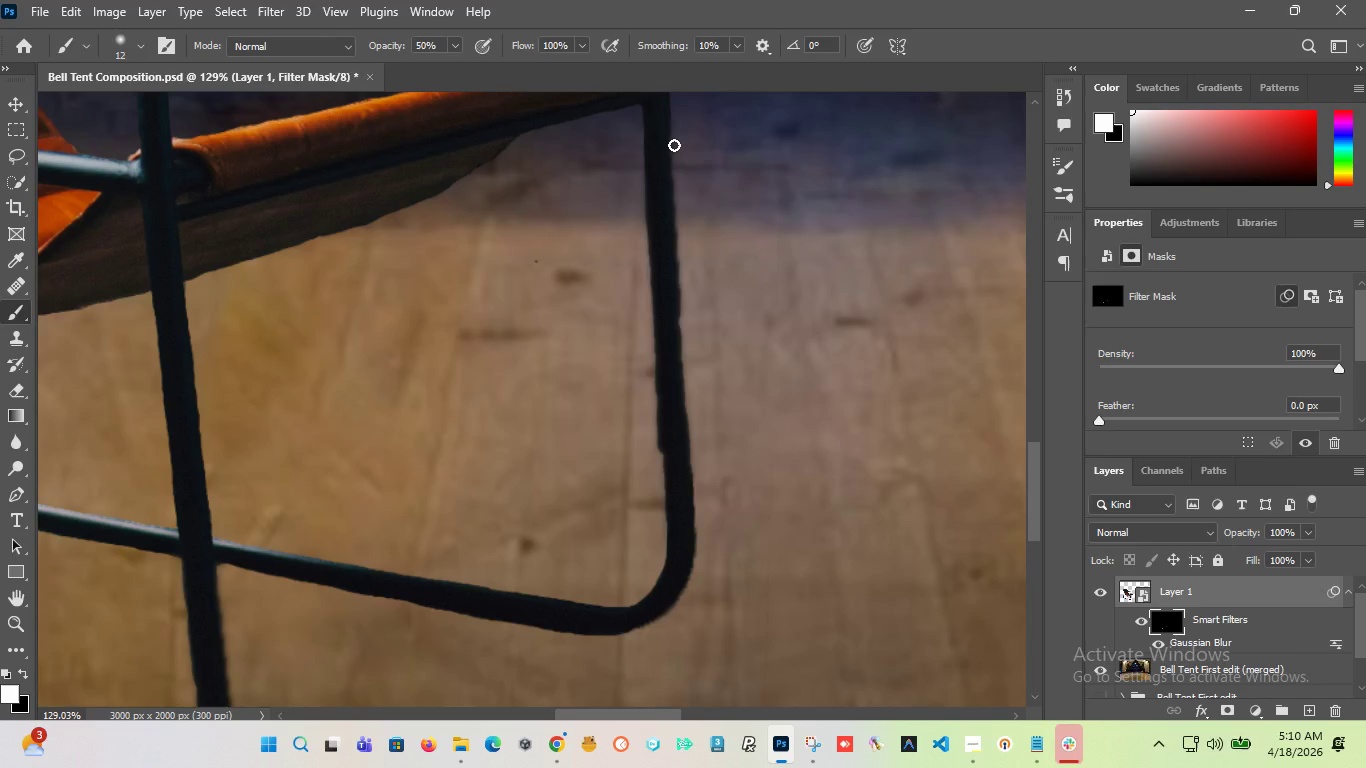 
left_click_drag(start_coordinate=[674, 145], to_coordinate=[692, 521])
 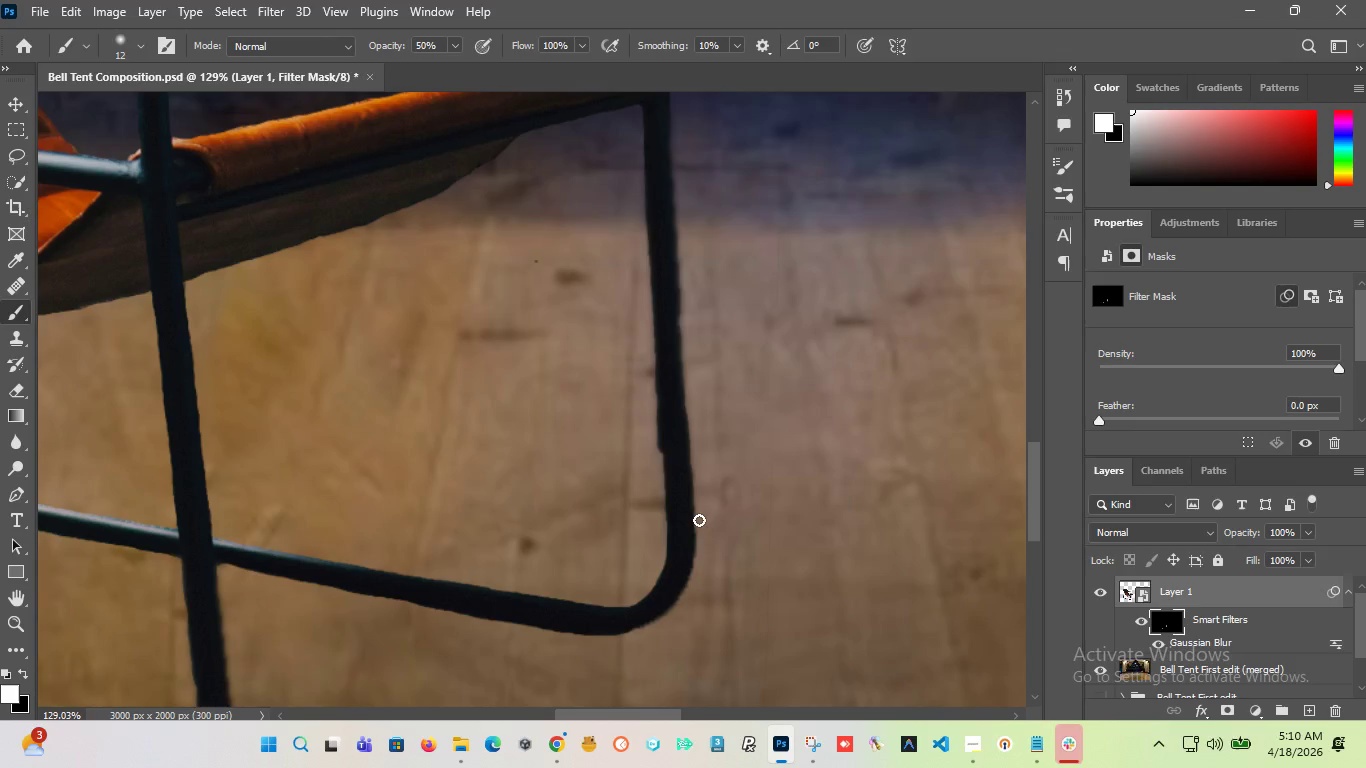 
hold_key(key=AltLeft, duration=5.09)
scroll: coordinate [704, 403], scroll_direction: down, amount: 9.0
 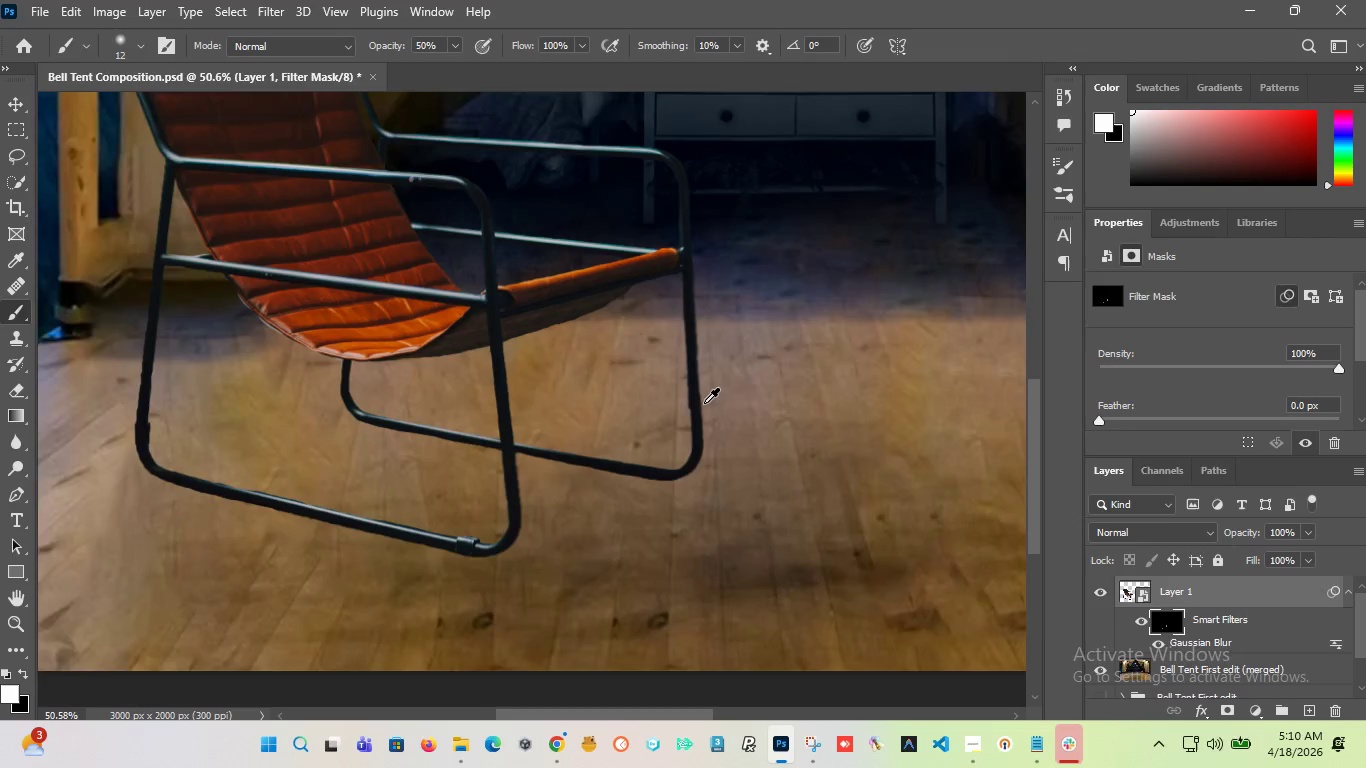 
scroll: coordinate [704, 403], scroll_direction: up, amount: 1.0
 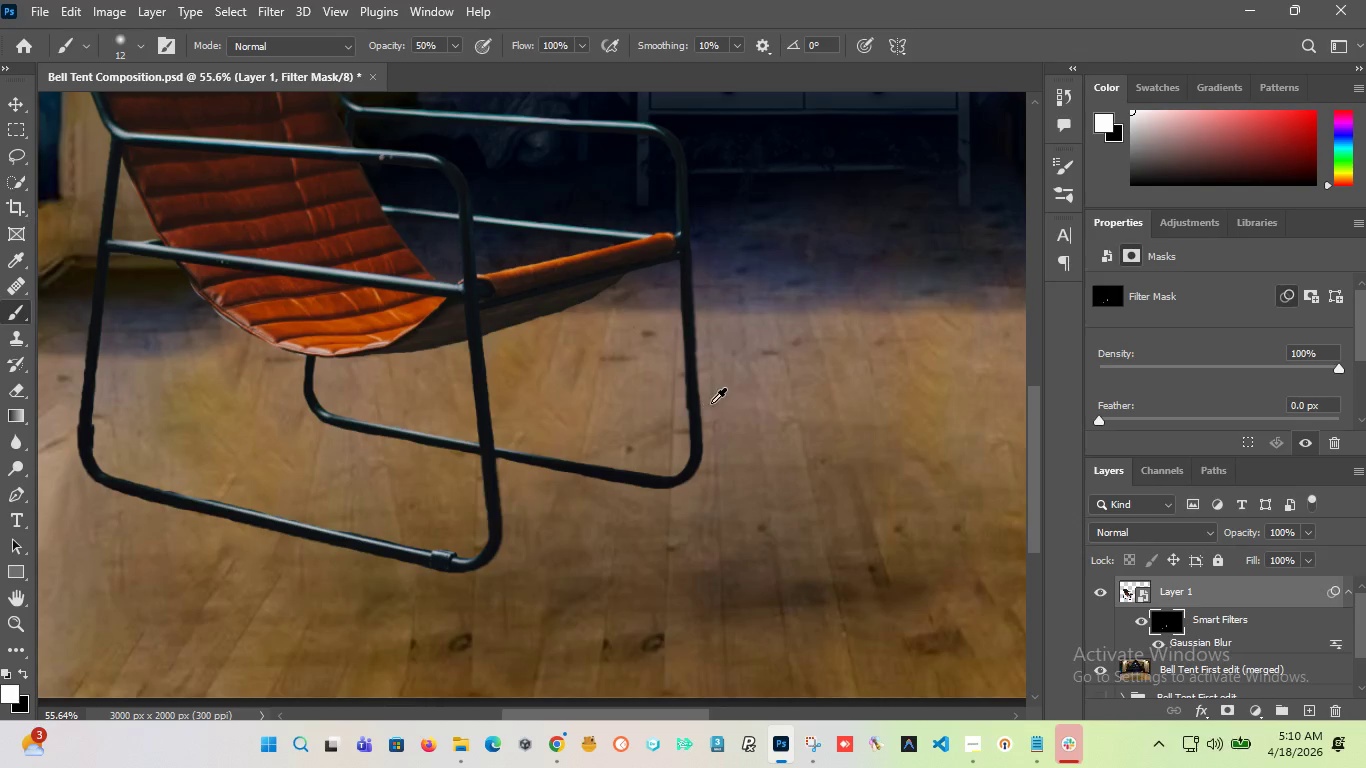 
scroll: coordinate [446, 243], scroll_direction: down, amount: 8.0
 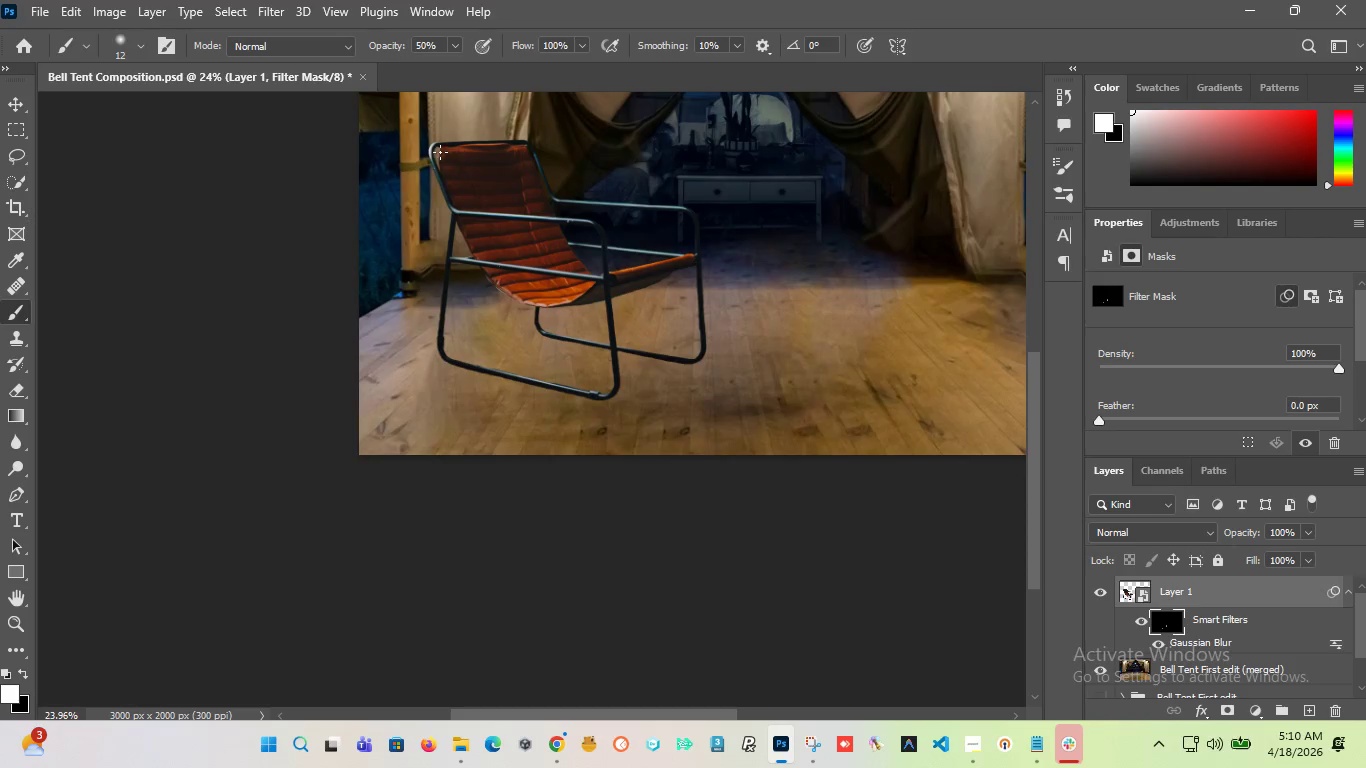 
hold_key(key=AltLeft, duration=4.08)
scroll: coordinate [395, 197], scroll_direction: up, amount: 26.0
 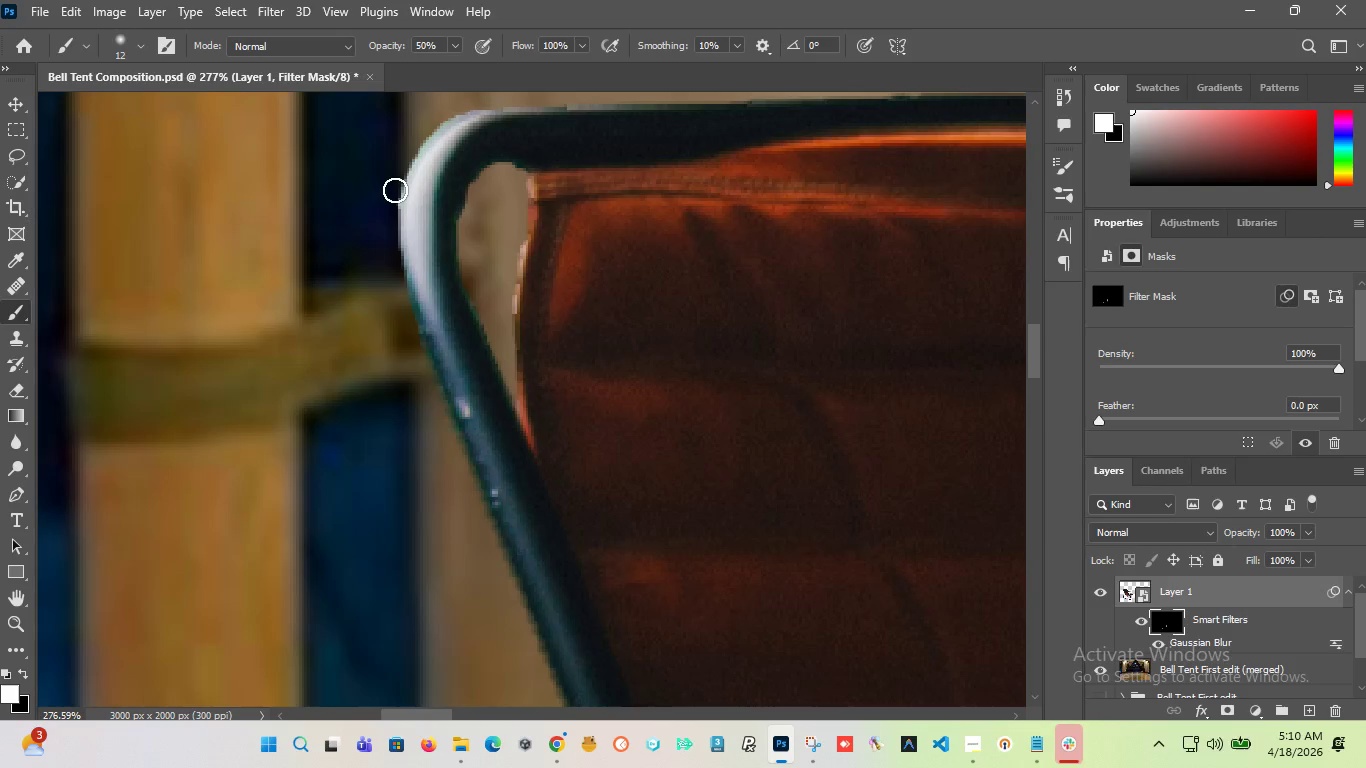 
key(Alt+AltLeft)
 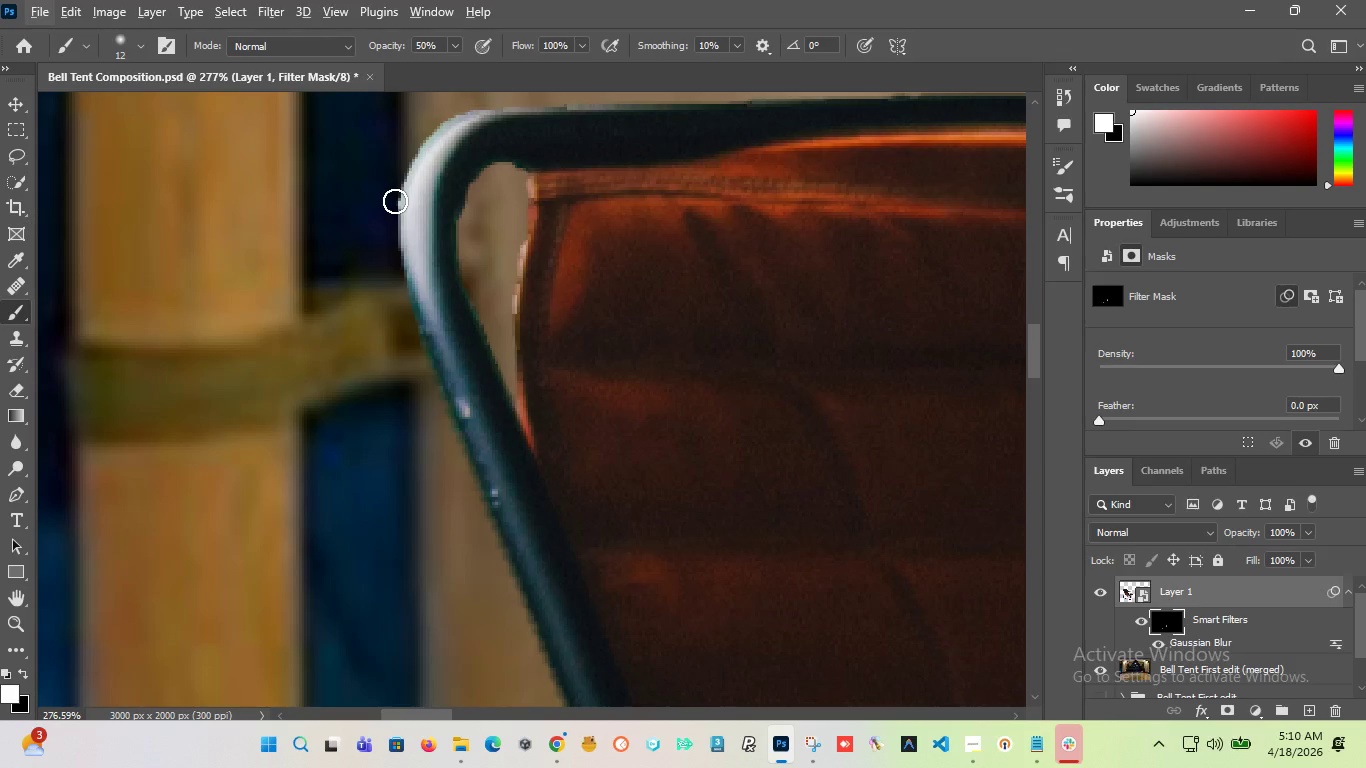 
left_click_drag(start_coordinate=[395, 201], to_coordinate=[379, 383])
 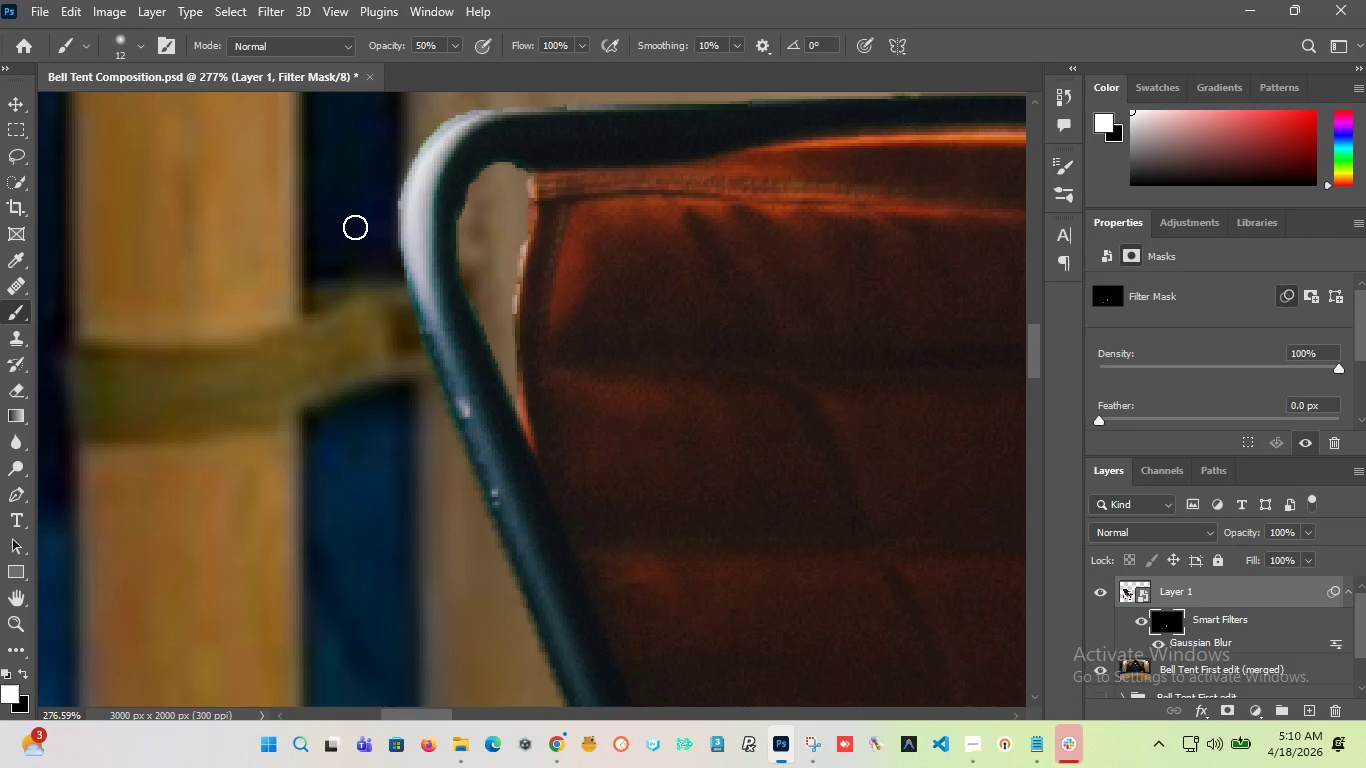 
hold_key(key=AltLeft, duration=1.16)
scroll: coordinate [420, 168], scroll_direction: up, amount: 8.0
 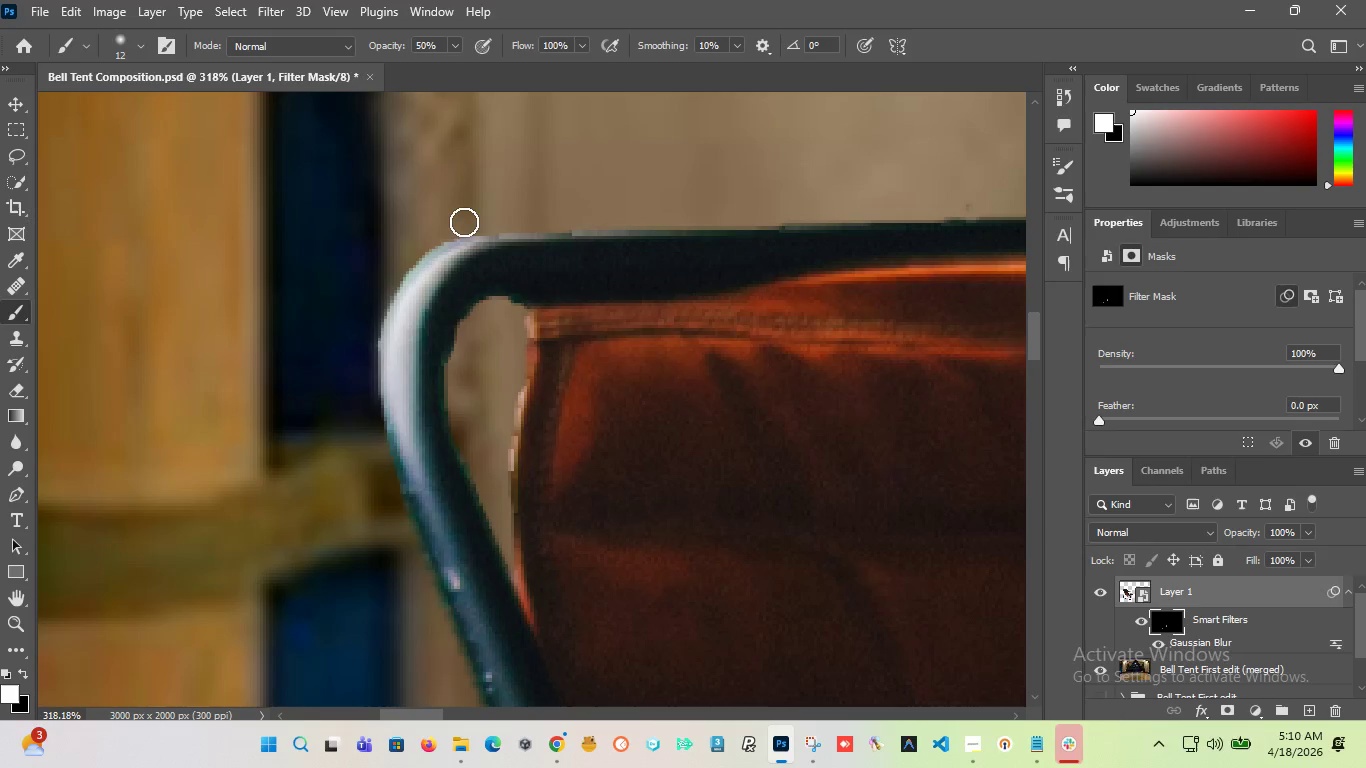 
left_click_drag(start_coordinate=[461, 223], to_coordinate=[361, 418])
 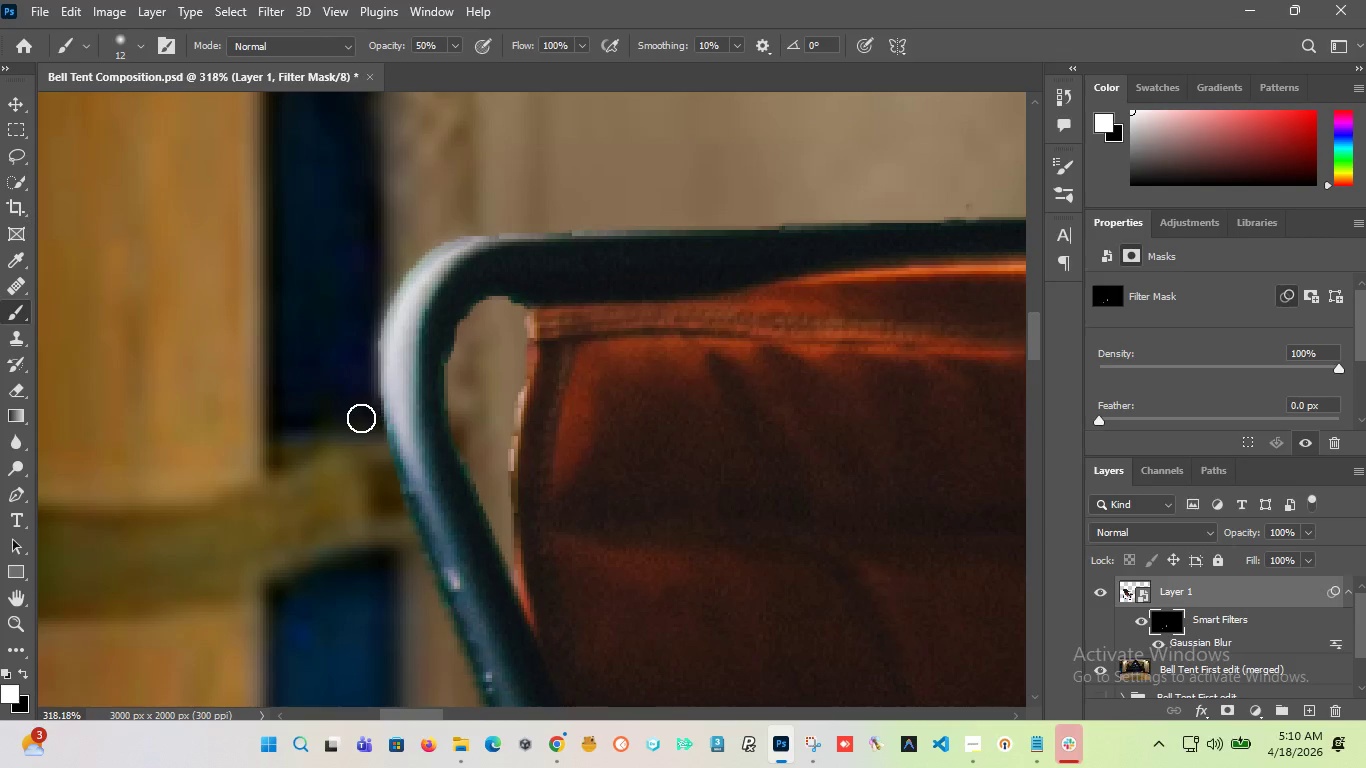 
hold_key(key=AltLeft, duration=4.55)
scroll: coordinate [339, 317], scroll_direction: down, amount: 22.0
 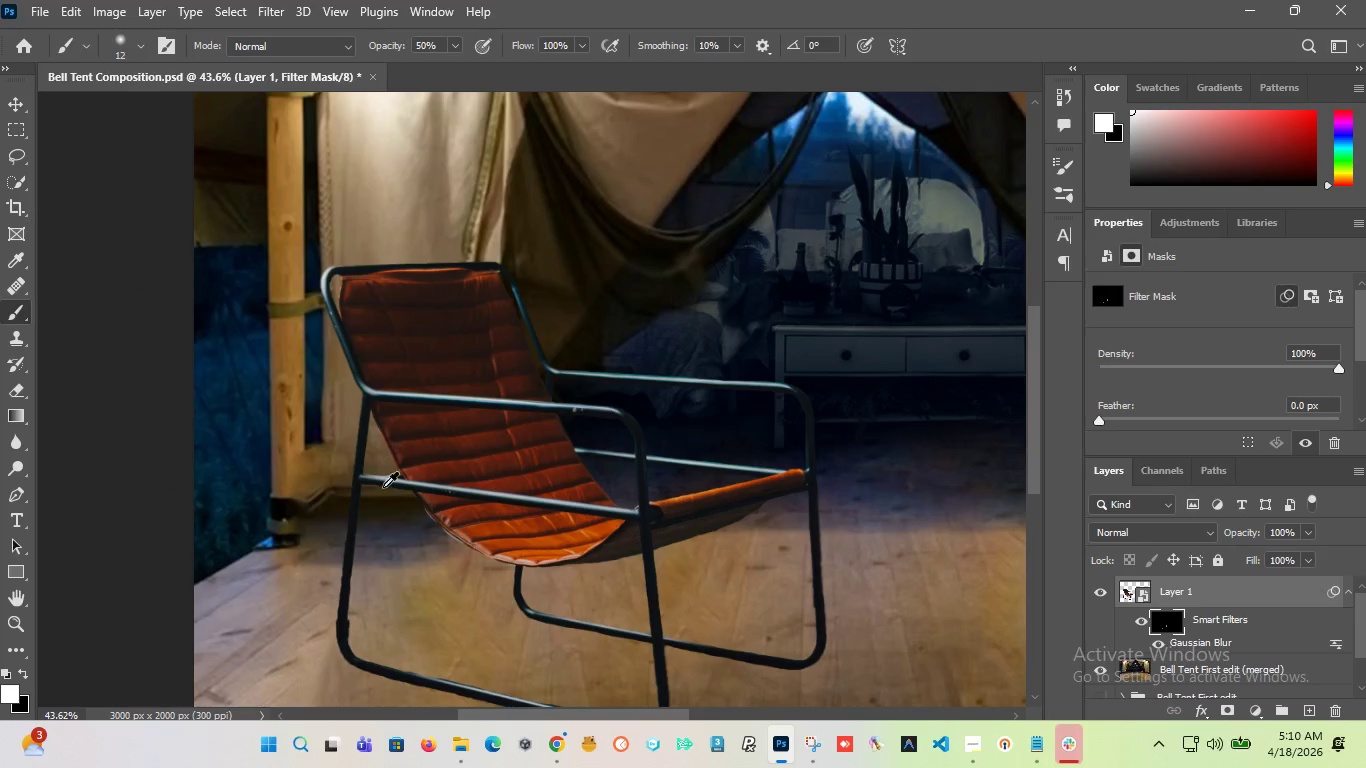 
scroll: coordinate [343, 522], scroll_direction: up, amount: 10.0
 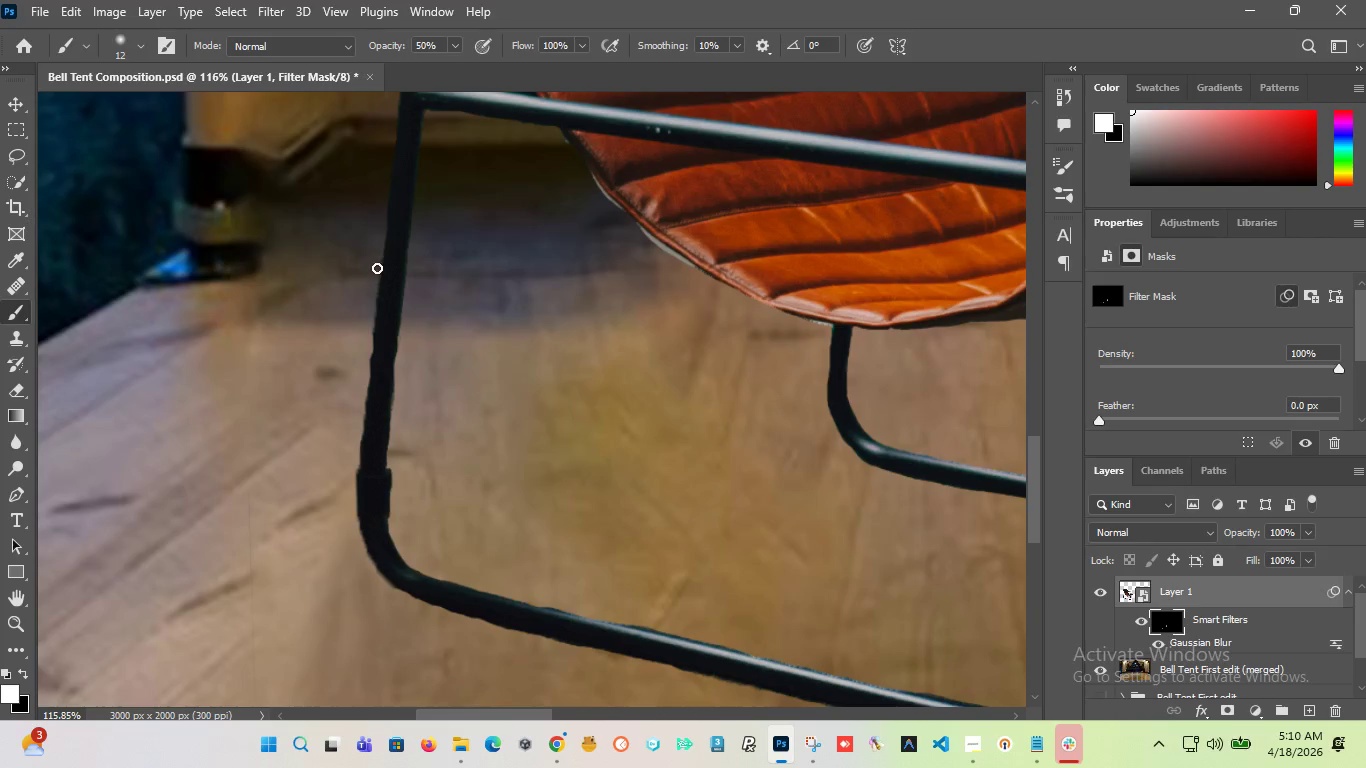 
left_click_drag(start_coordinate=[377, 268], to_coordinate=[353, 484])
 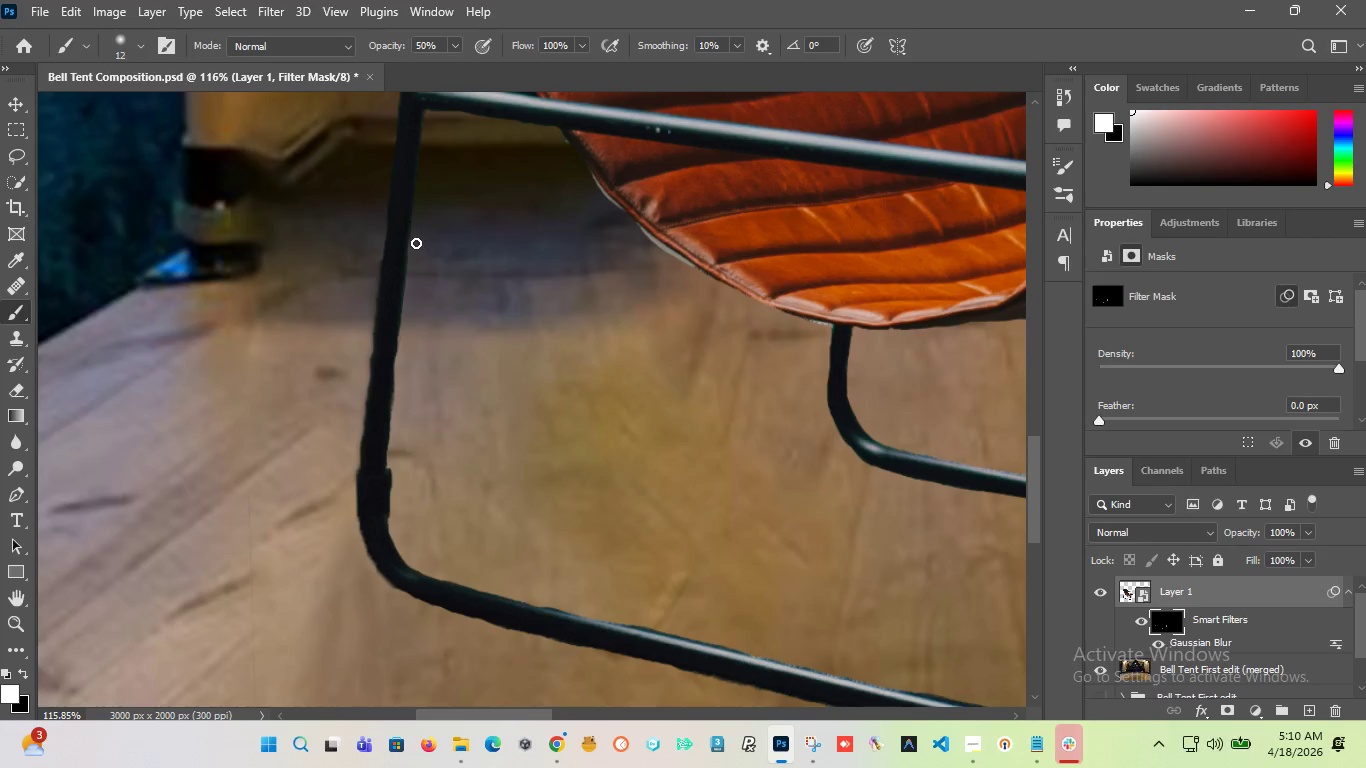 
left_click_drag(start_coordinate=[411, 245], to_coordinate=[427, 133])
 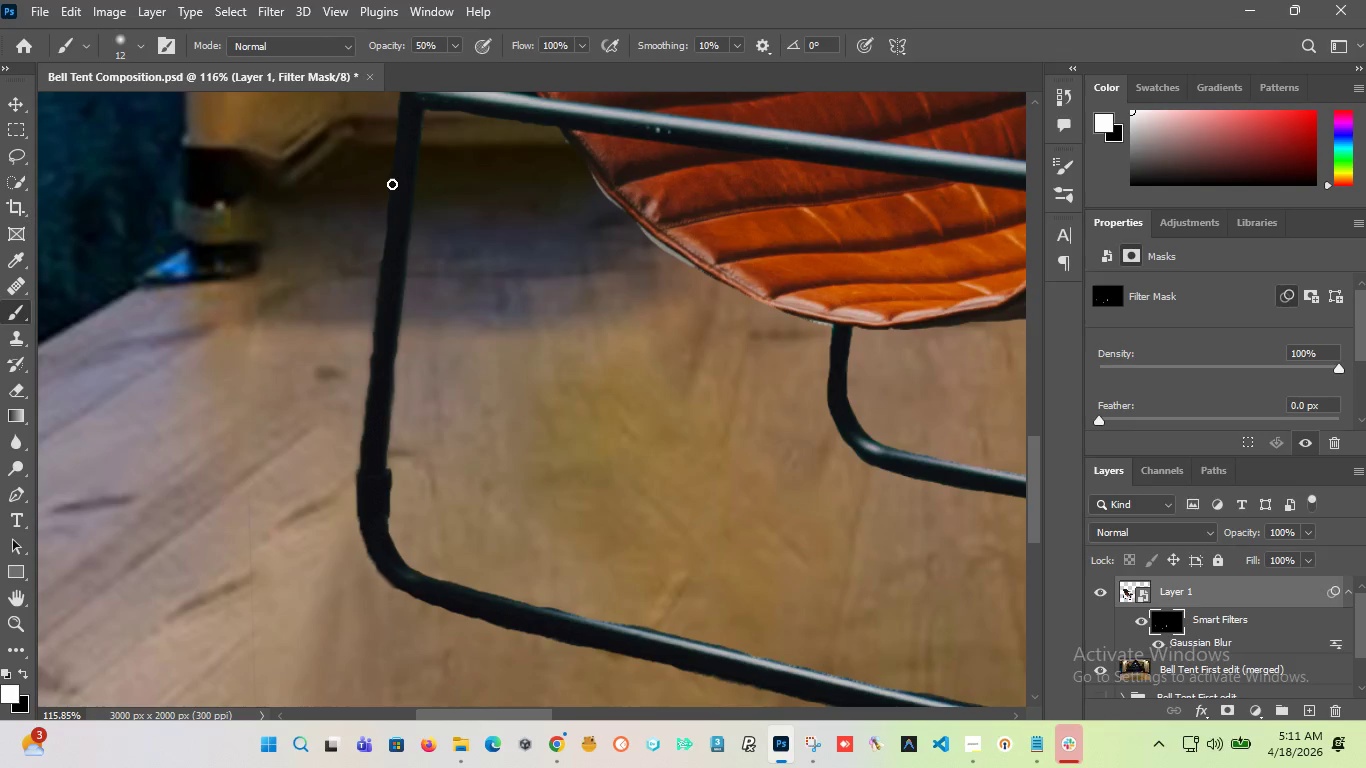 
left_click_drag(start_coordinate=[392, 184], to_coordinate=[362, 363])
 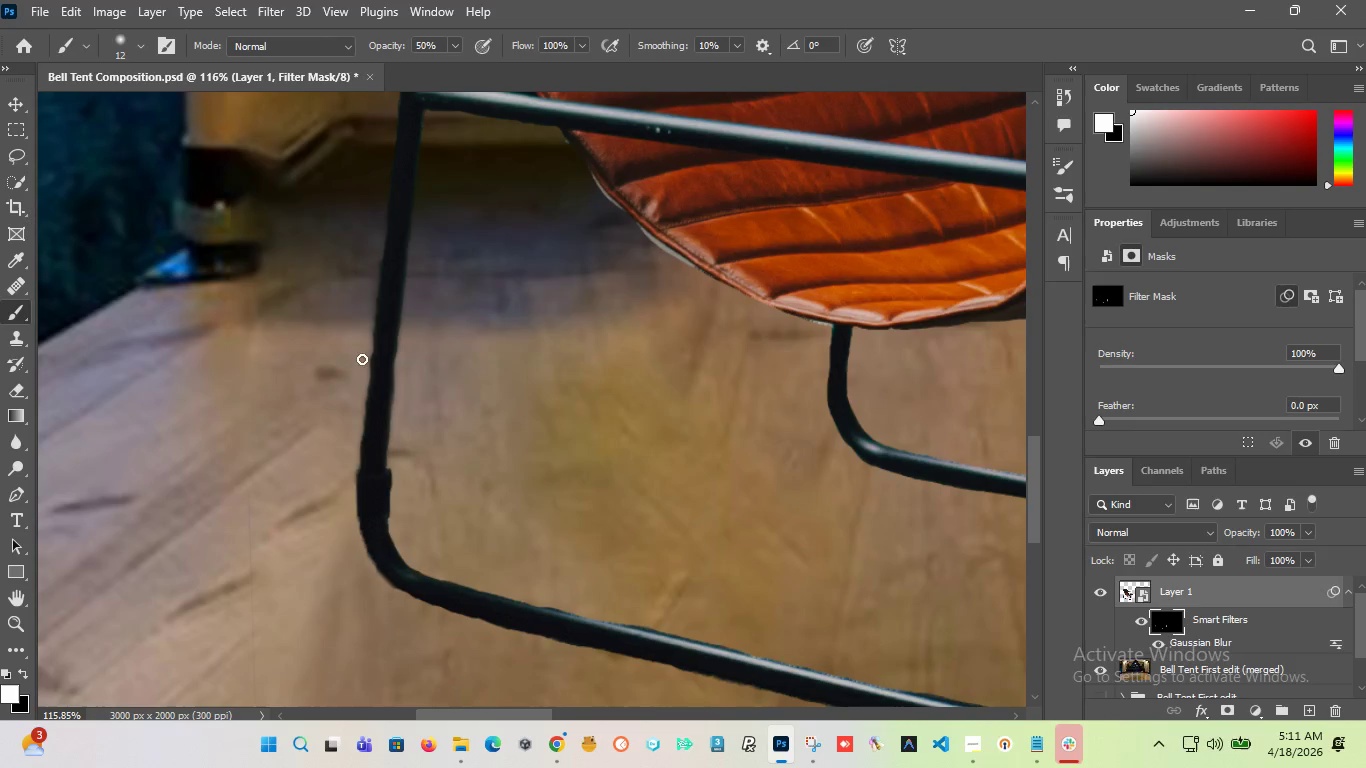 
hold_key(key=AltLeft, duration=2.23)
scroll: coordinate [367, 307], scroll_direction: down, amount: 14.0
 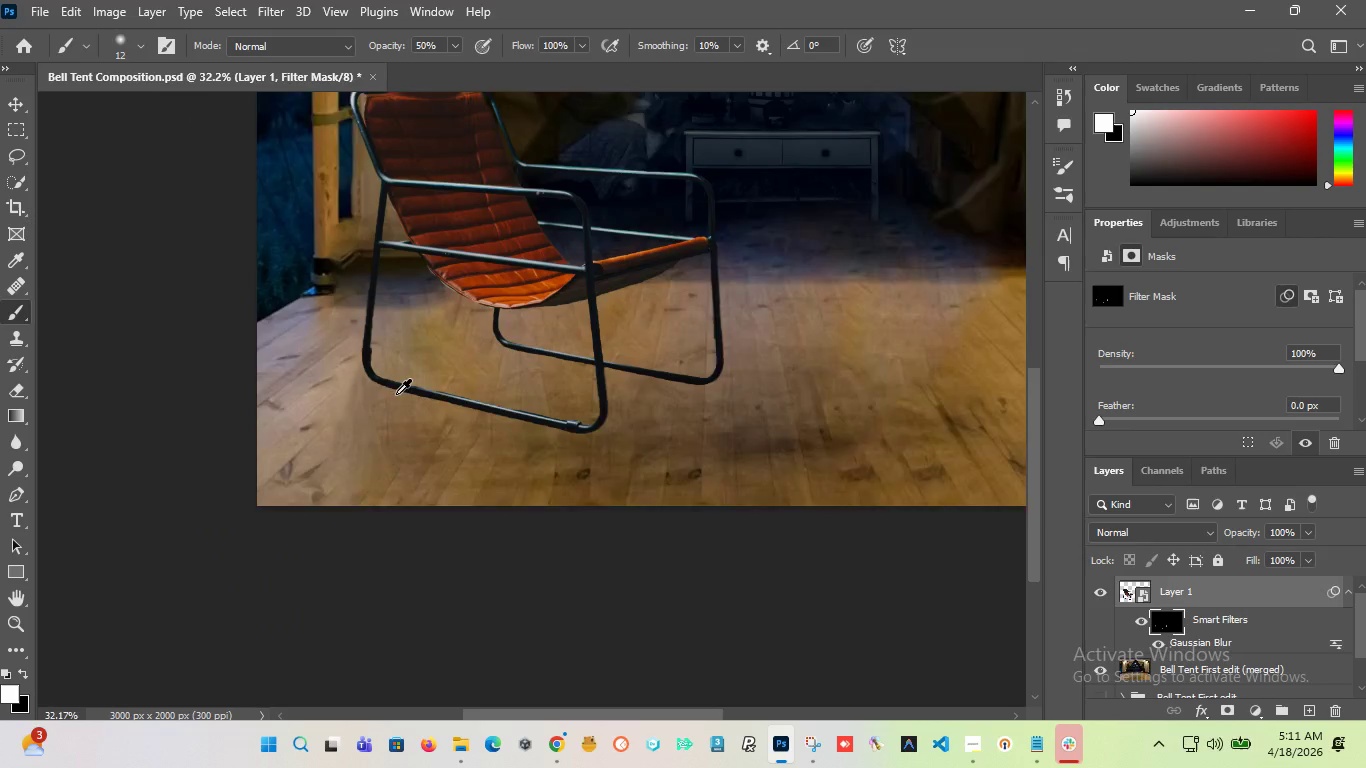 
scroll: coordinate [356, 352], scroll_direction: up, amount: 13.0
 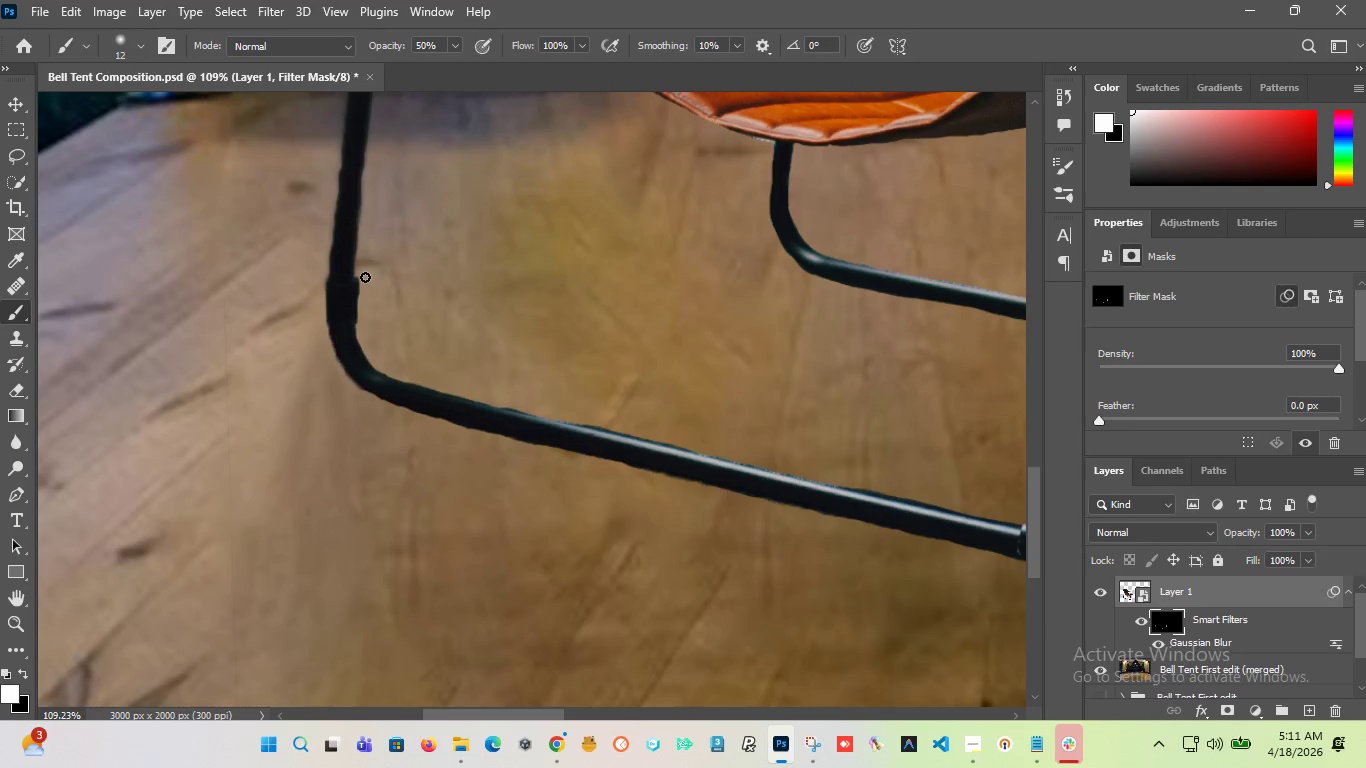 
left_click_drag(start_coordinate=[363, 280], to_coordinate=[383, 375])
 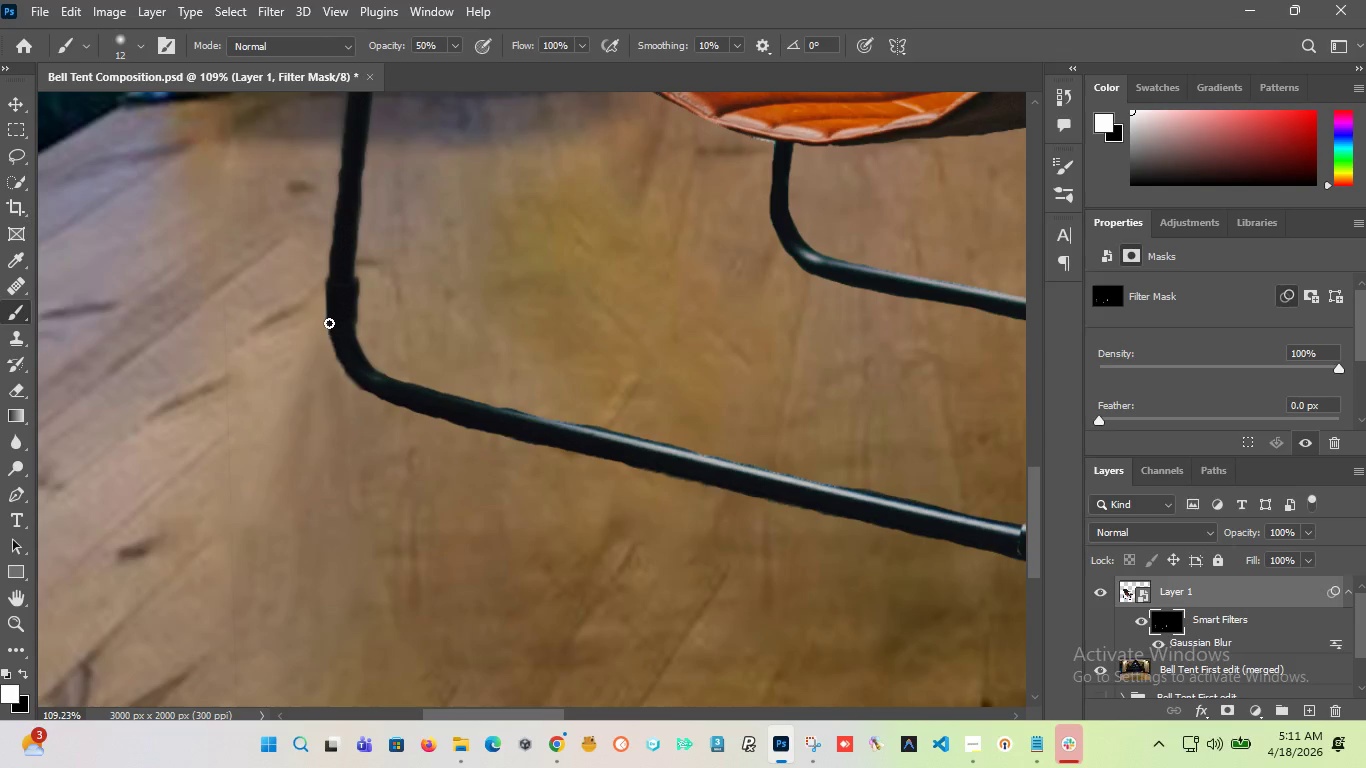 
left_click_drag(start_coordinate=[329, 323], to_coordinate=[358, 401])
 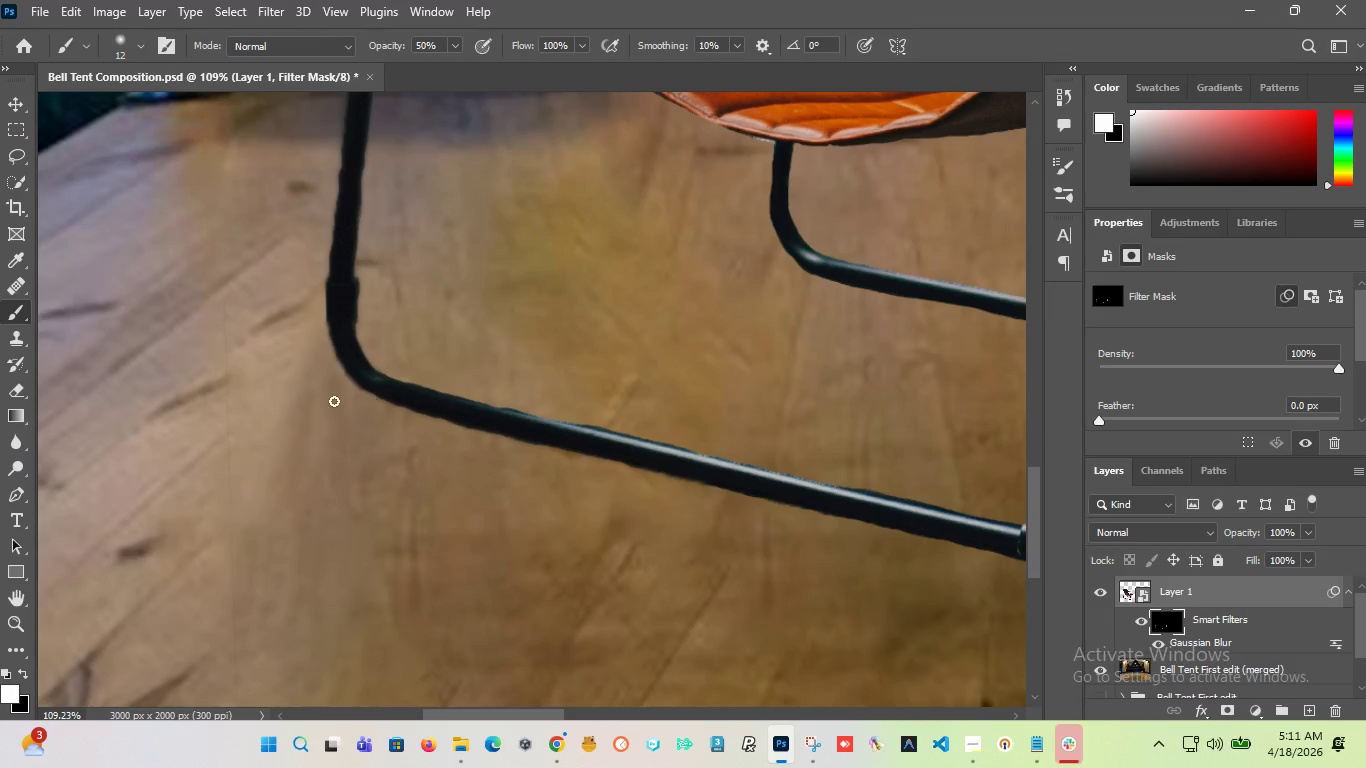 
hold_key(key=AltLeft, duration=1.34)
scroll: coordinate [497, 444], scroll_direction: up, amount: 1.0
 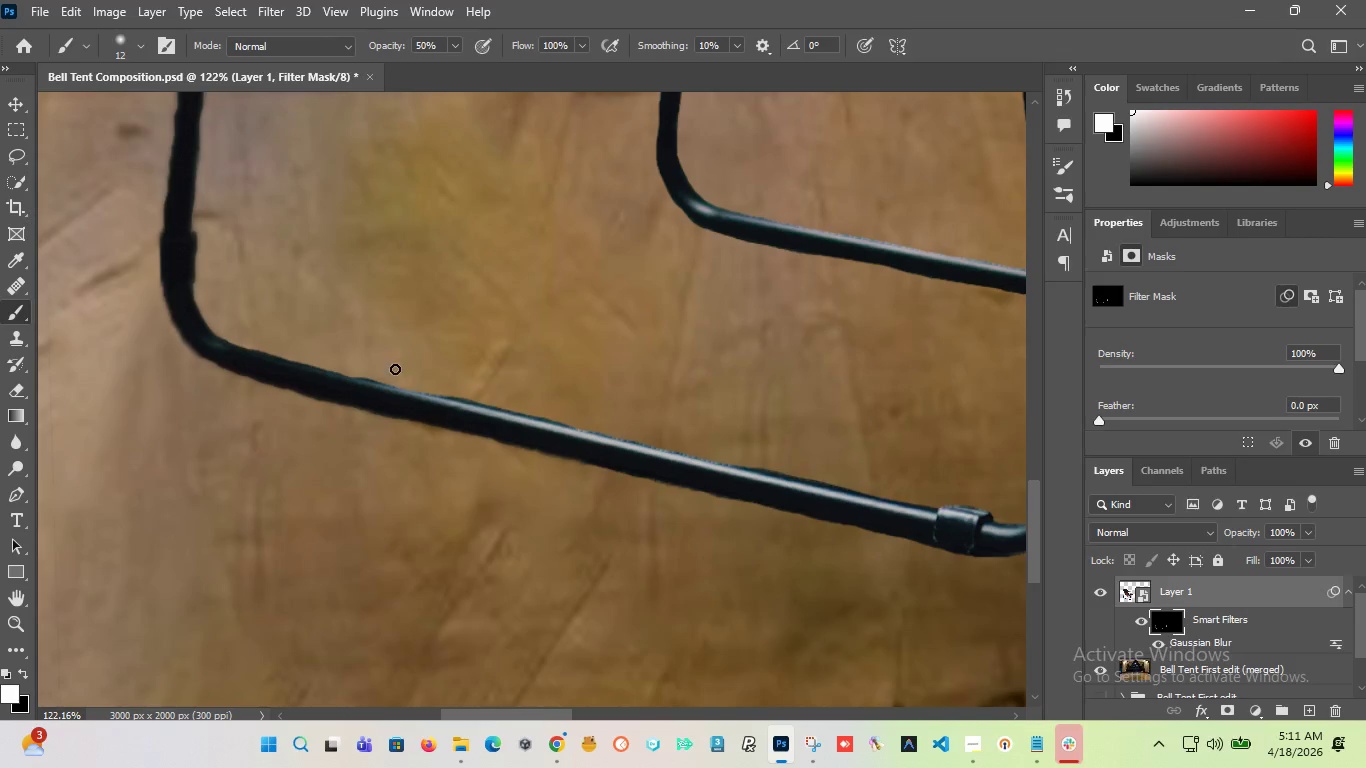 
left_click_drag(start_coordinate=[396, 385], to_coordinate=[605, 440])
 